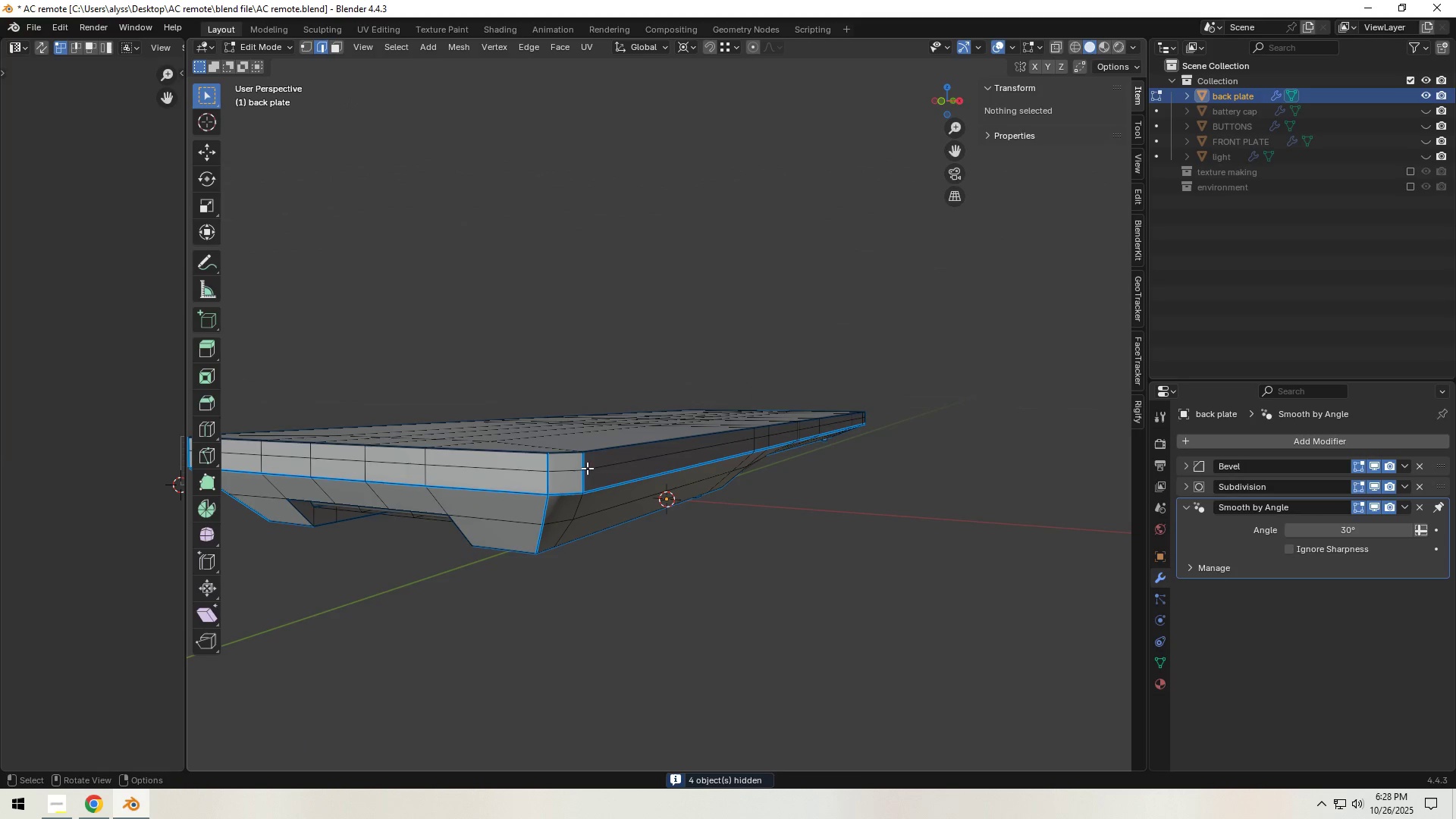 
left_click([590, 463])
 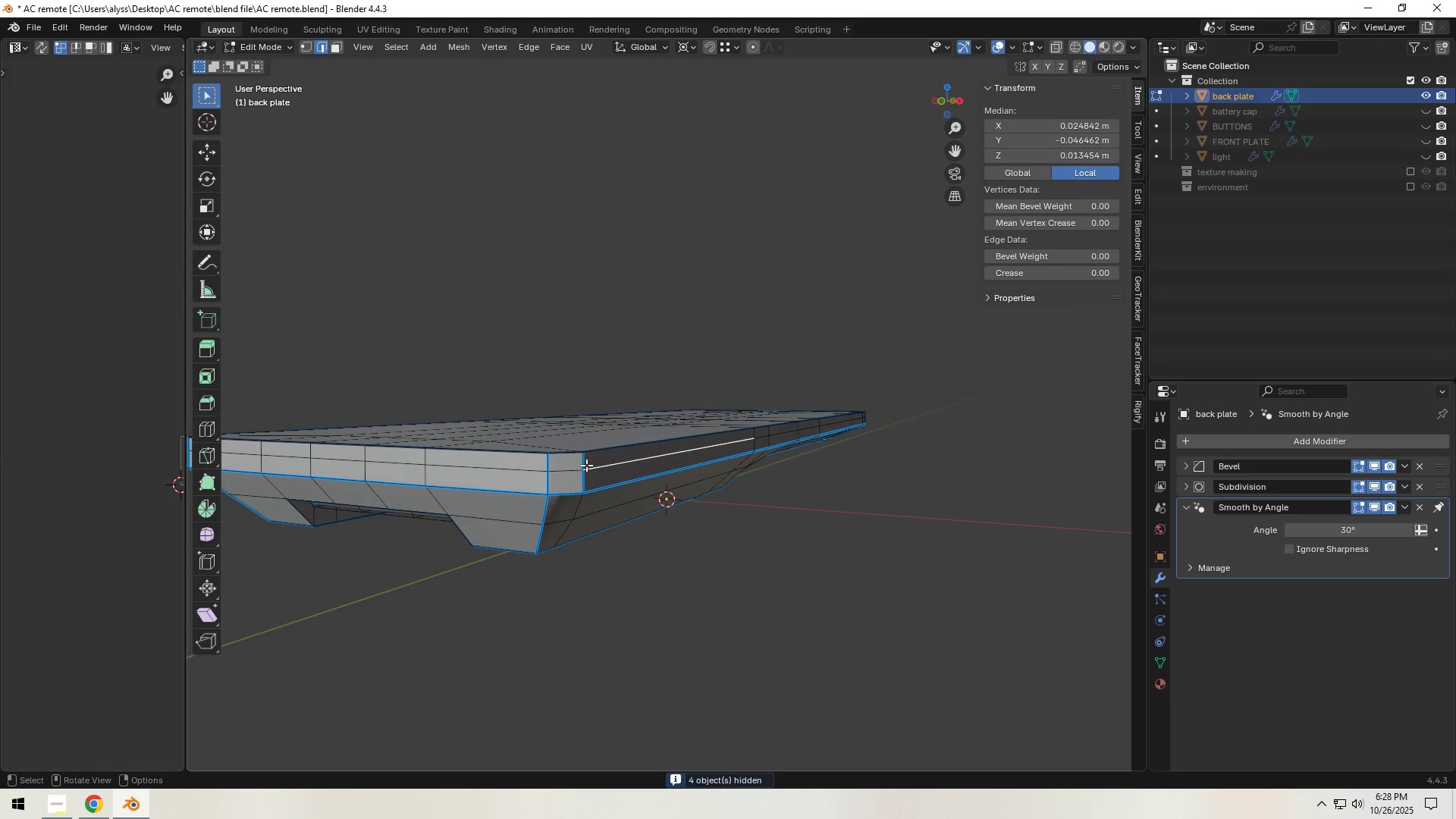 
key(2)
 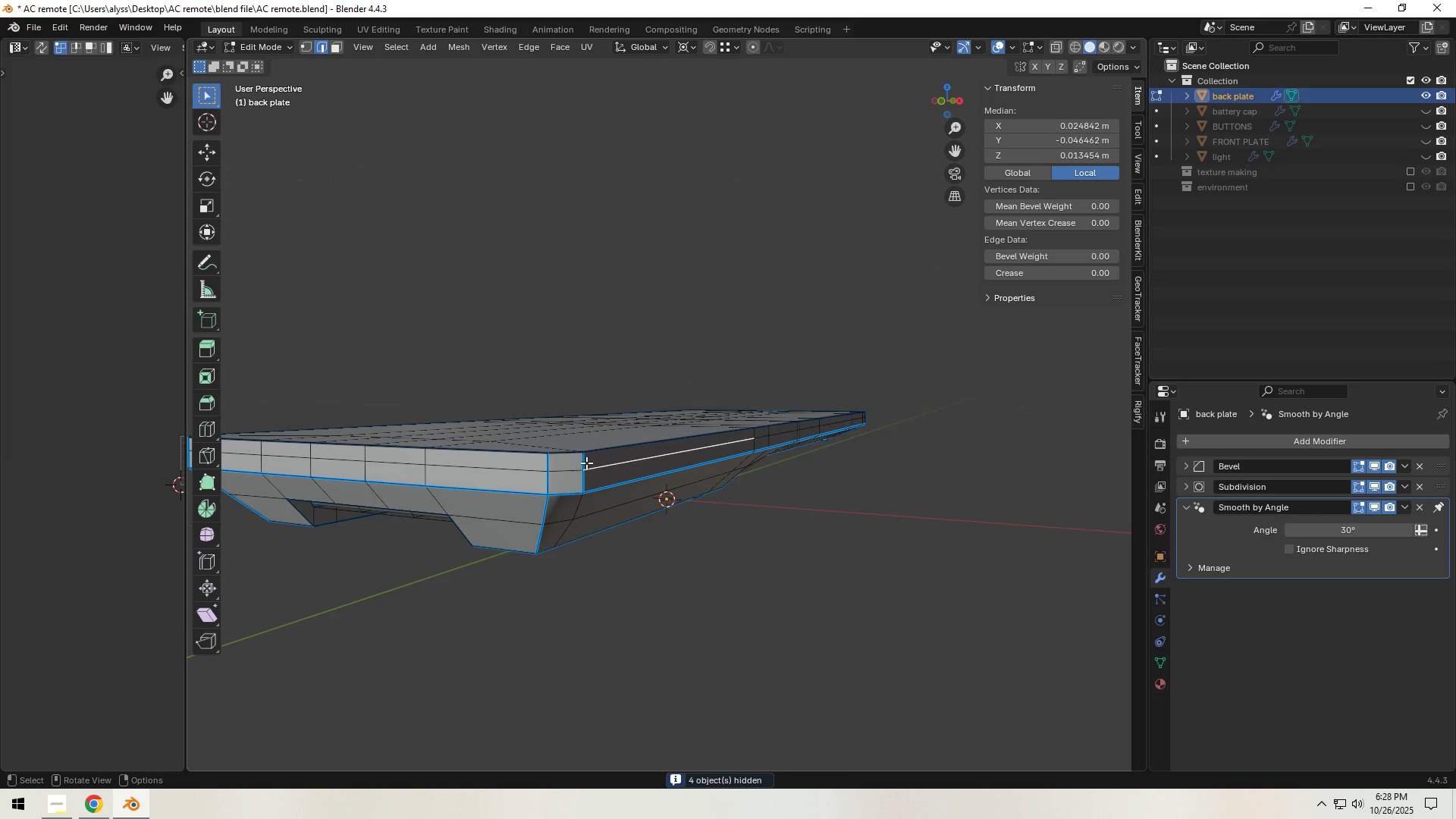 
left_click([586, 463])
 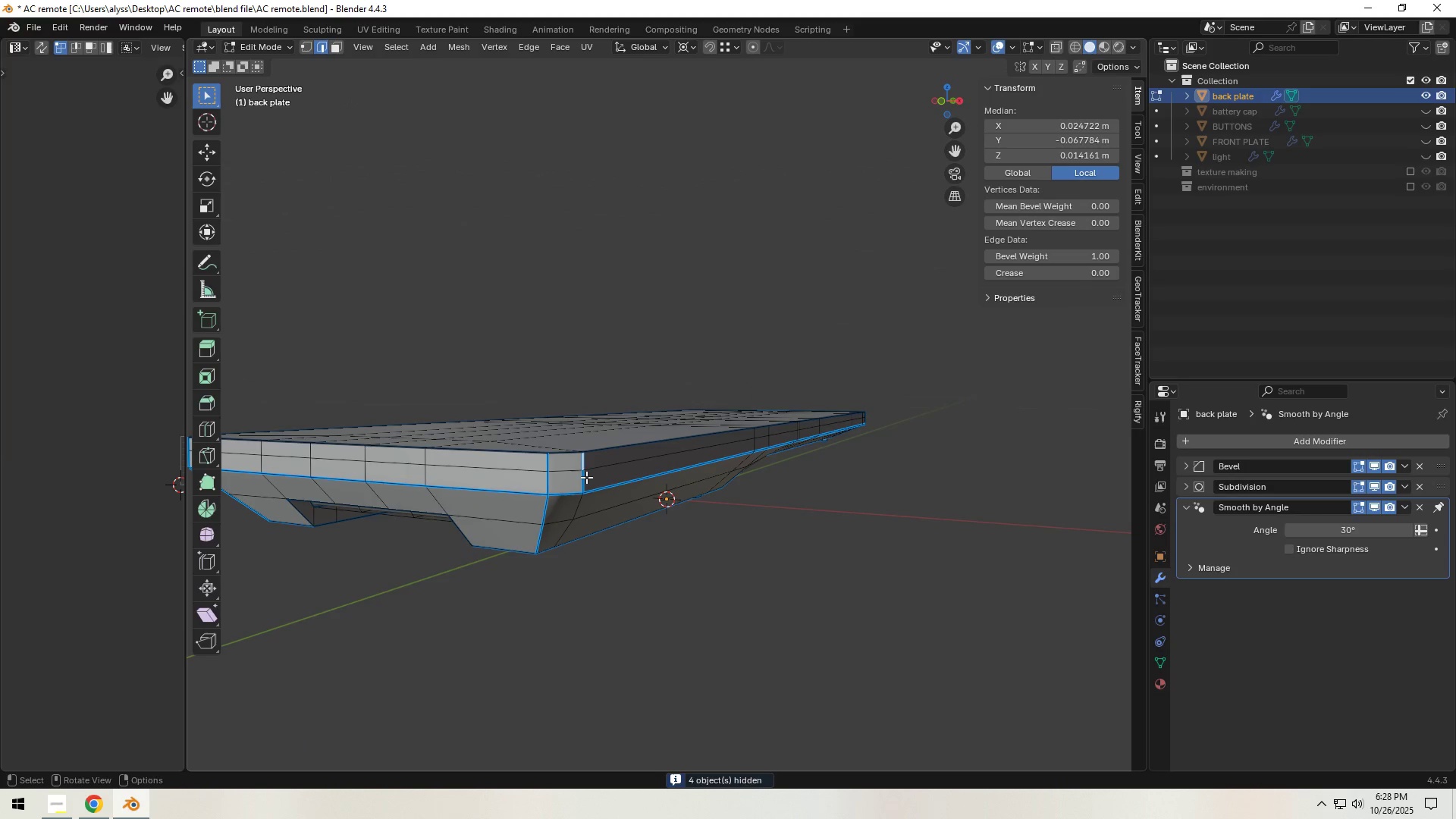 
hold_key(key=ShiftLeft, duration=1.5)
left_click([585, 483])
 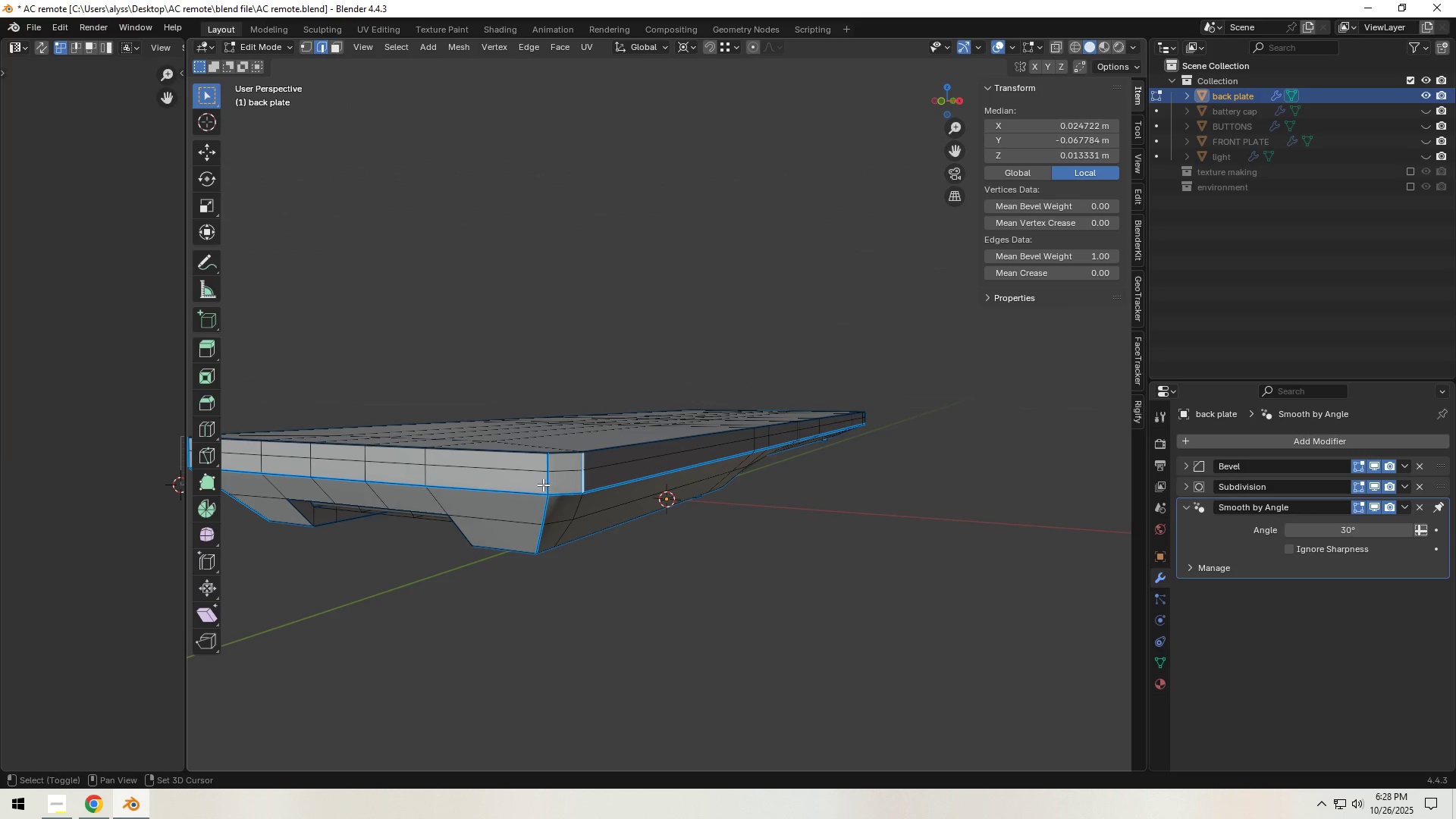 
left_click([543, 485])
 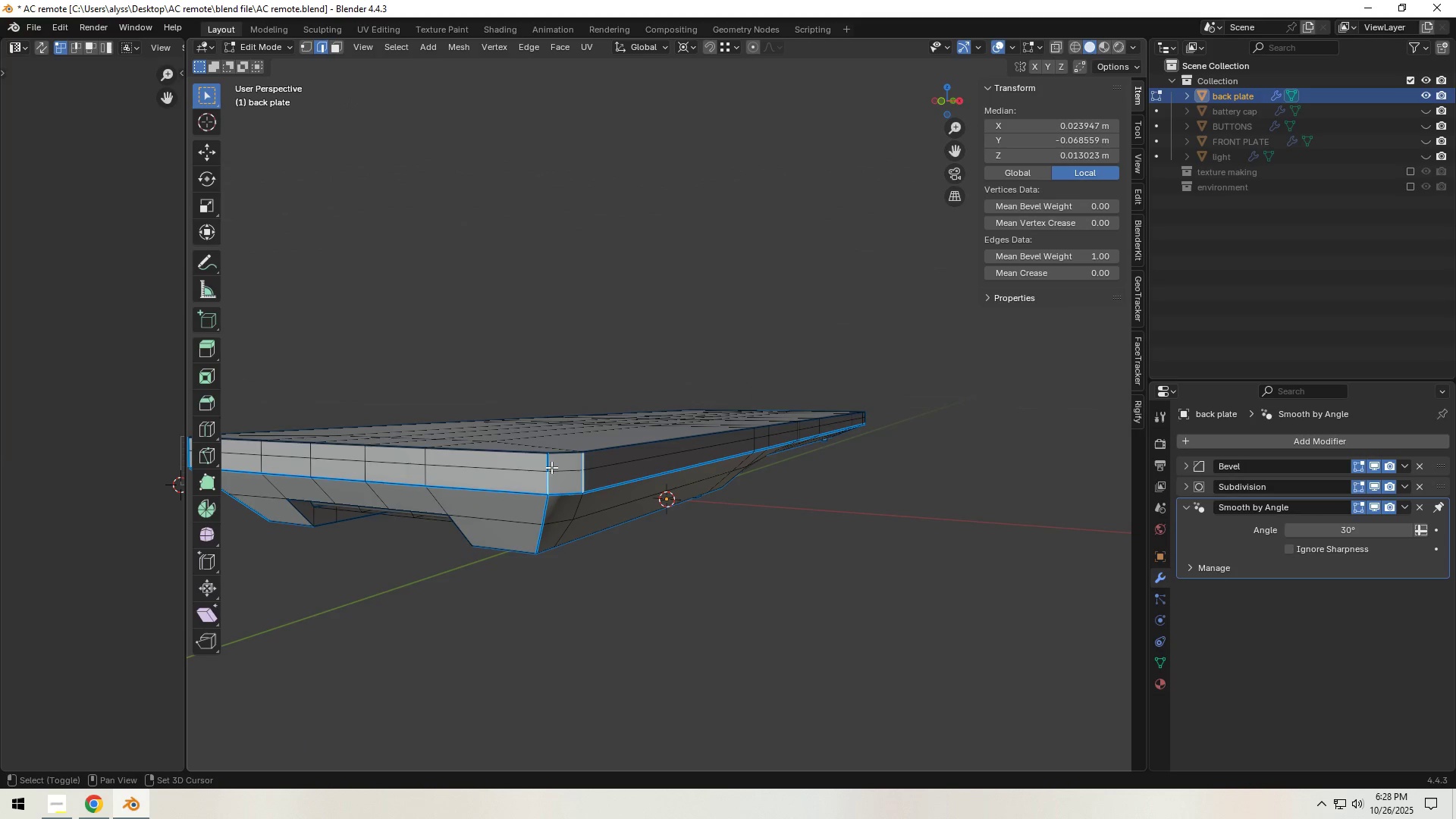 
double_click([551, 467])
 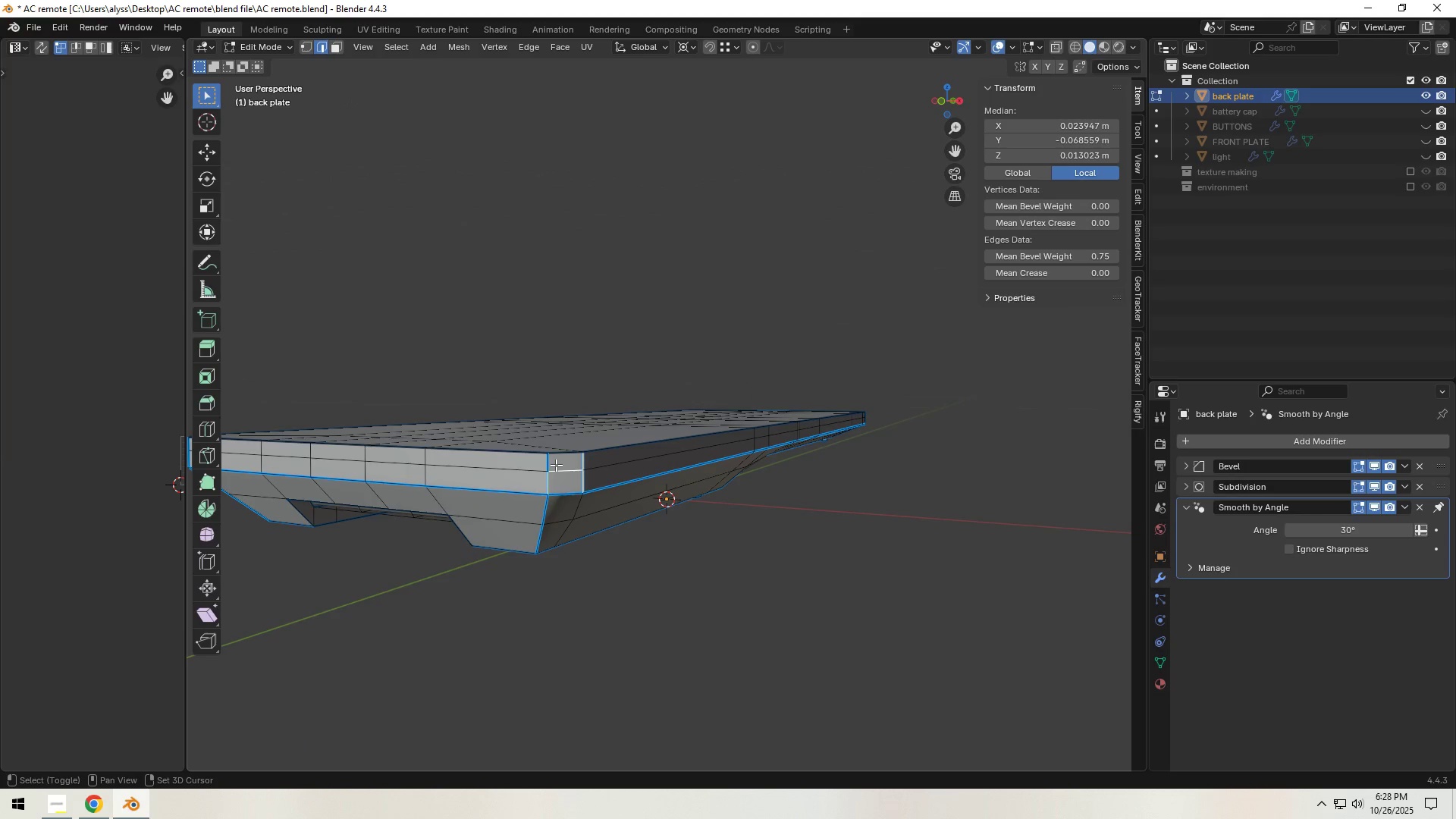 
hold_key(key=ShiftLeft, duration=1.24)
left_click([564, 469])
 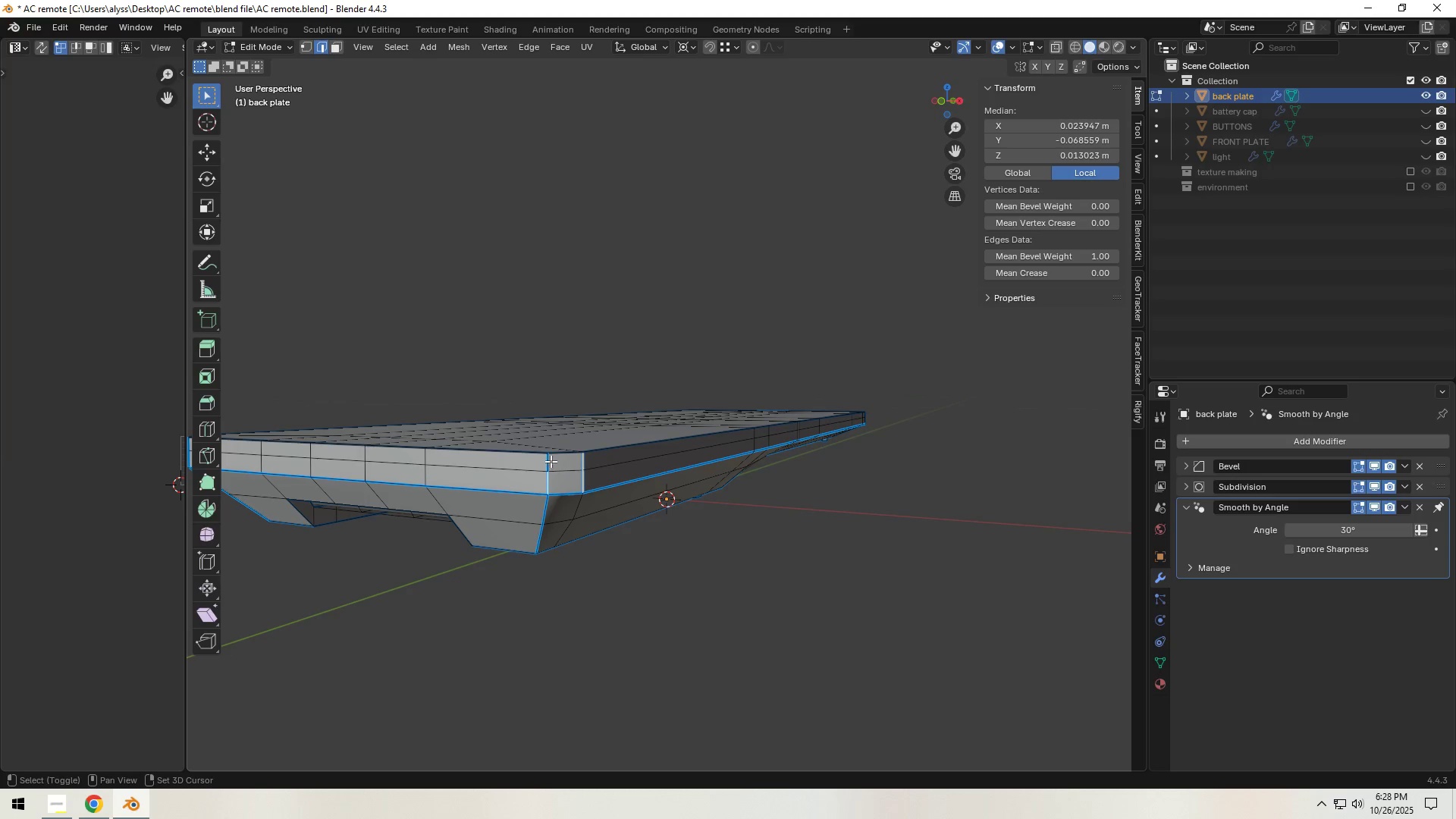 
double_click([551, 460])
 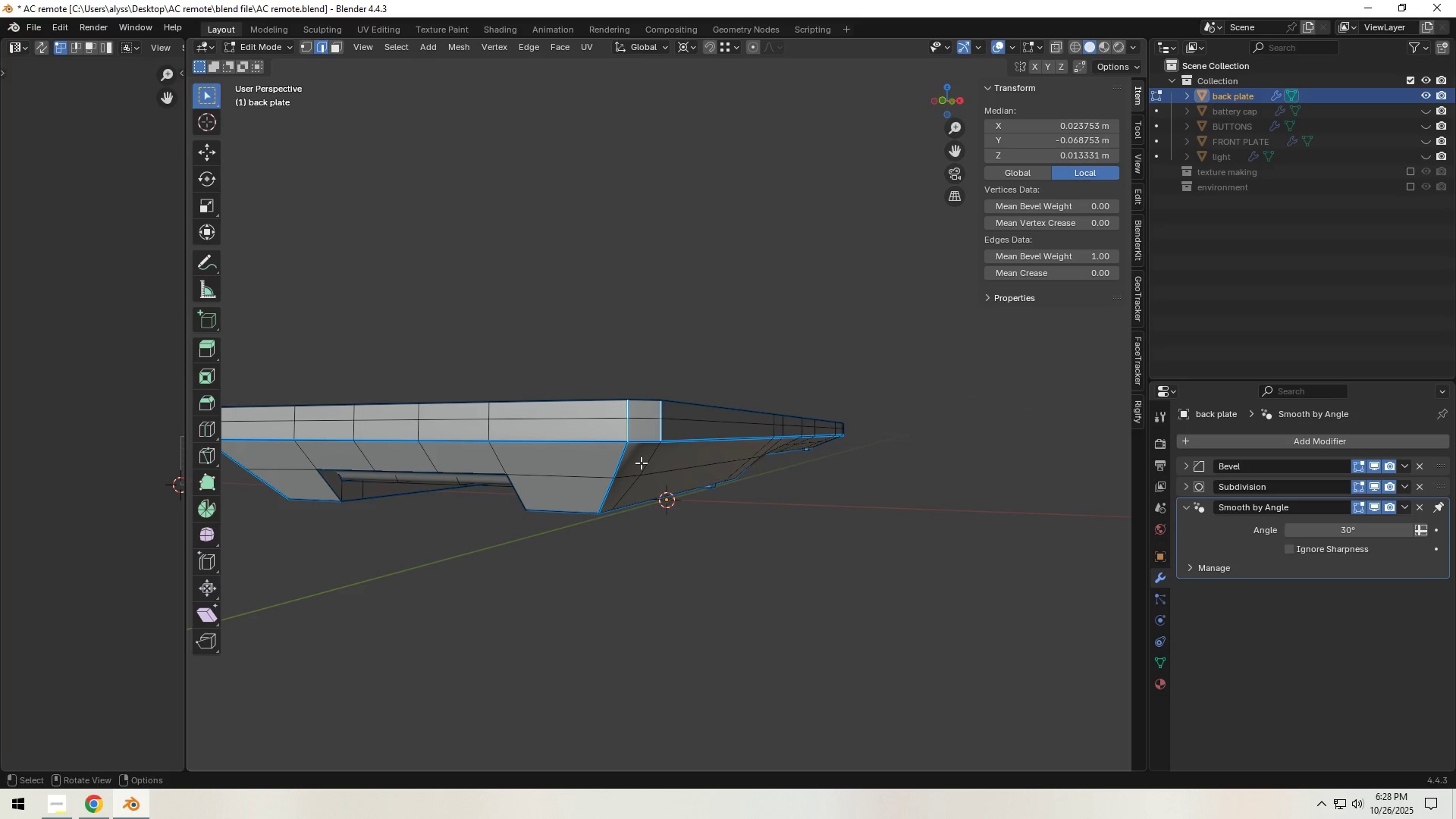 
scroll: coordinate [647, 463], scroll_direction: up, amount: 1.0
 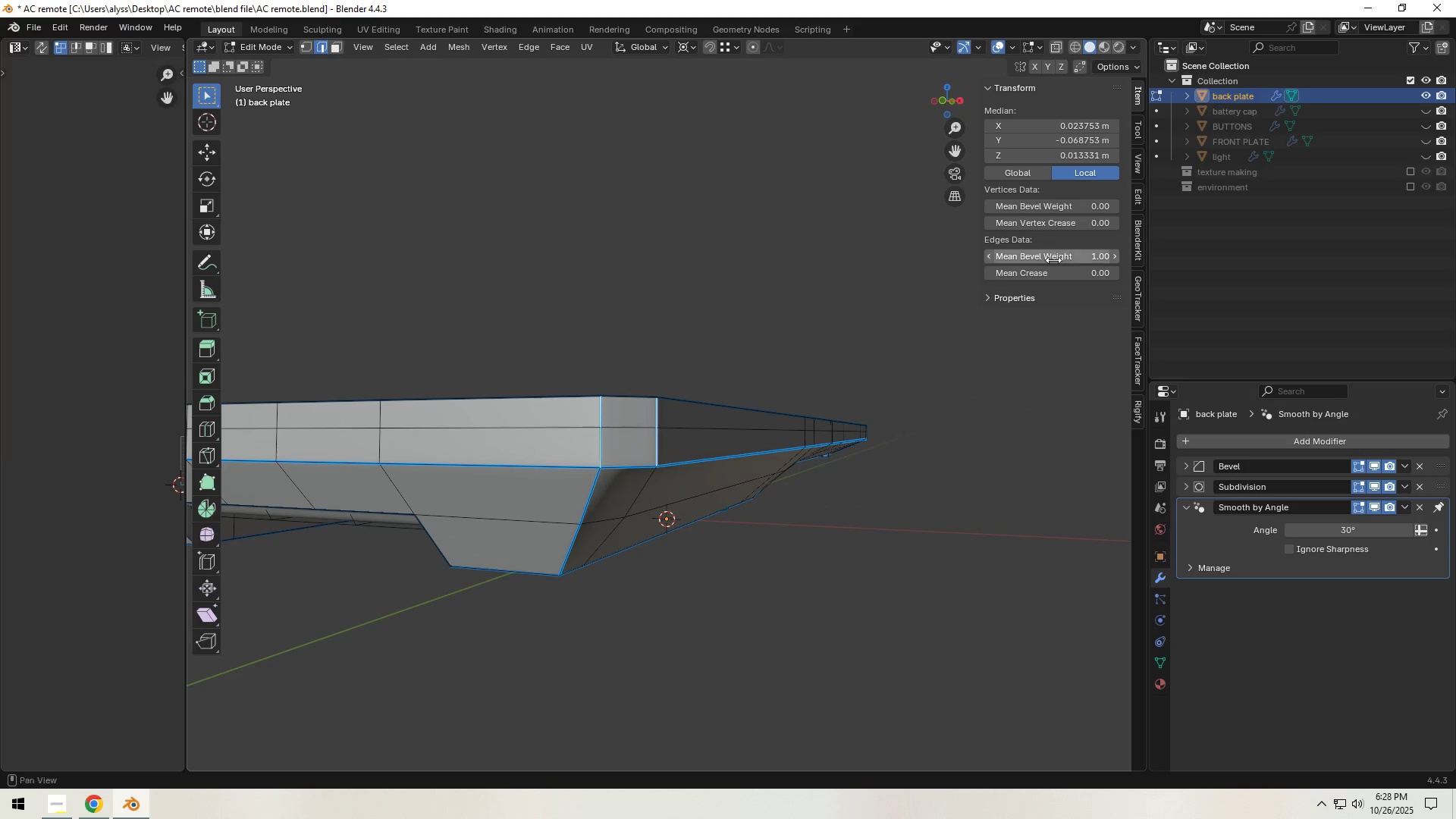 
left_click_drag(start_coordinate=[1076, 260], to_coordinate=[457, 376])
 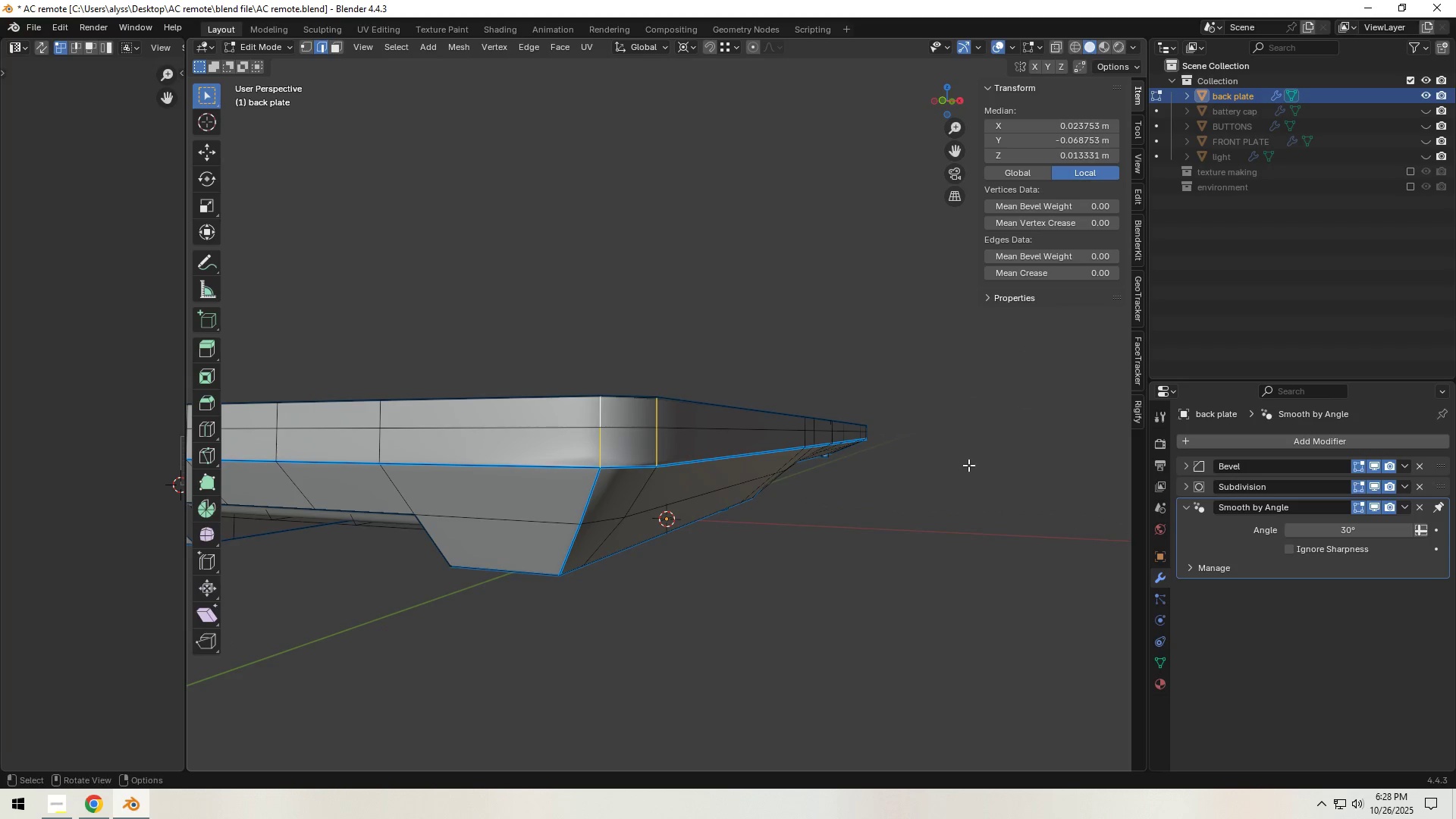 
left_click([970, 480])
 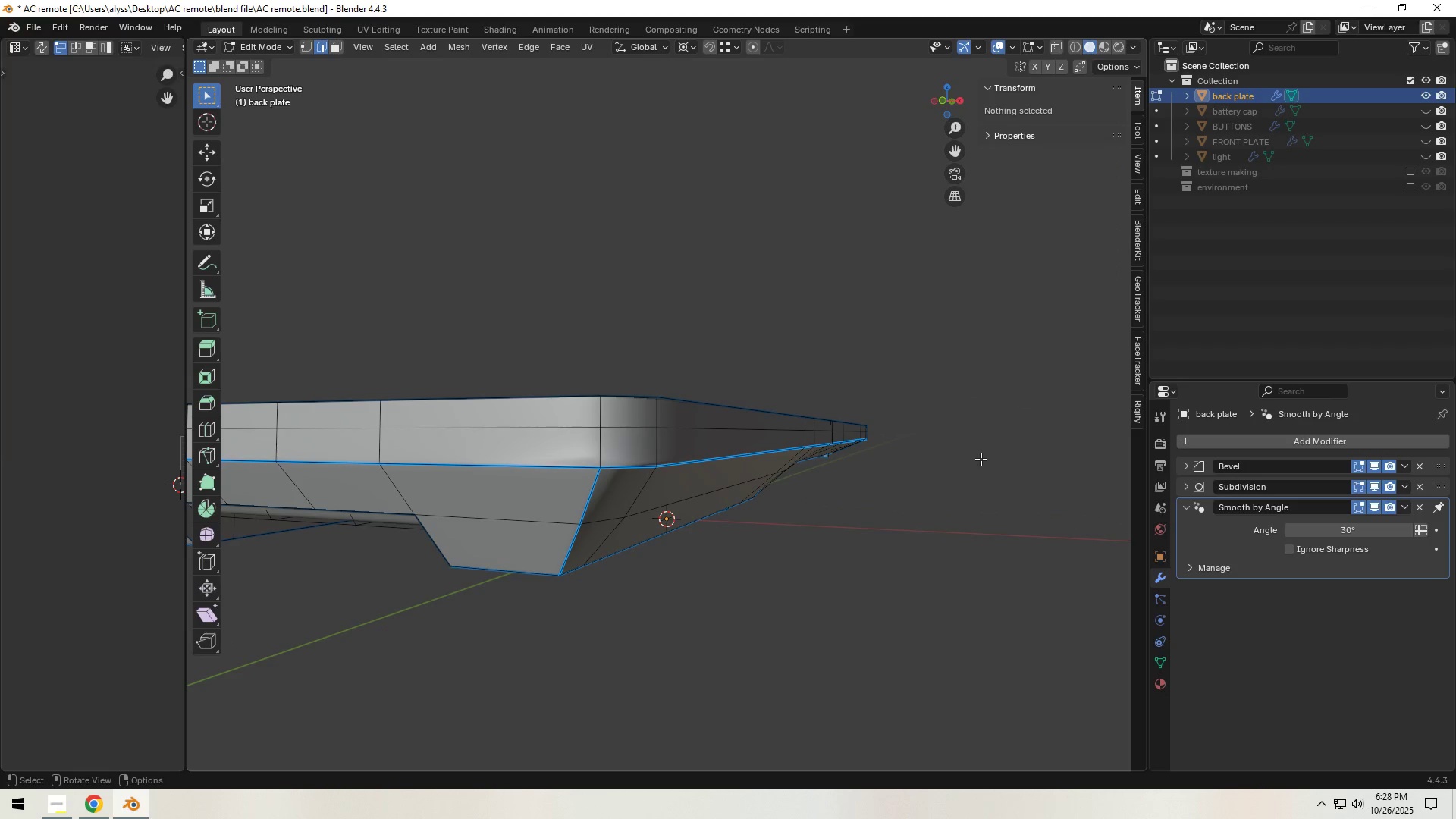 
key(Tab)
 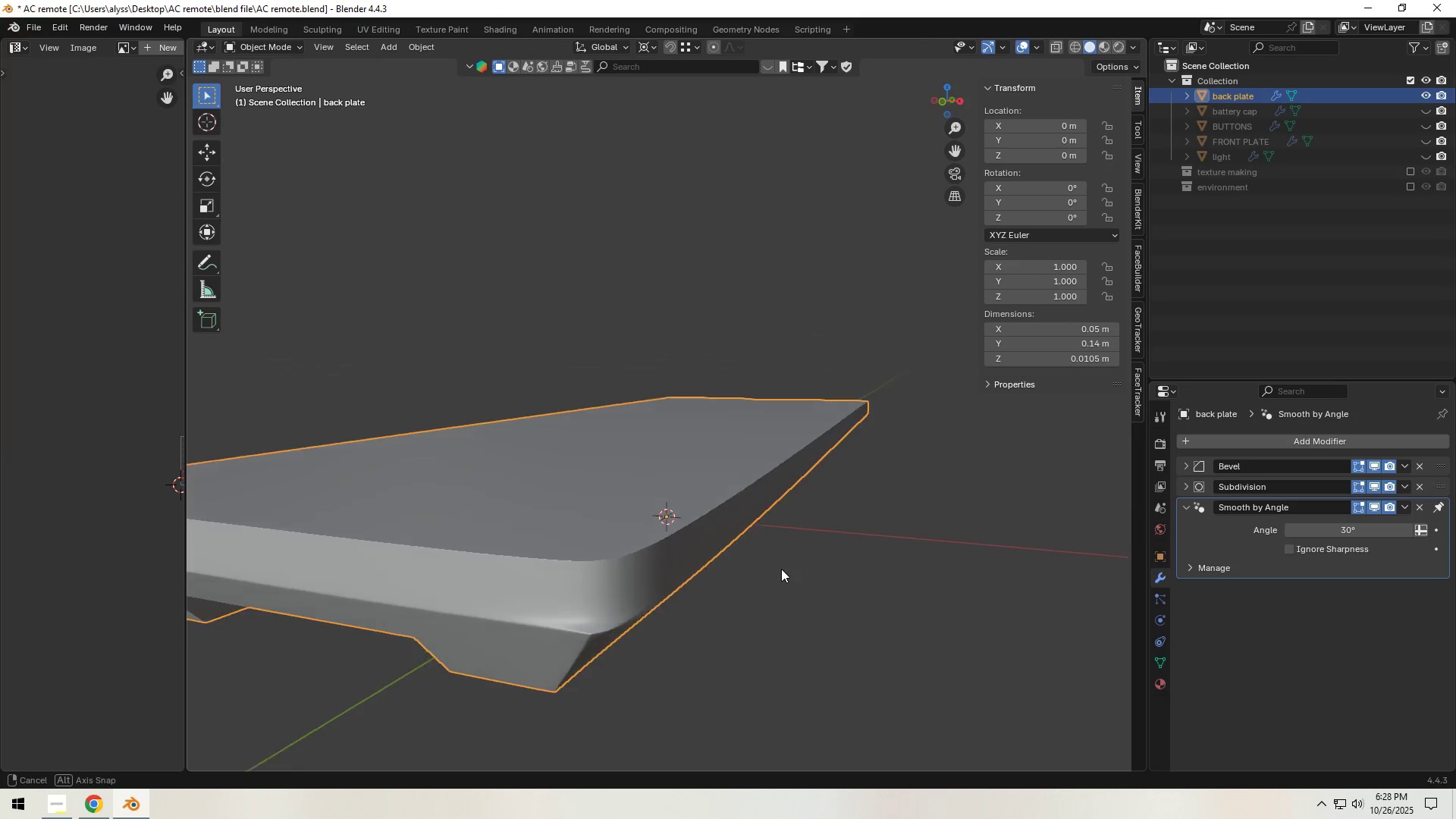 
key(Tab)
 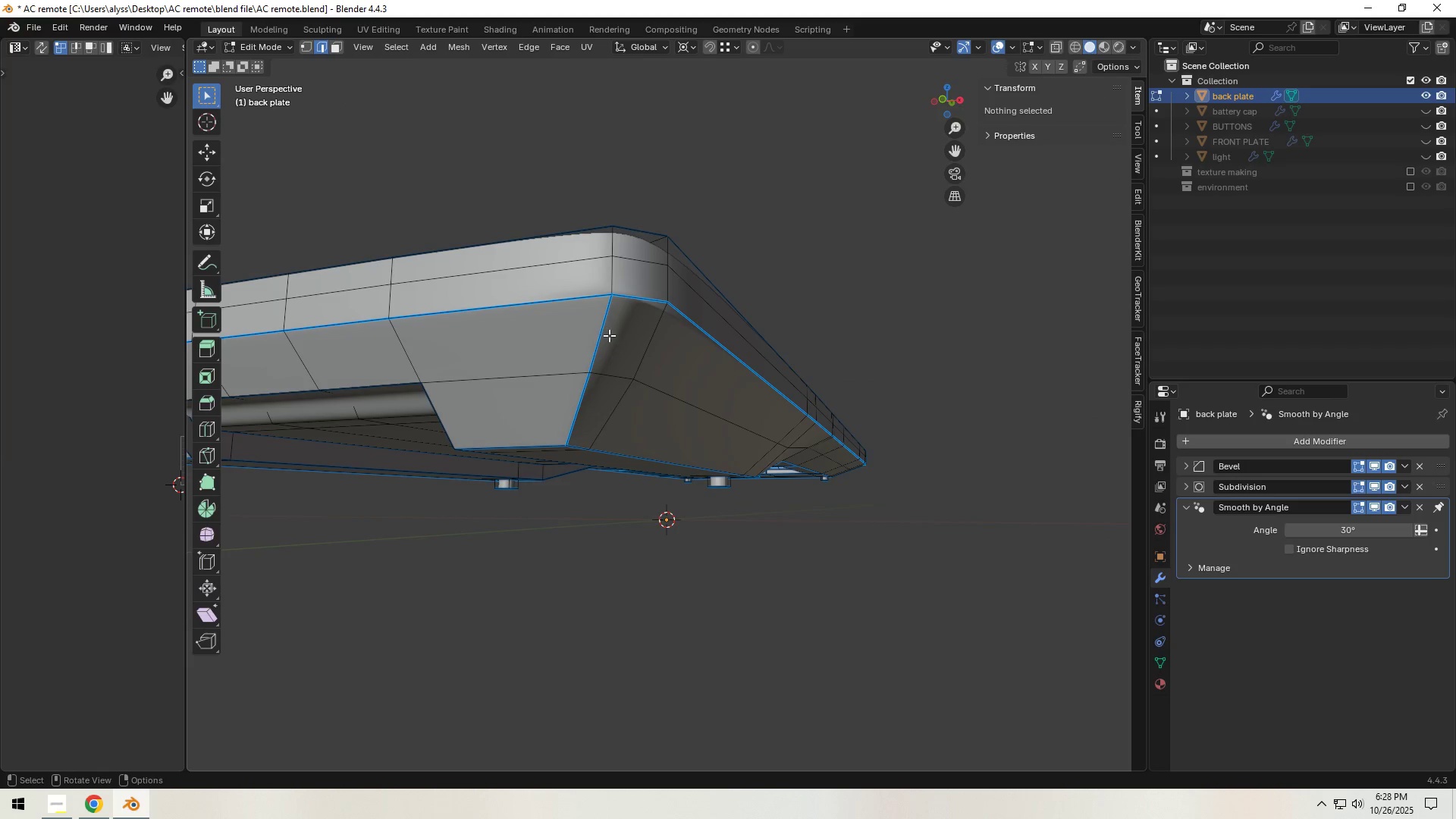 
left_click([604, 329])
 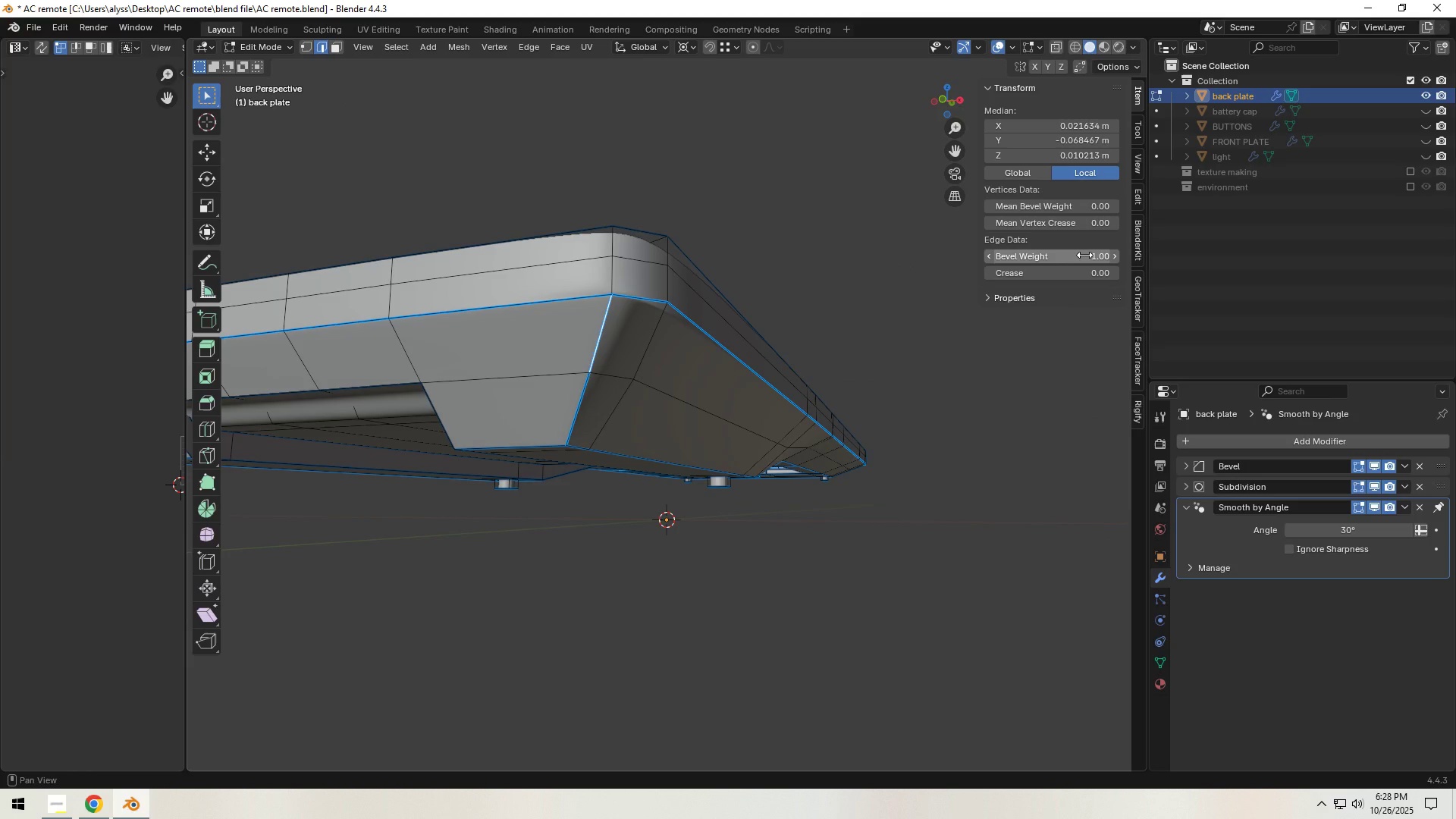 
left_click_drag(start_coordinate=[1084, 255], to_coordinate=[708, 322])
 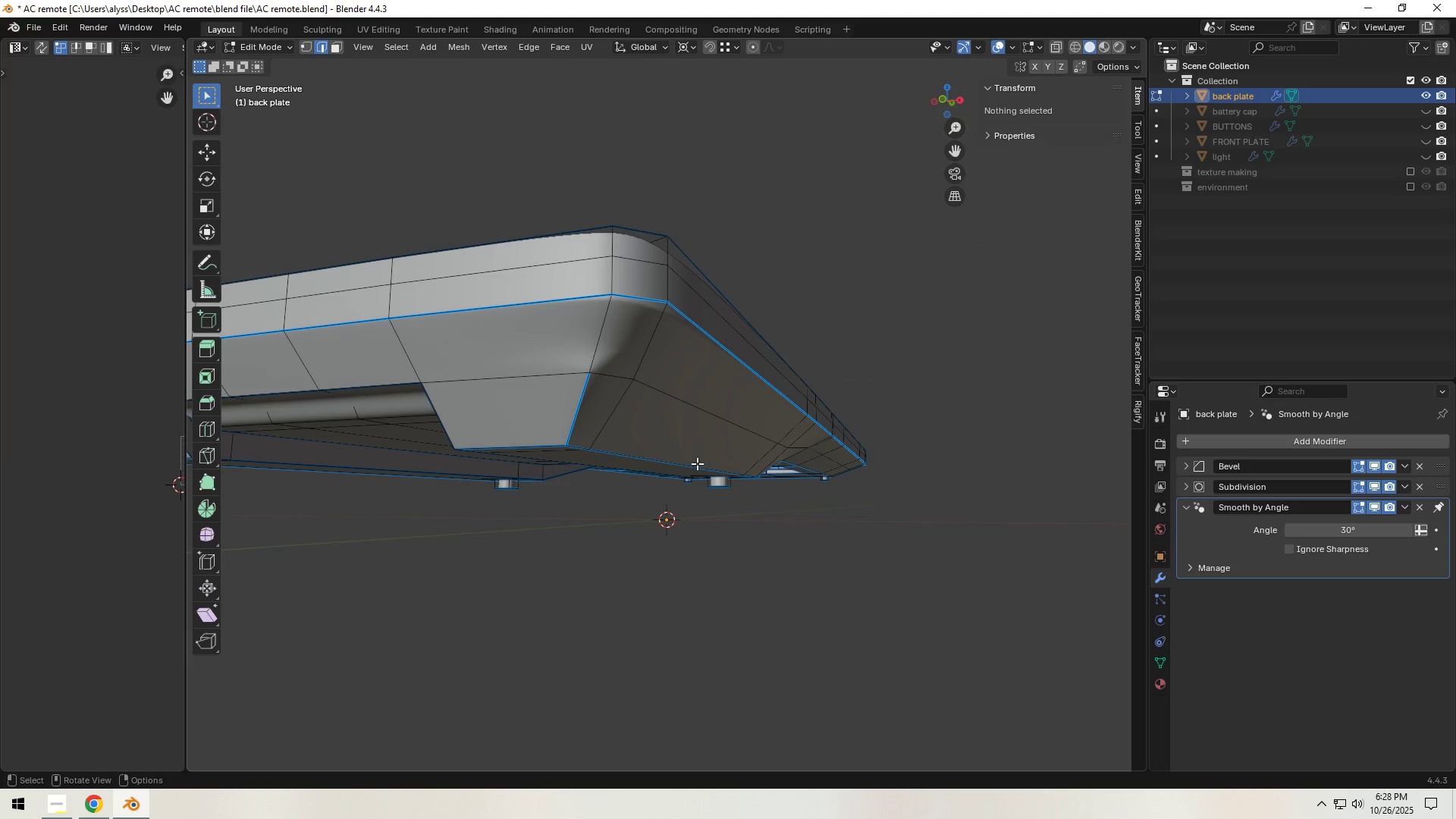 
left_click([576, 422])
 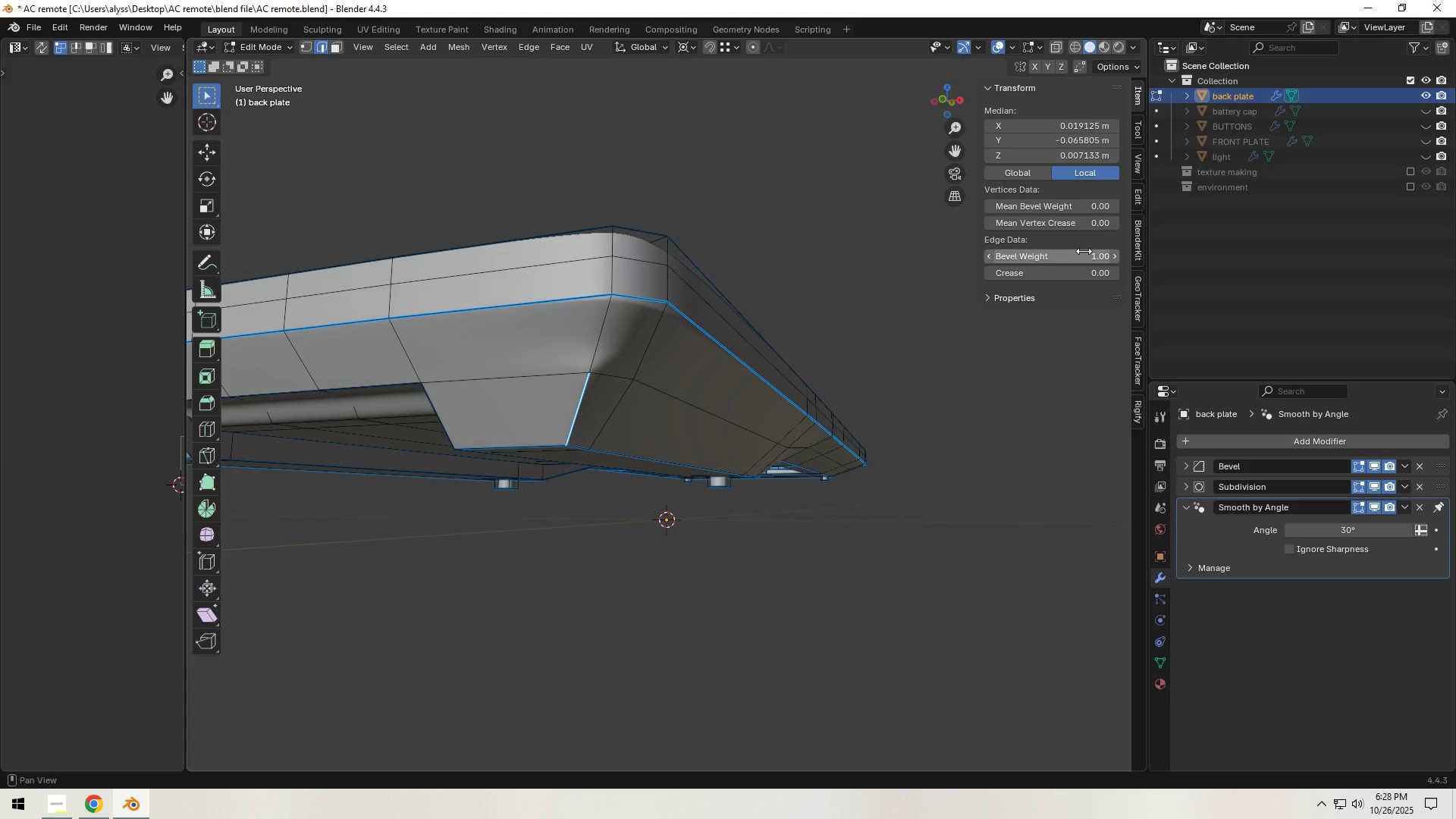 
left_click_drag(start_coordinate=[1084, 253], to_coordinate=[569, 366])
 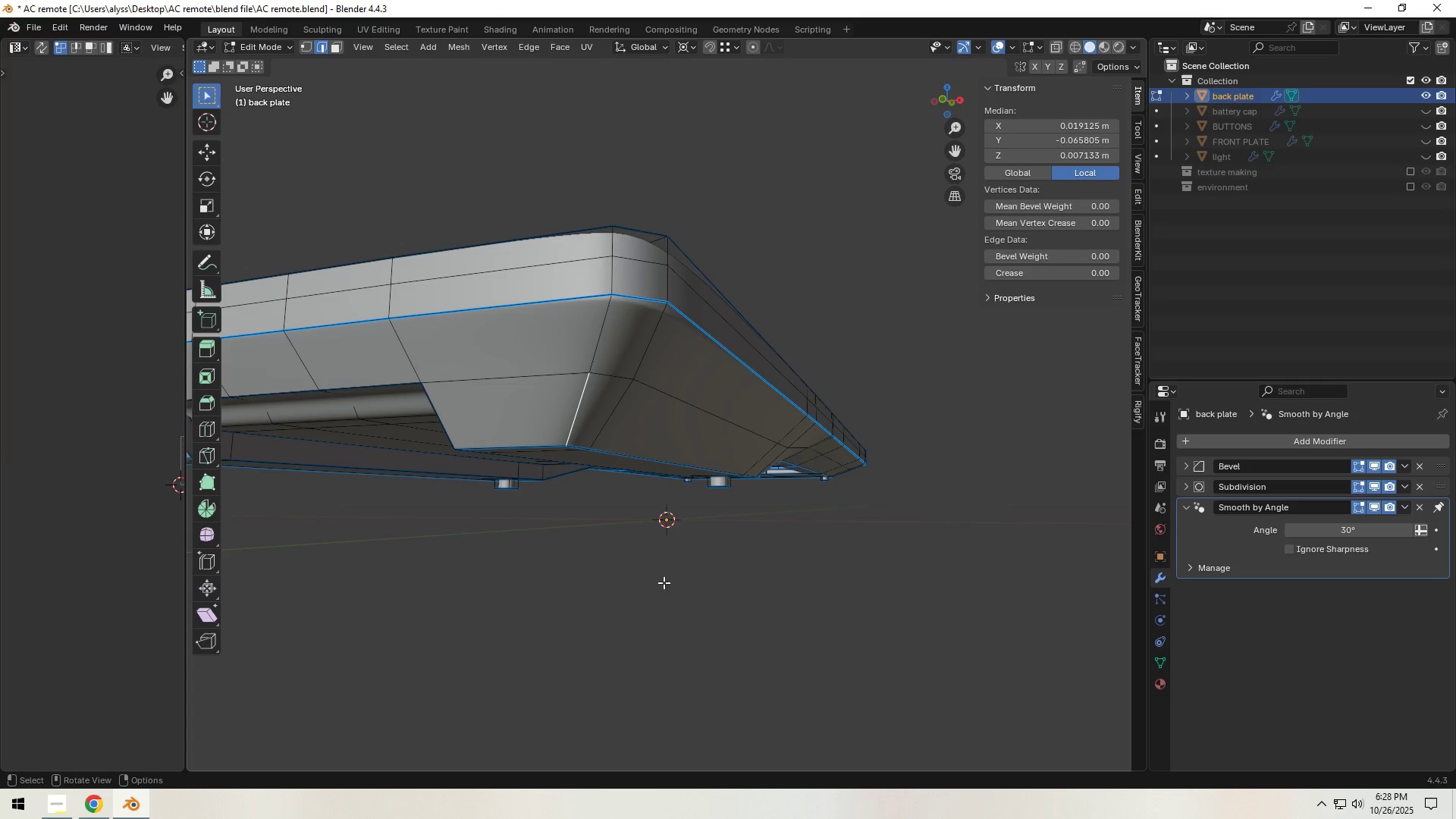 
left_click([690, 577])
 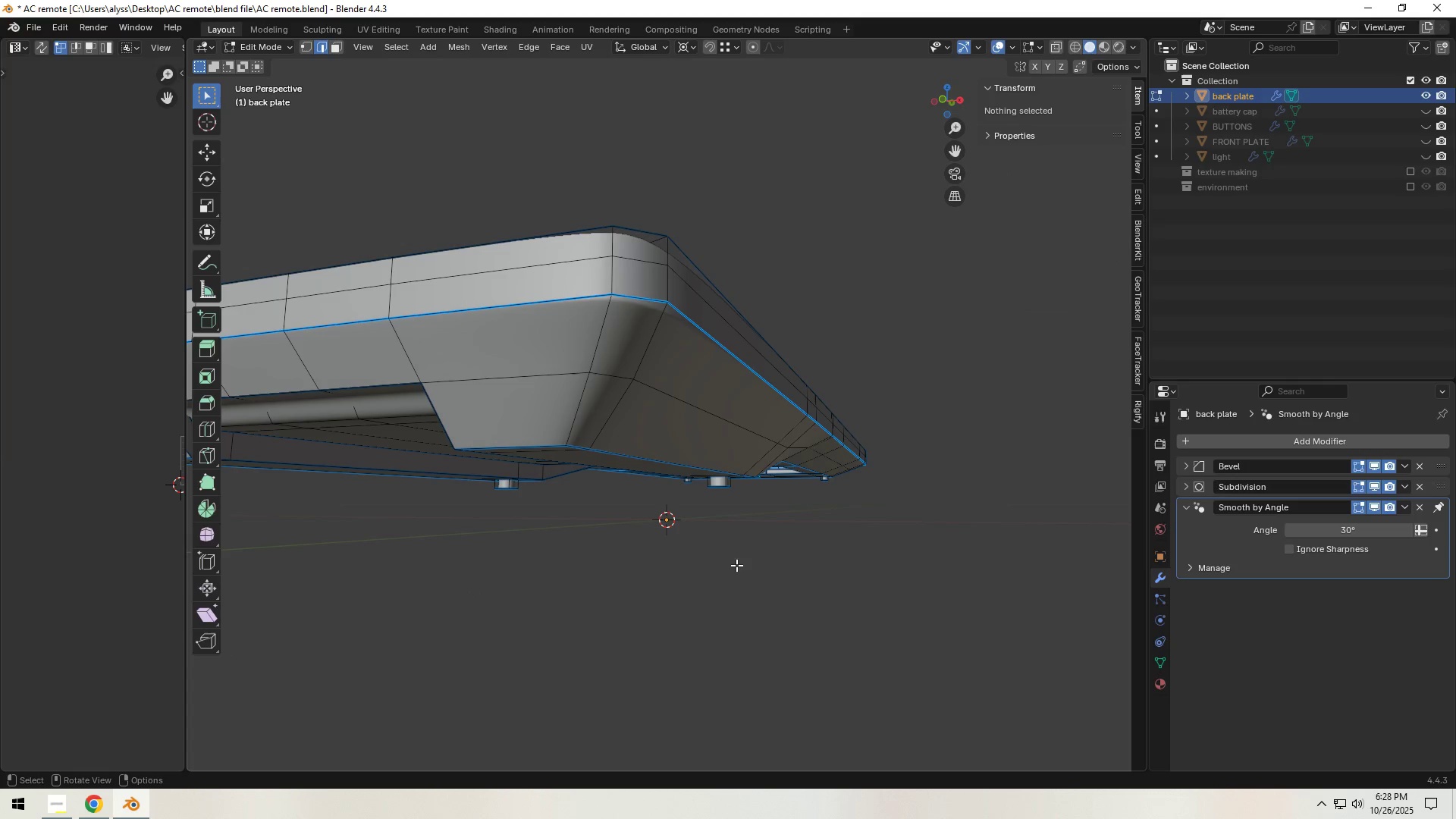 
key(Tab)
 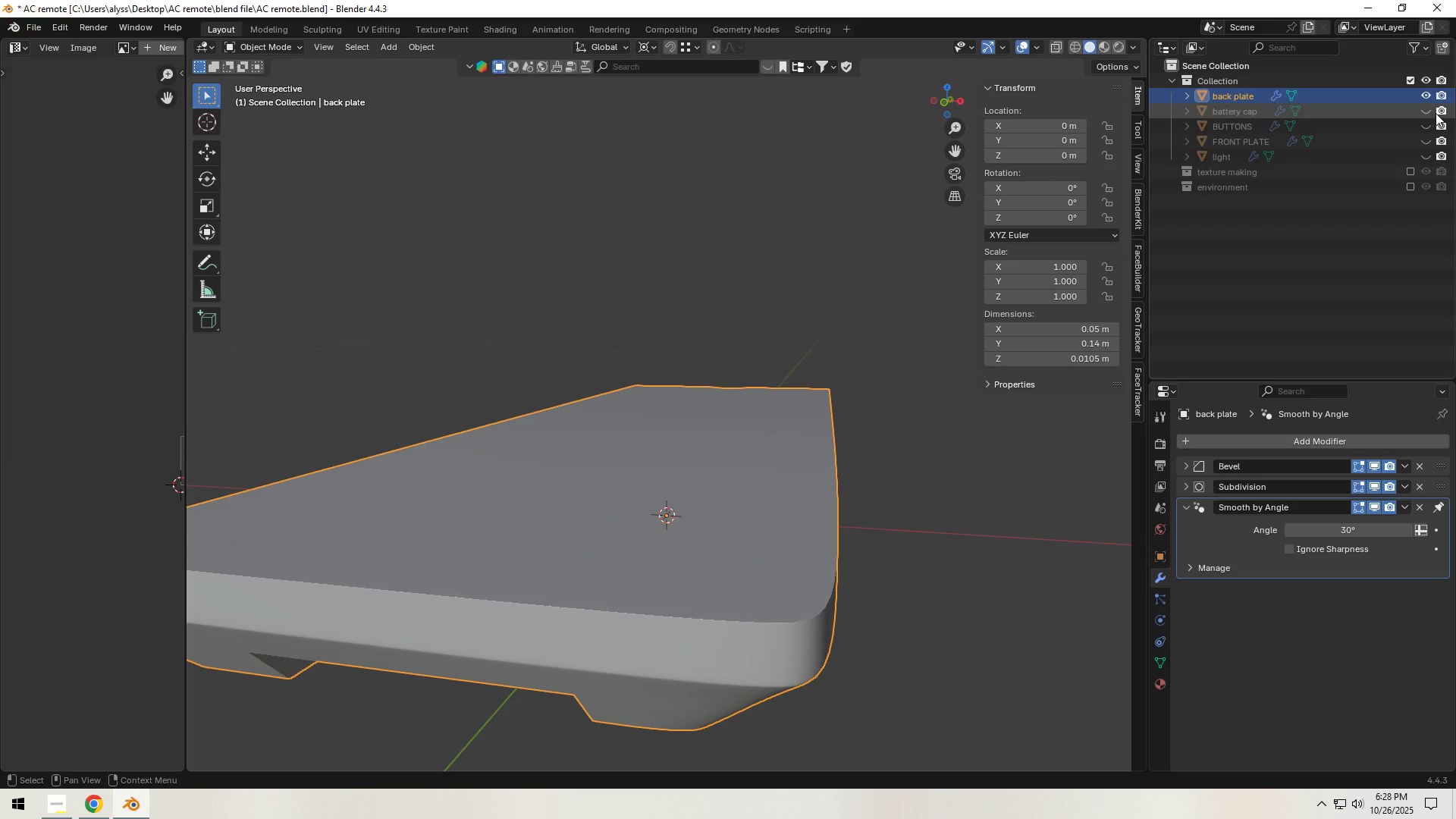 
wait(5.29)
 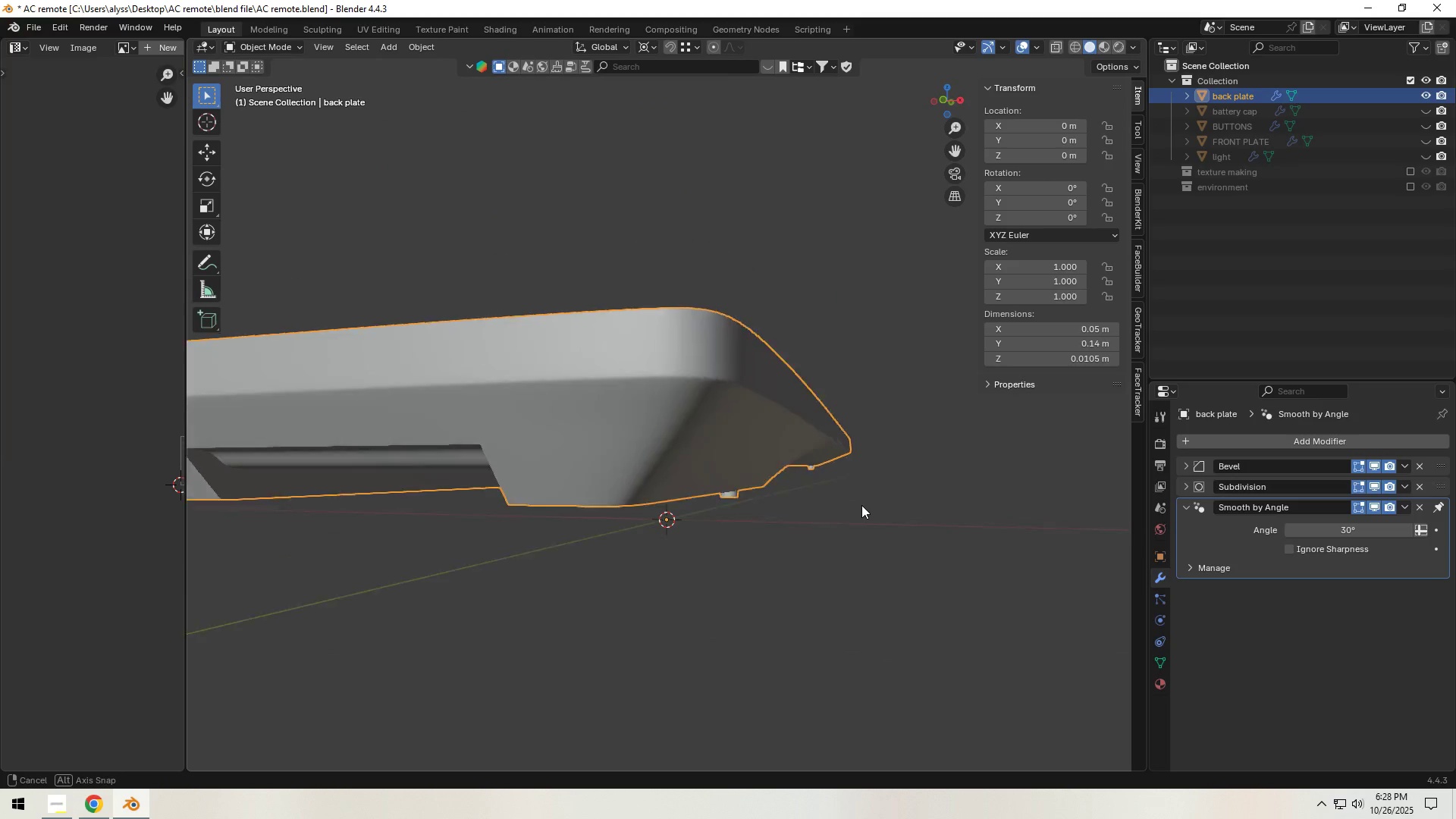 
left_click([1426, 140])
 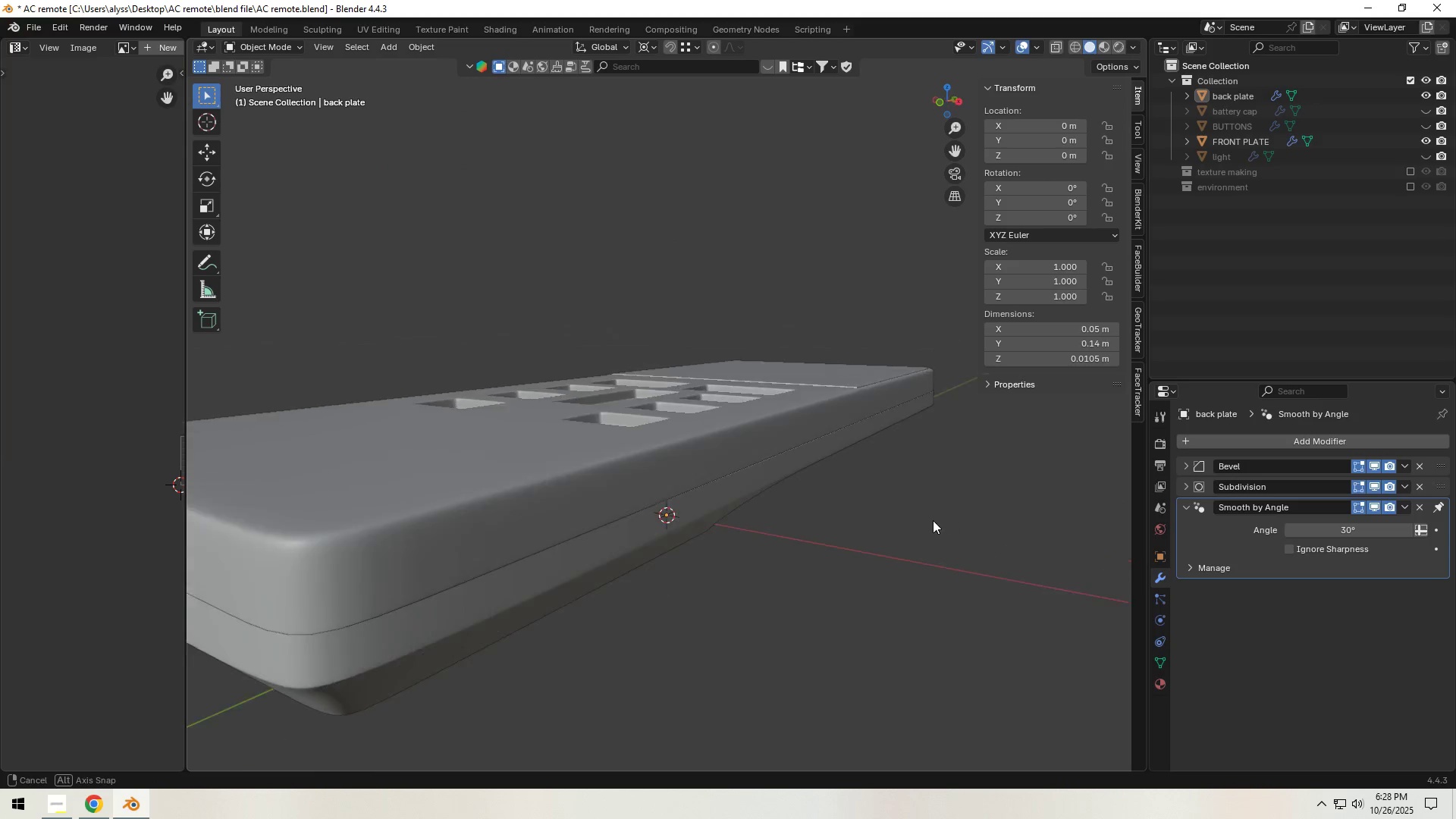 
scroll: coordinate [917, 526], scroll_direction: down, amount: 3.0
 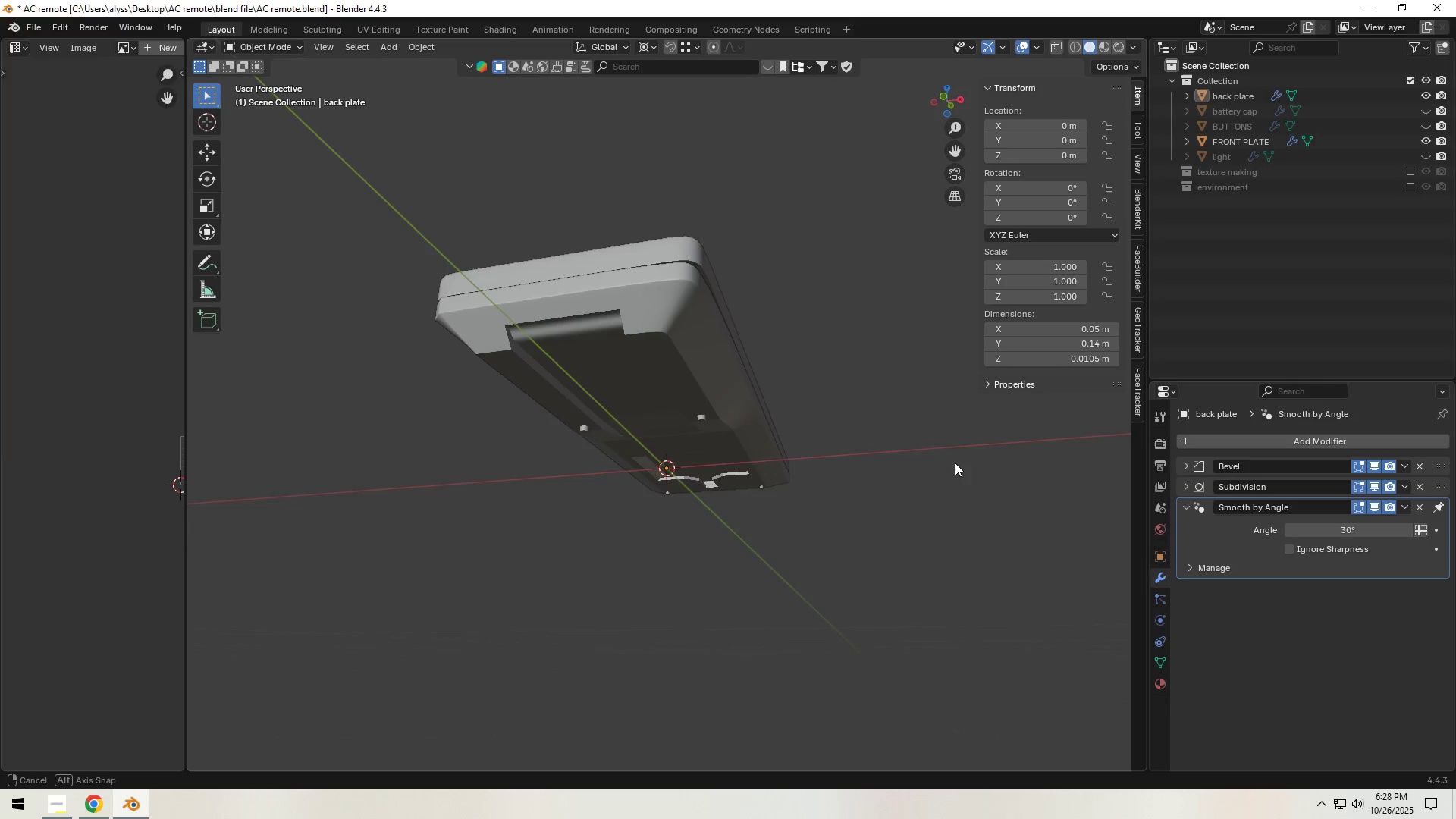 
key(Tab)
 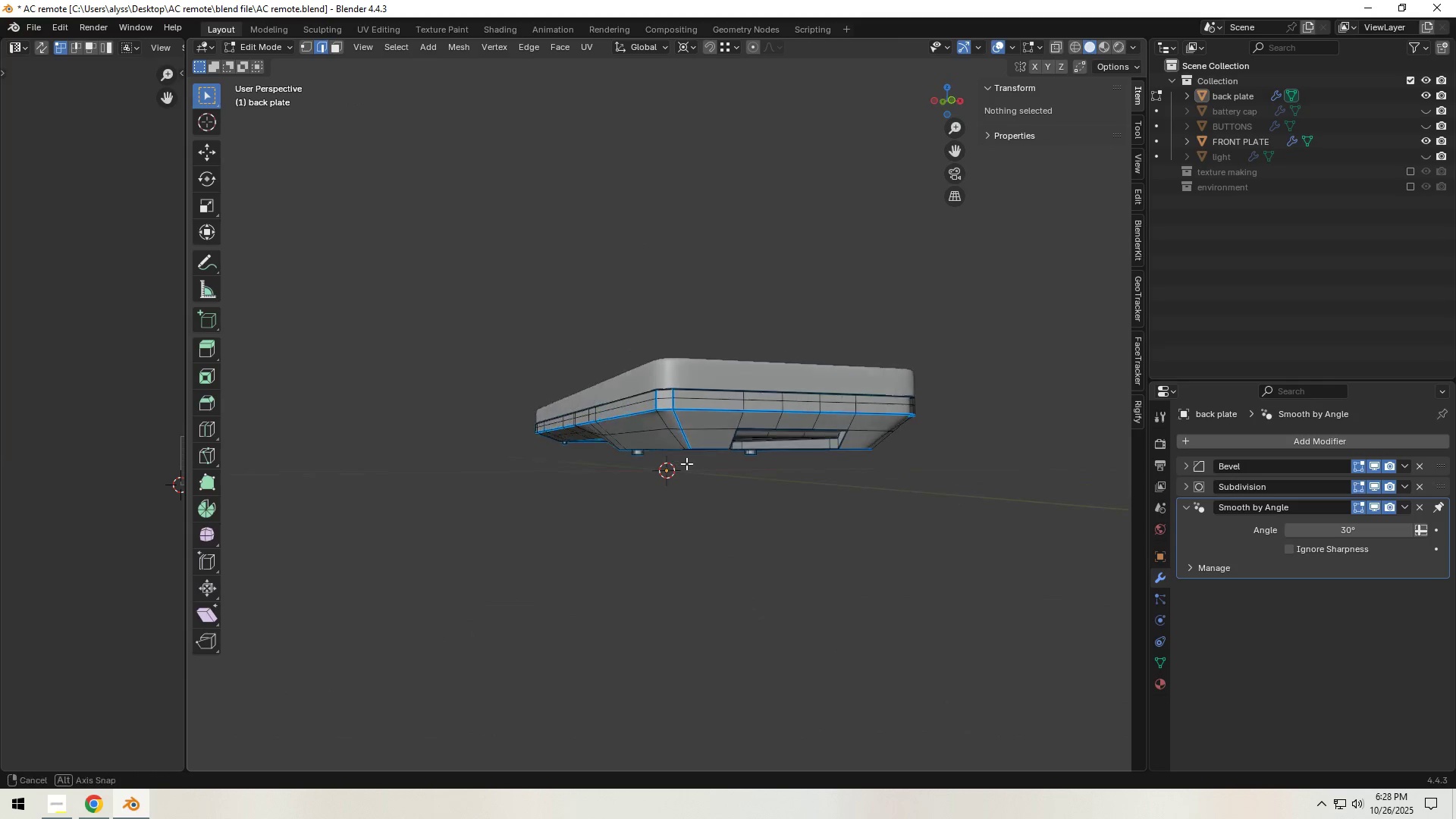 
scroll: coordinate [687, 463], scroll_direction: up, amount: 3.0
 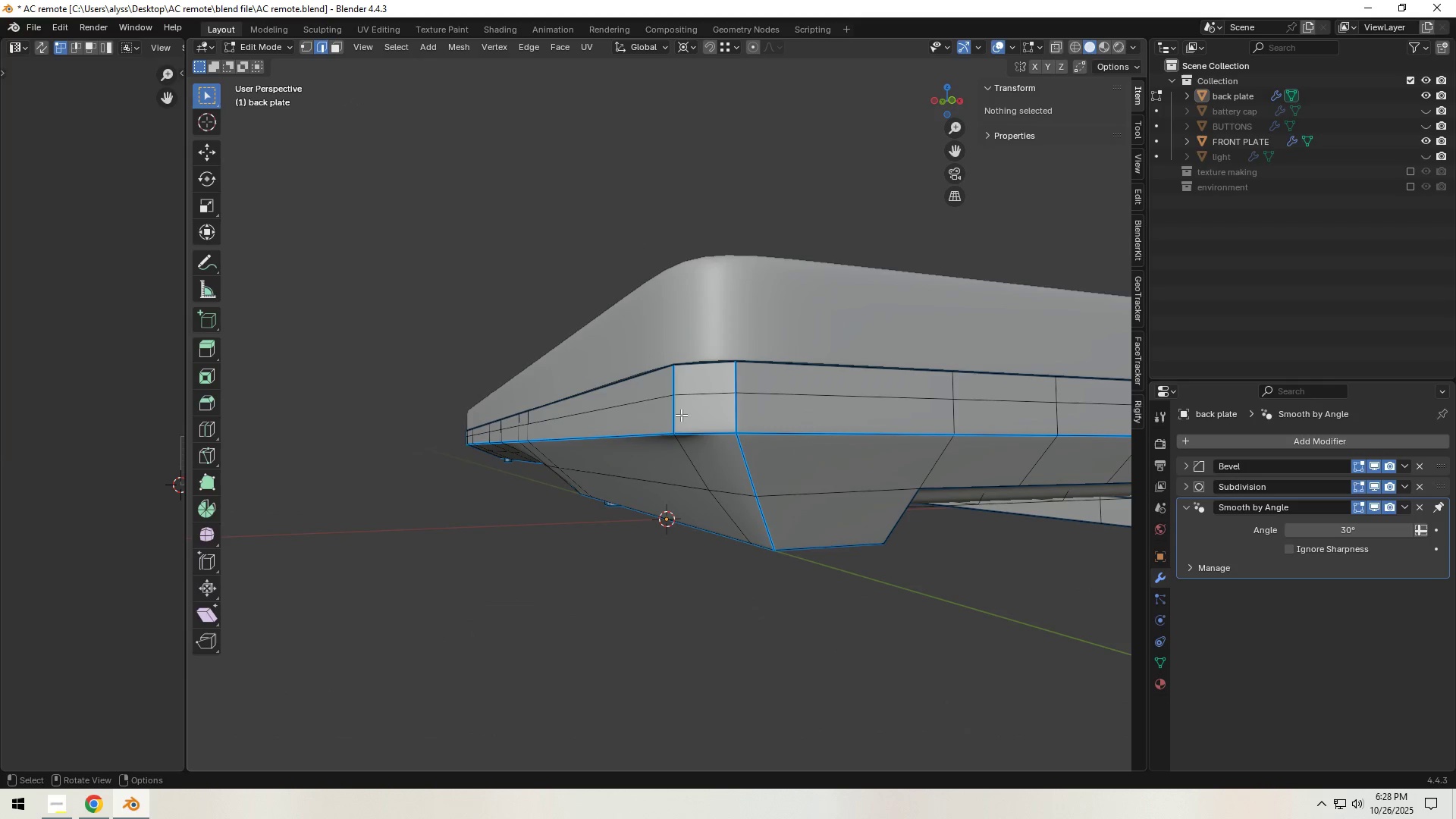 
left_click([679, 416])
 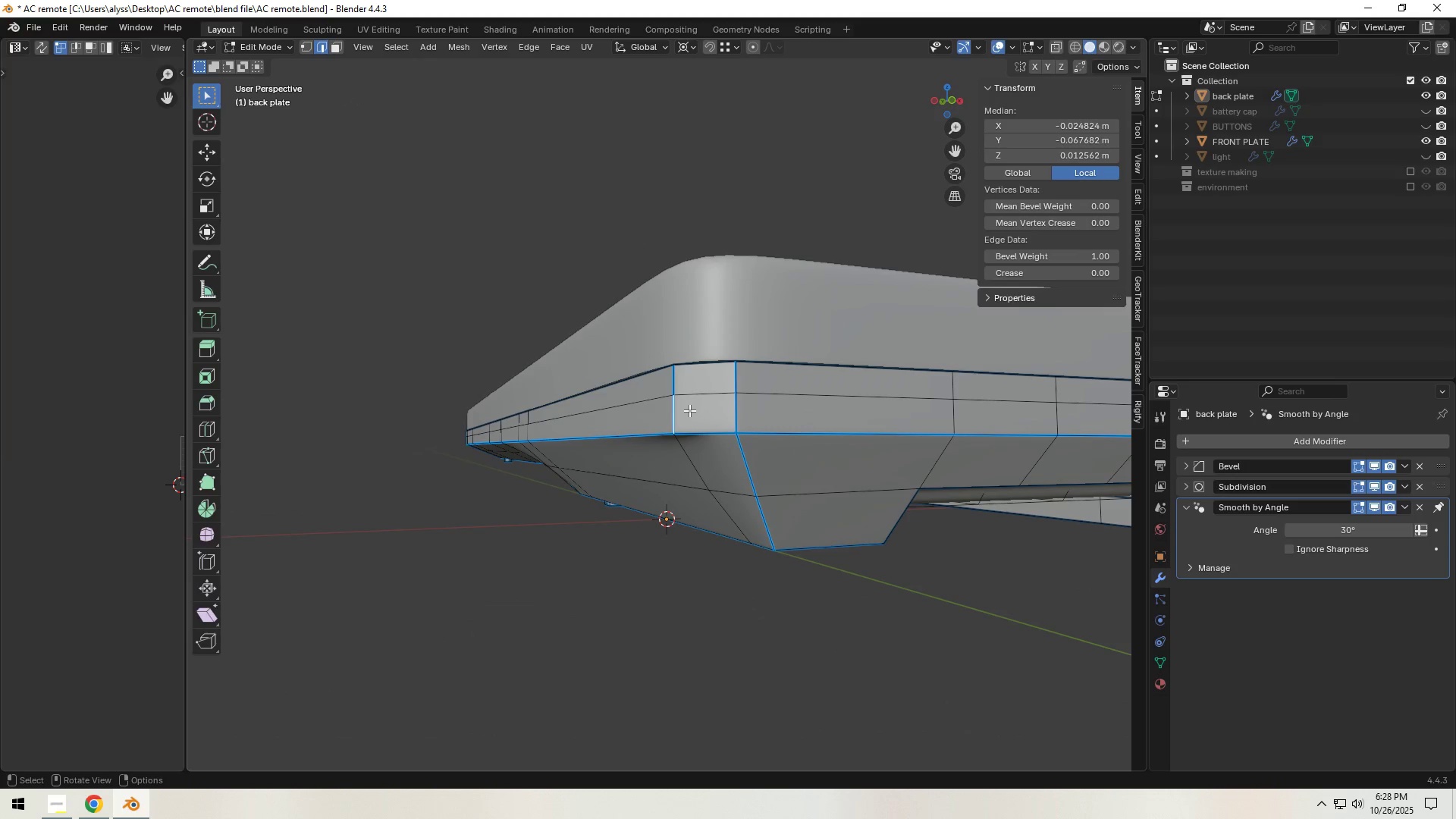 
hold_key(key=ShiftLeft, duration=1.5)
left_click([675, 382])
 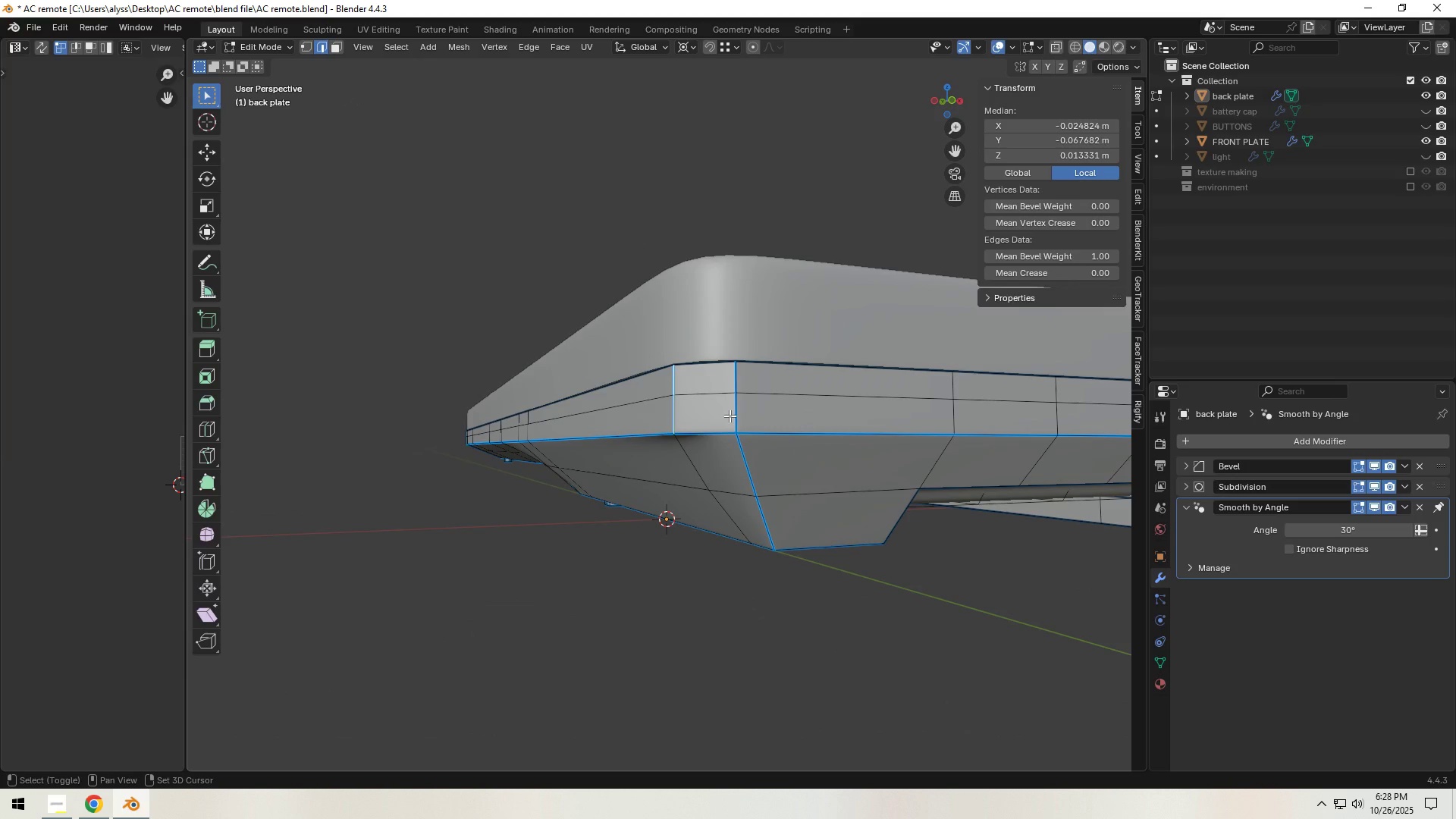 
left_click([730, 416])
 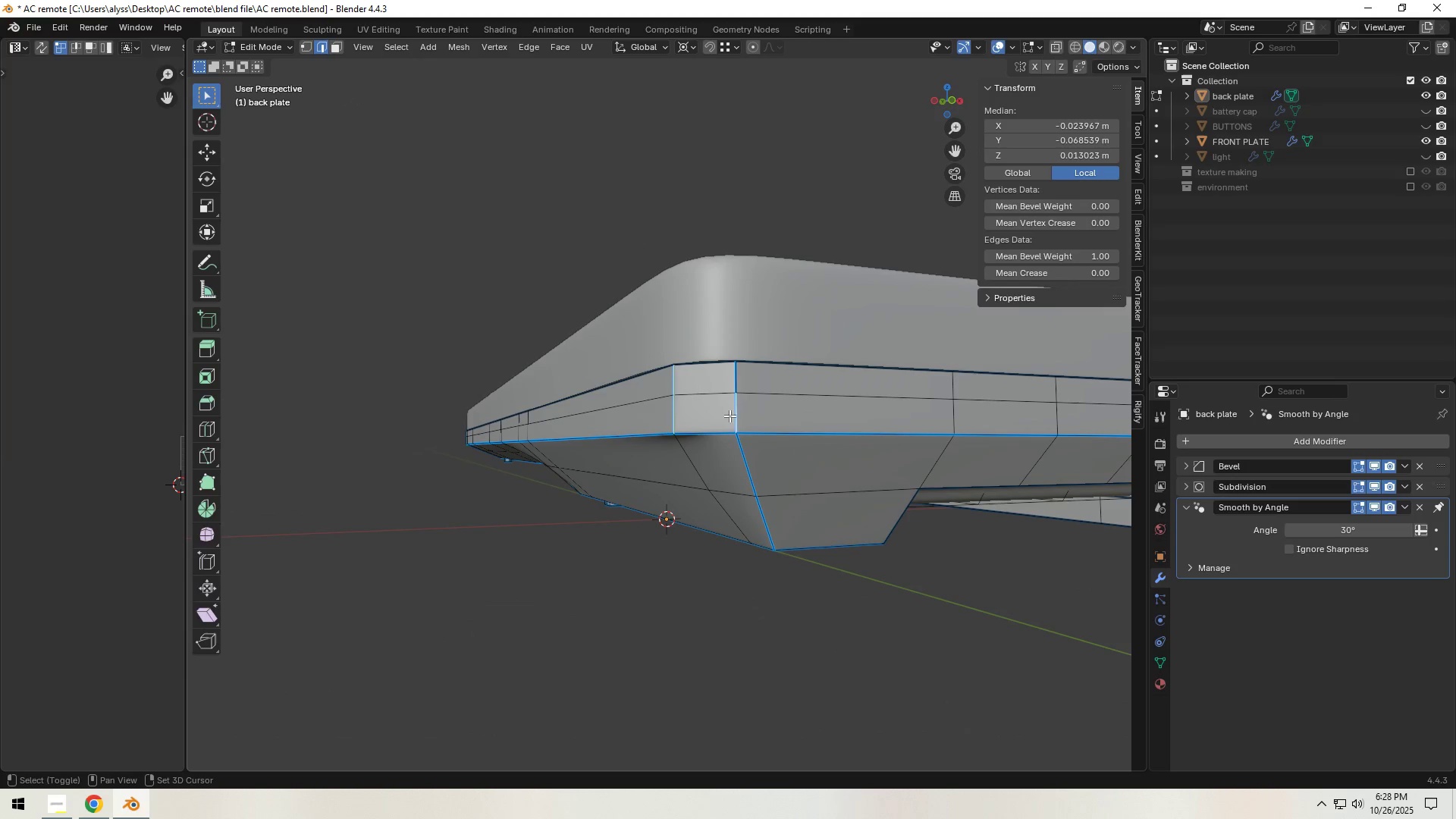 
hold_key(key=ShiftLeft, duration=1.52)
left_click([734, 372])
 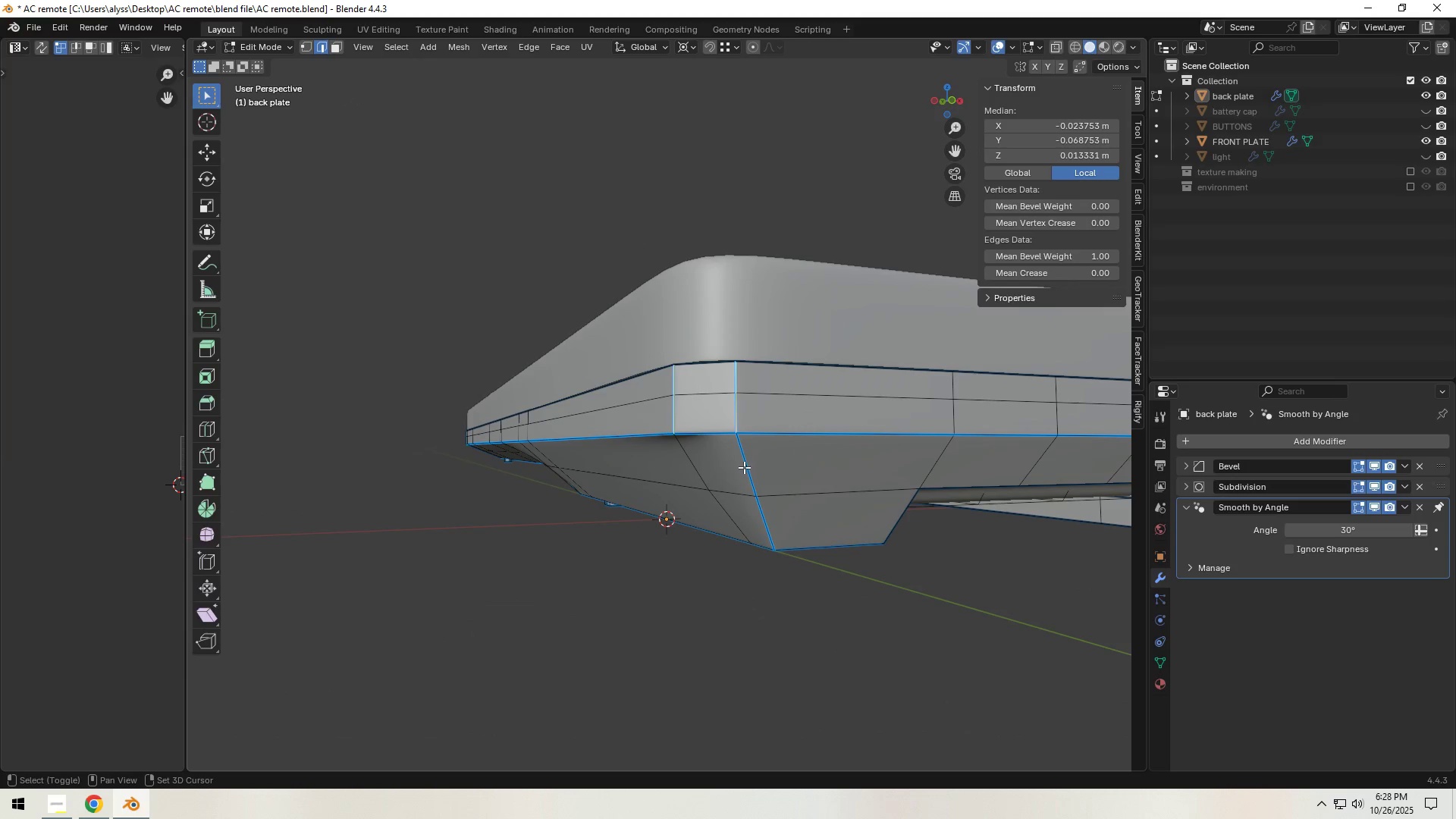 
hold_key(key=ShiftLeft, duration=1.09)
left_click([744, 467])
 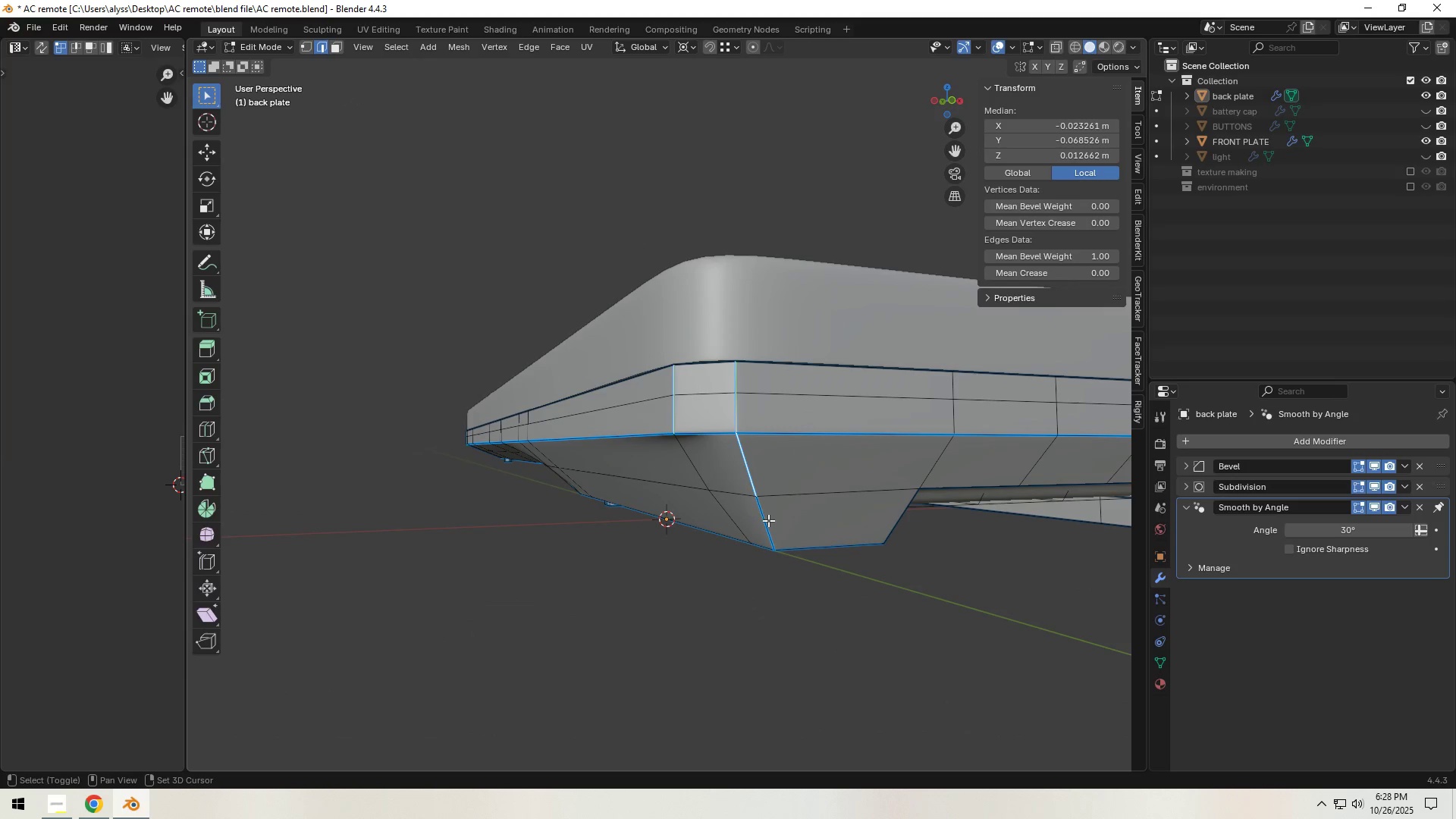 
left_click([768, 521])
 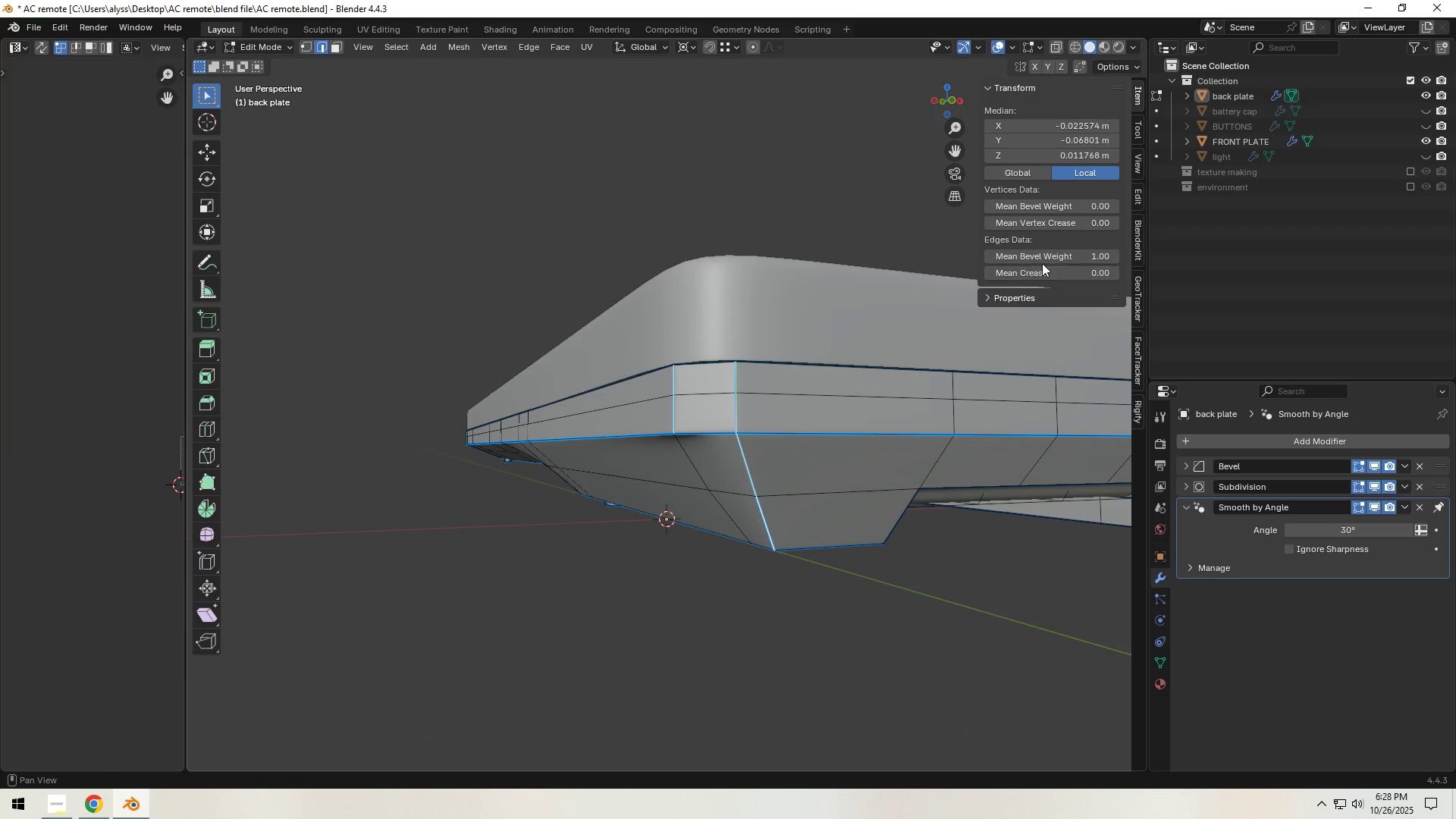 
left_click_drag(start_coordinate=[1073, 257], to_coordinate=[356, 343])
 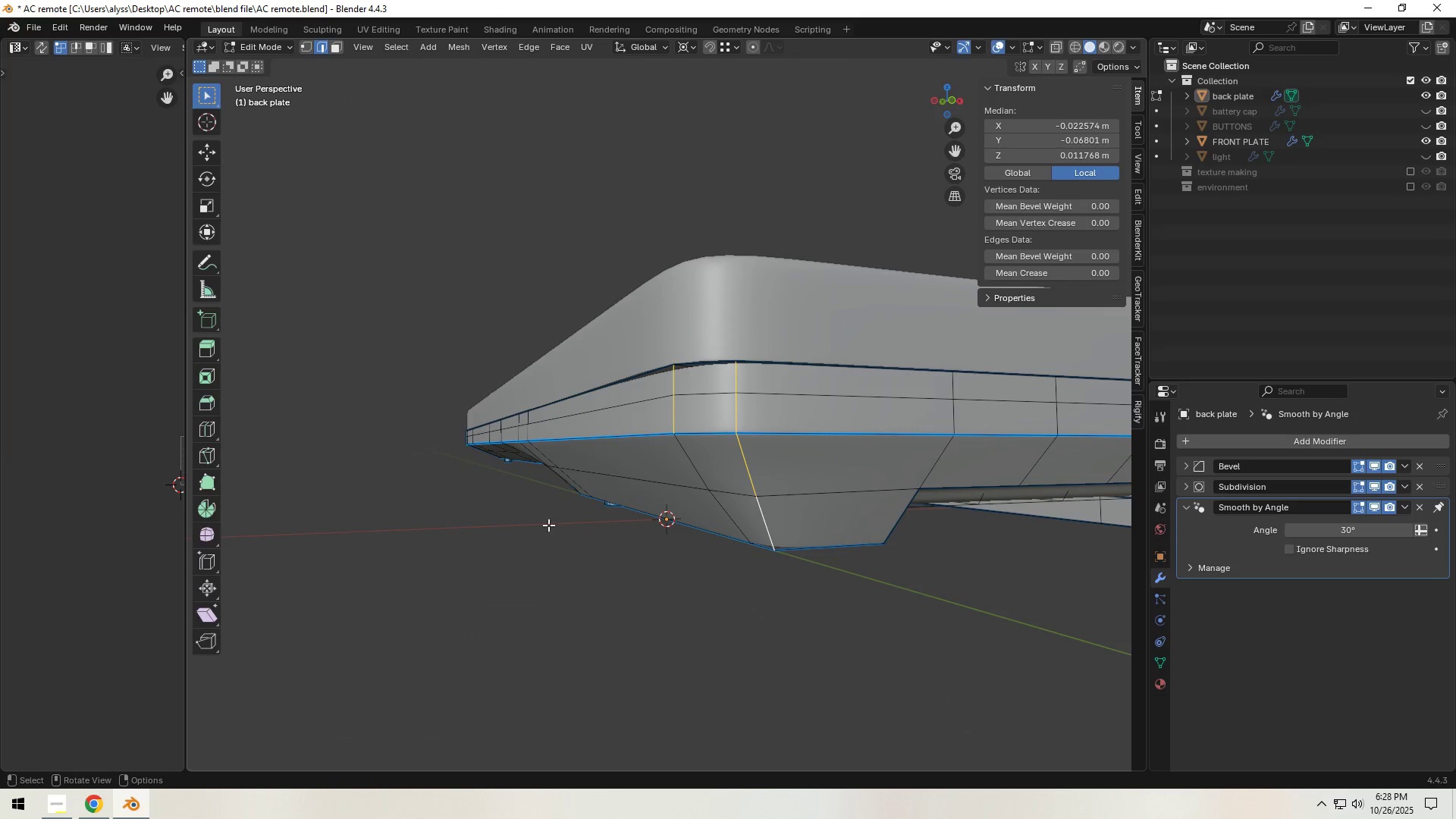 
left_click([508, 553])
 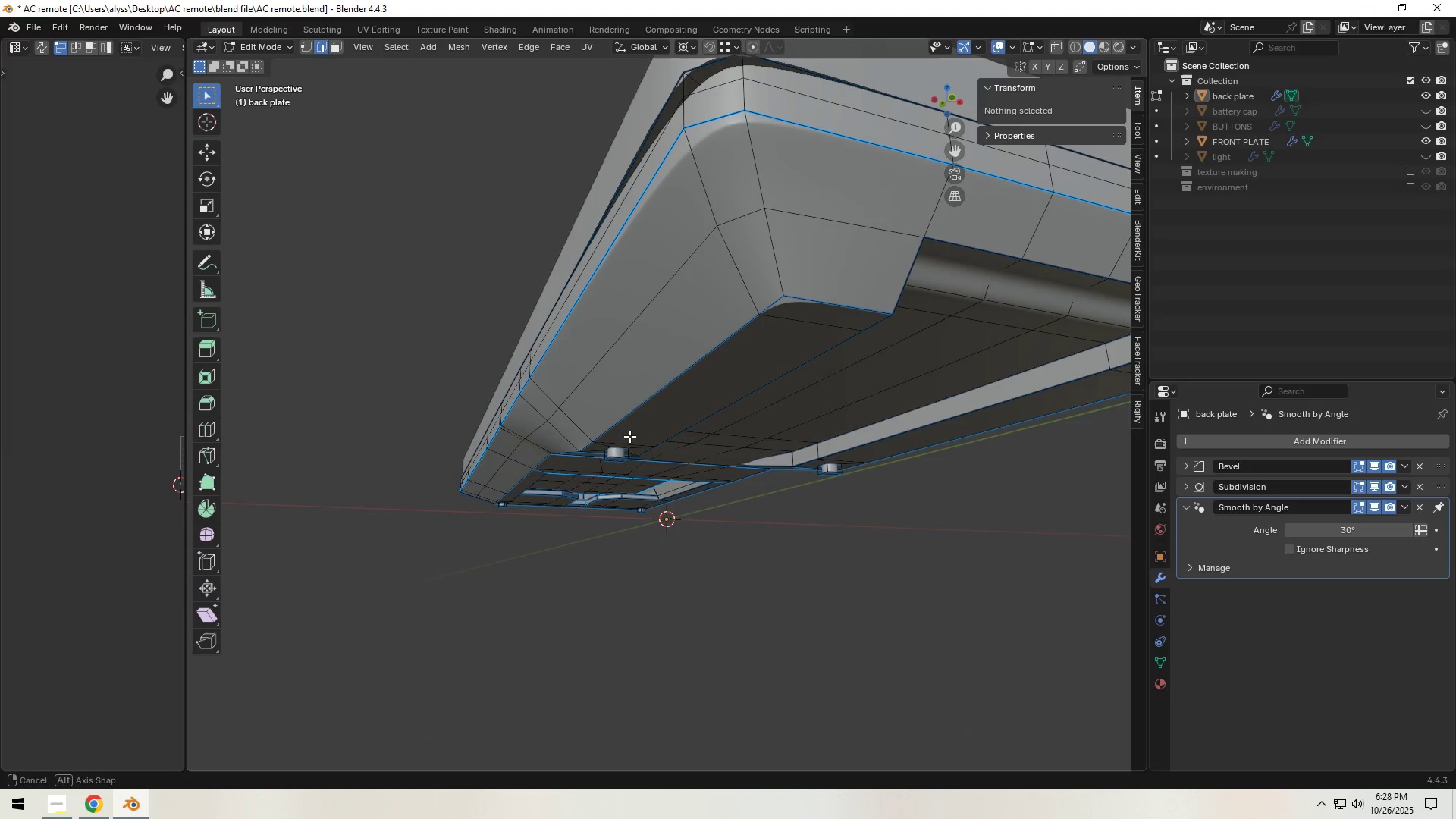 
key(Shift+ShiftLeft)
 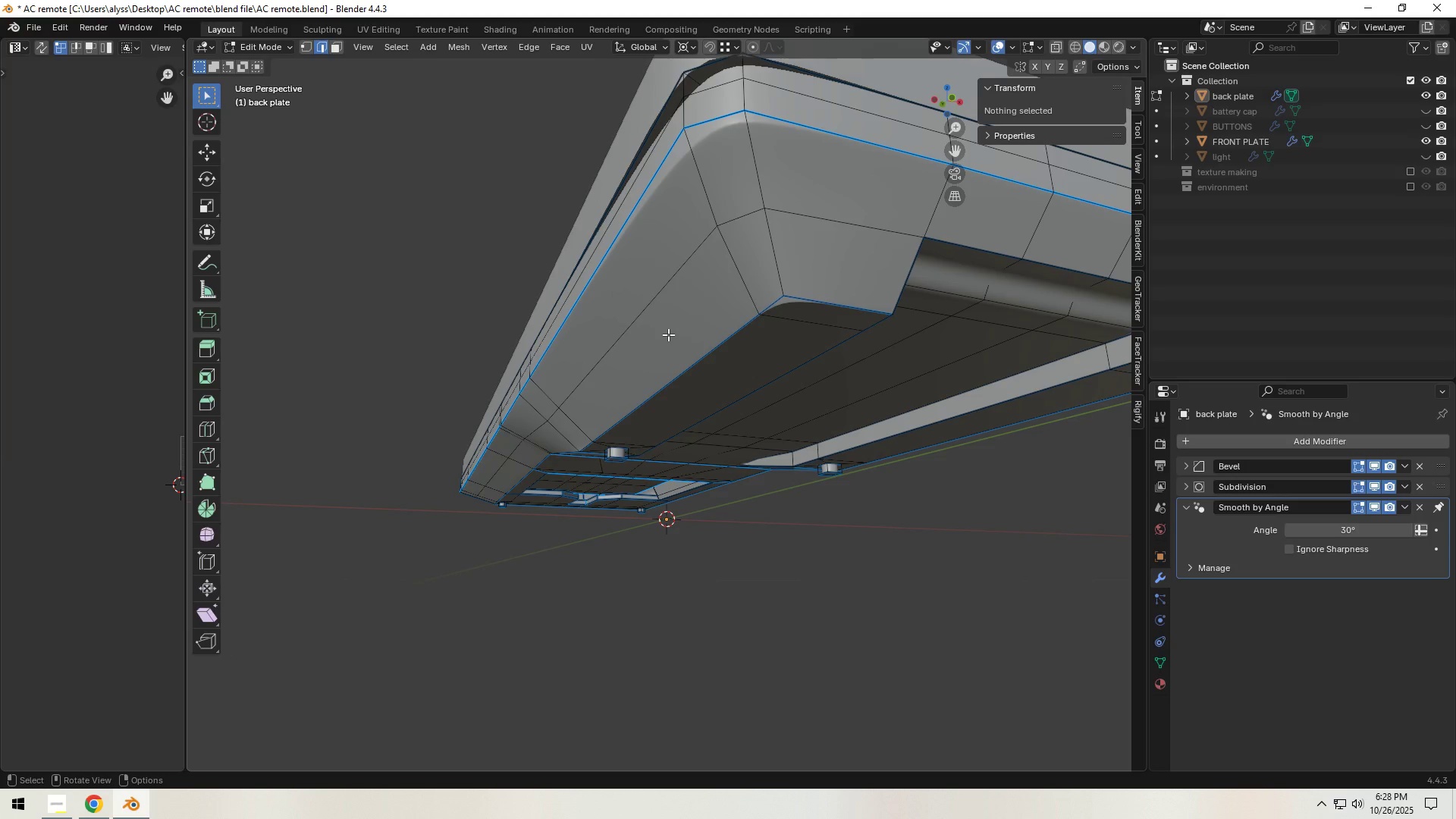 
key(Backquote)
 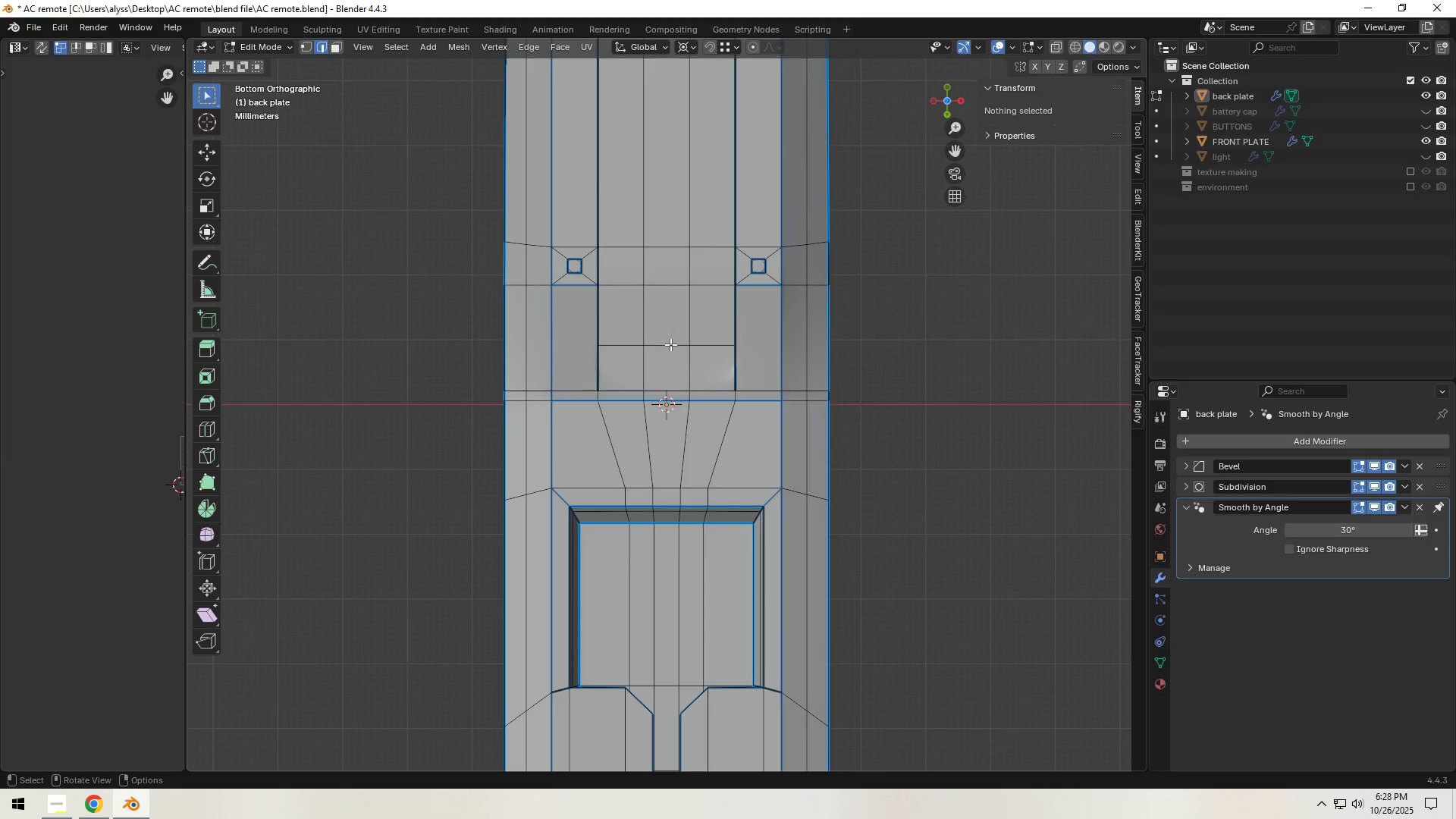 
hold_key(key=ShiftLeft, duration=0.68)
 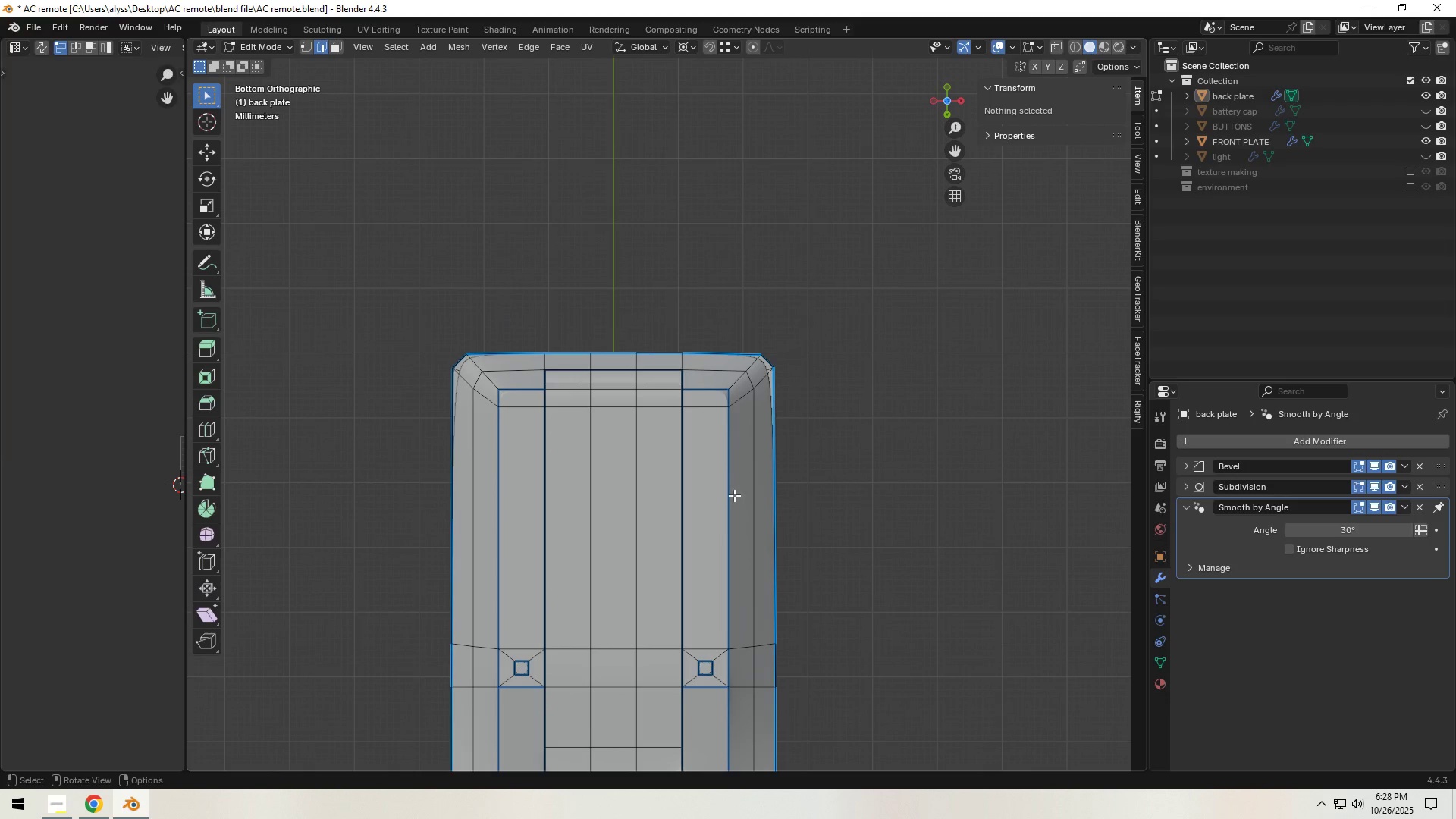 
scroll: coordinate [746, 471], scroll_direction: up, amount: 4.0
 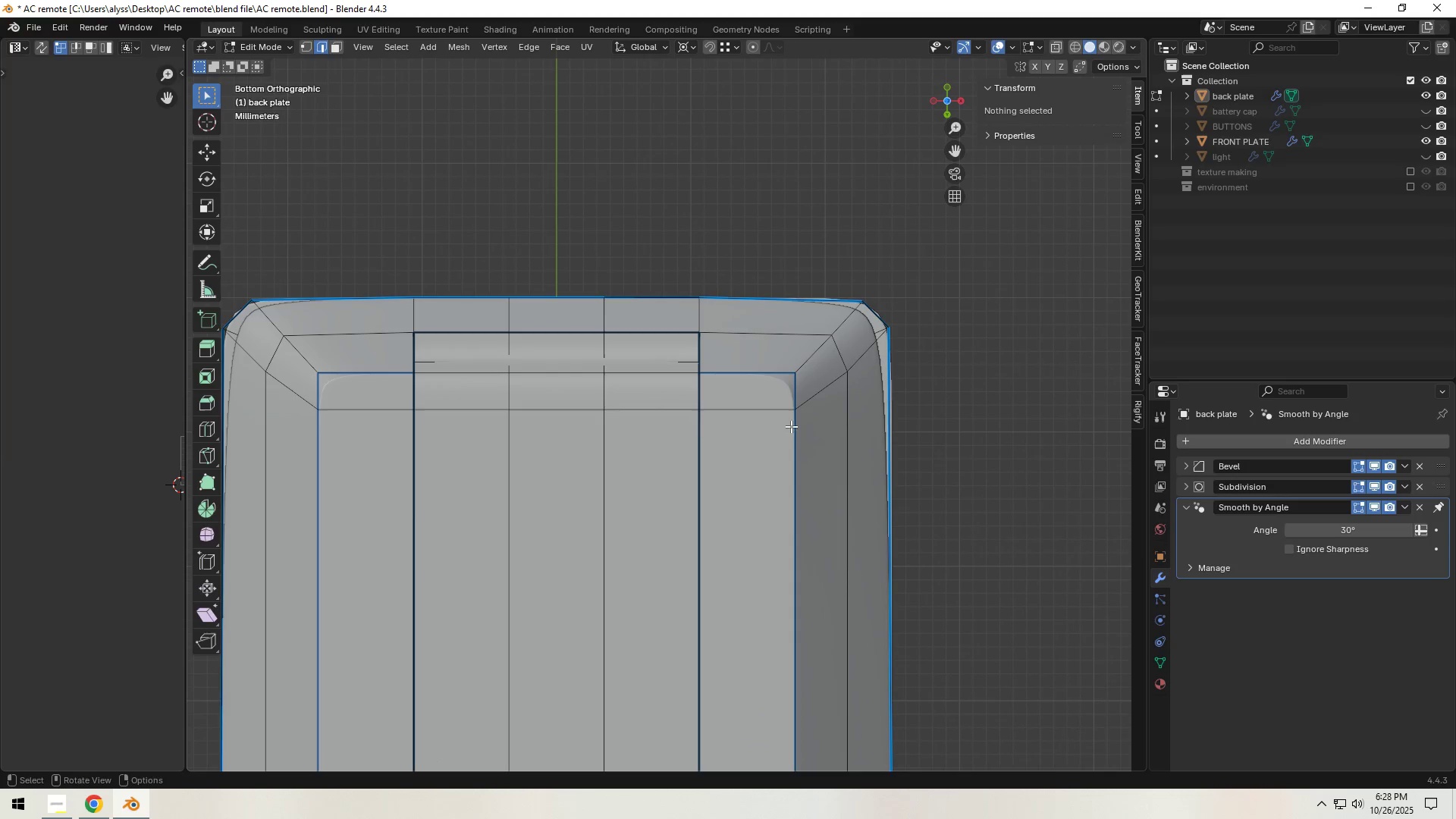 
key(Shift+ShiftLeft)
 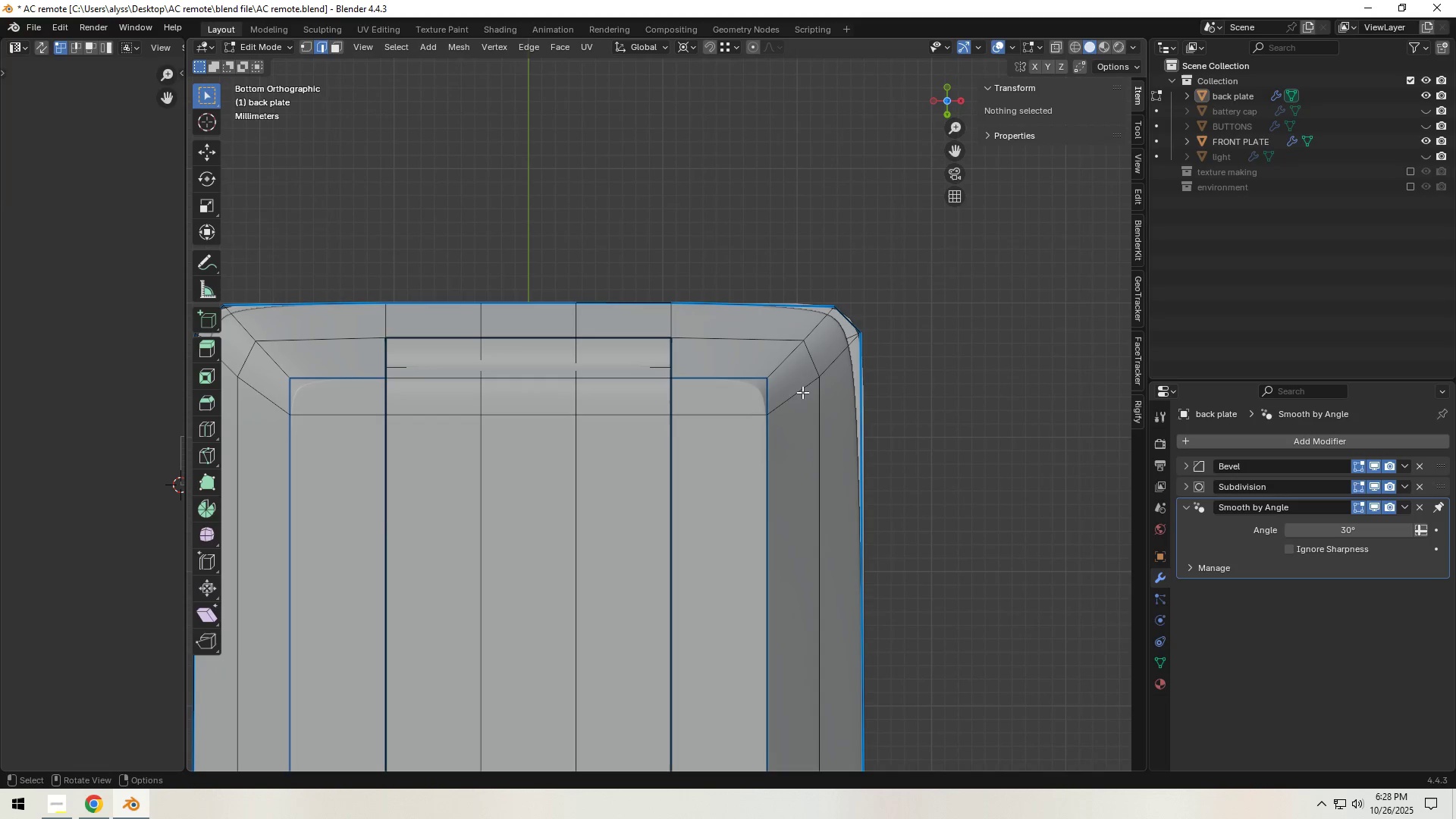 
key(Z)
 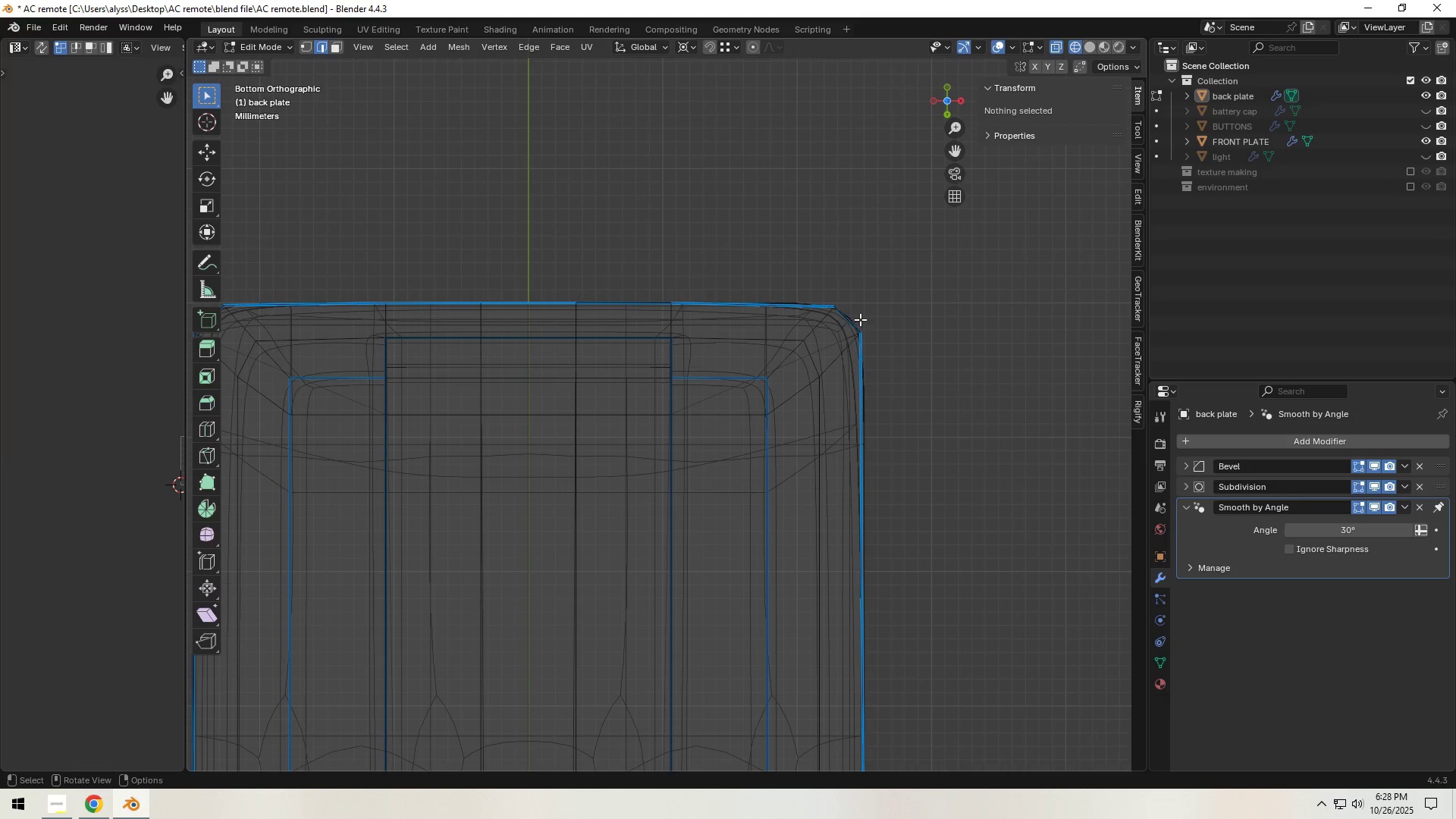 
left_click_drag(start_coordinate=[849, 318], to_coordinate=[878, 344])
 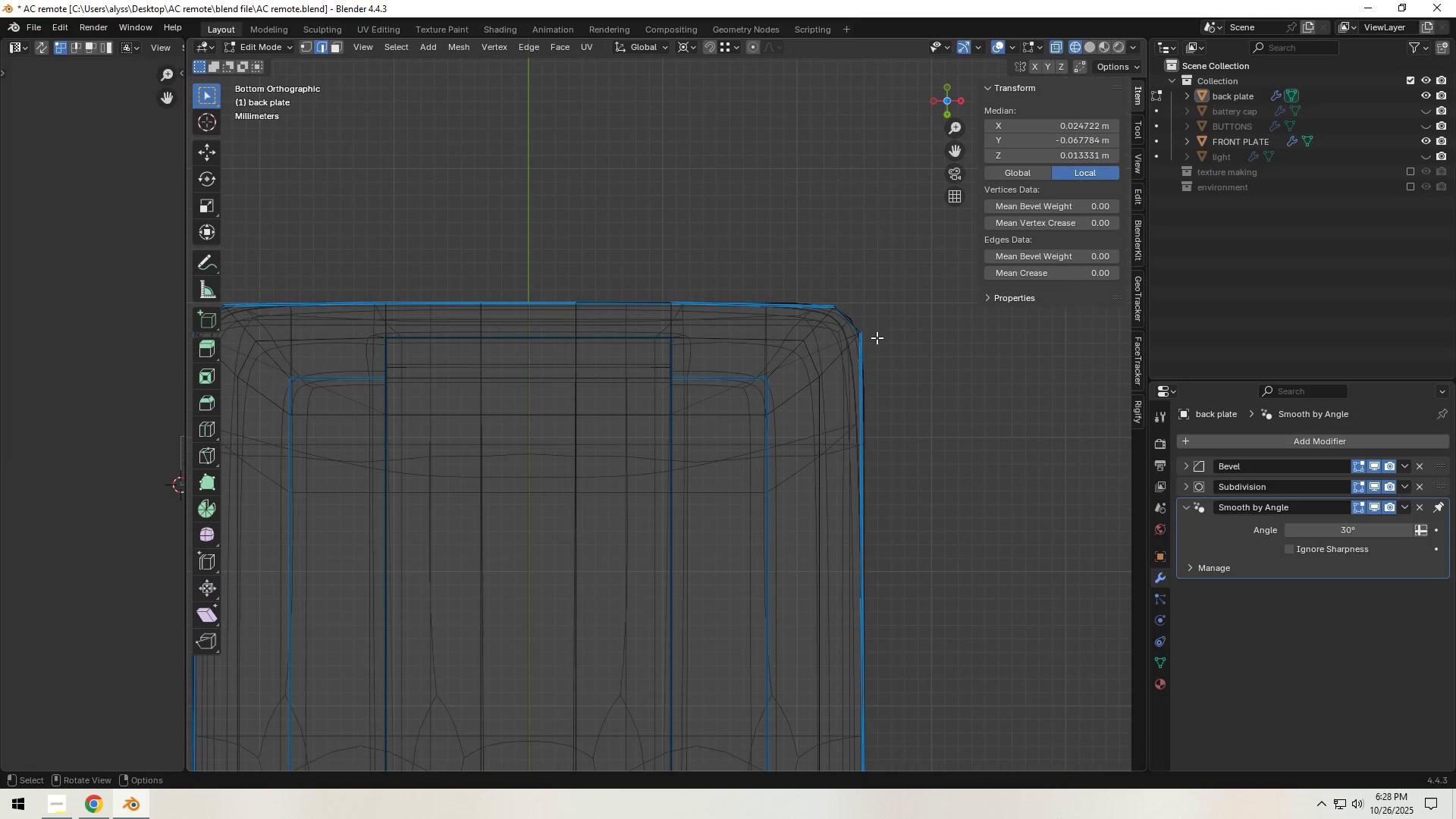 
hold_key(key=ShiftLeft, duration=0.76)
left_click_drag(start_coordinate=[817, 295], to_coordinate=[849, 319])
 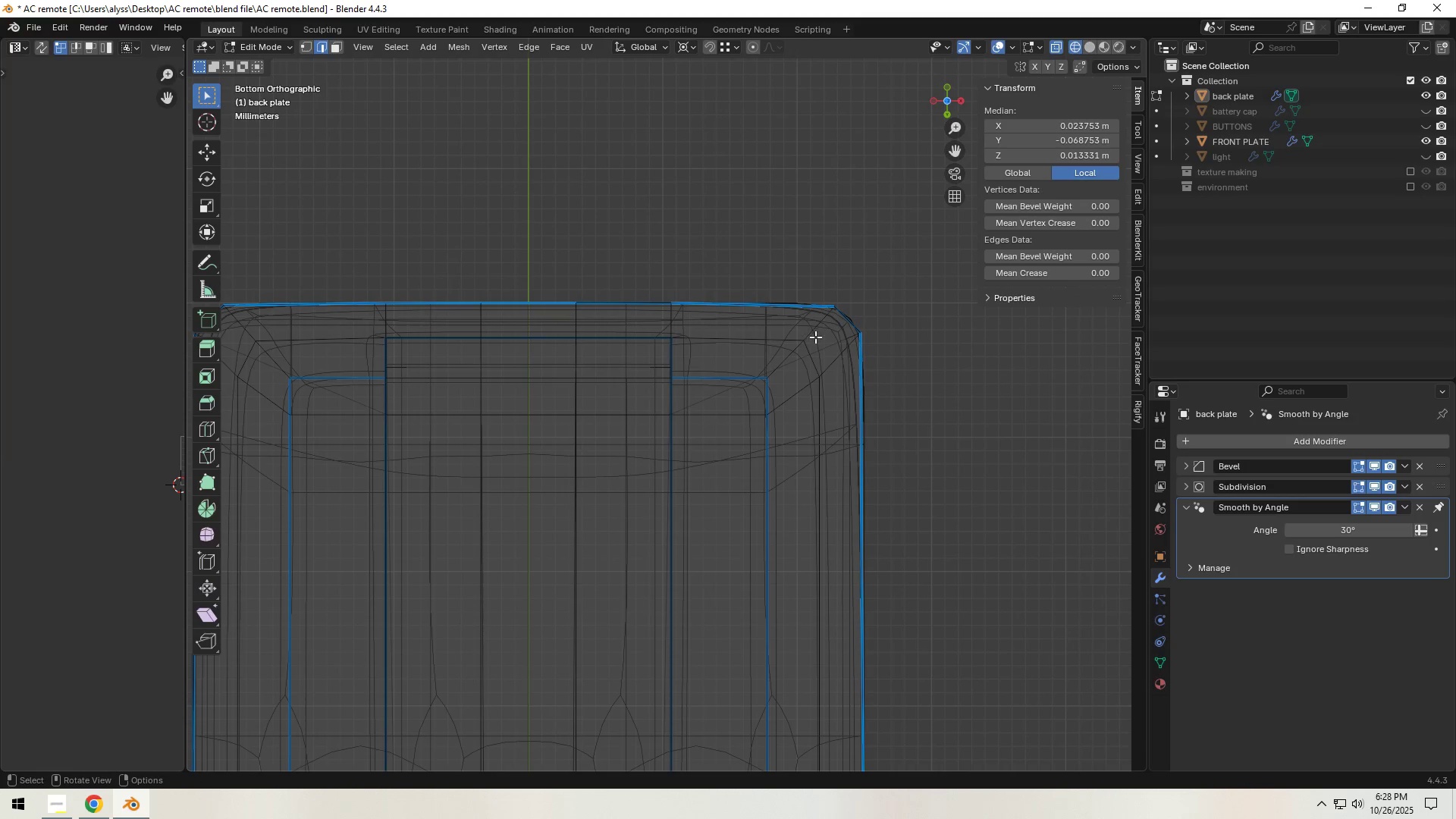 
hold_key(key=Z, duration=0.42)
 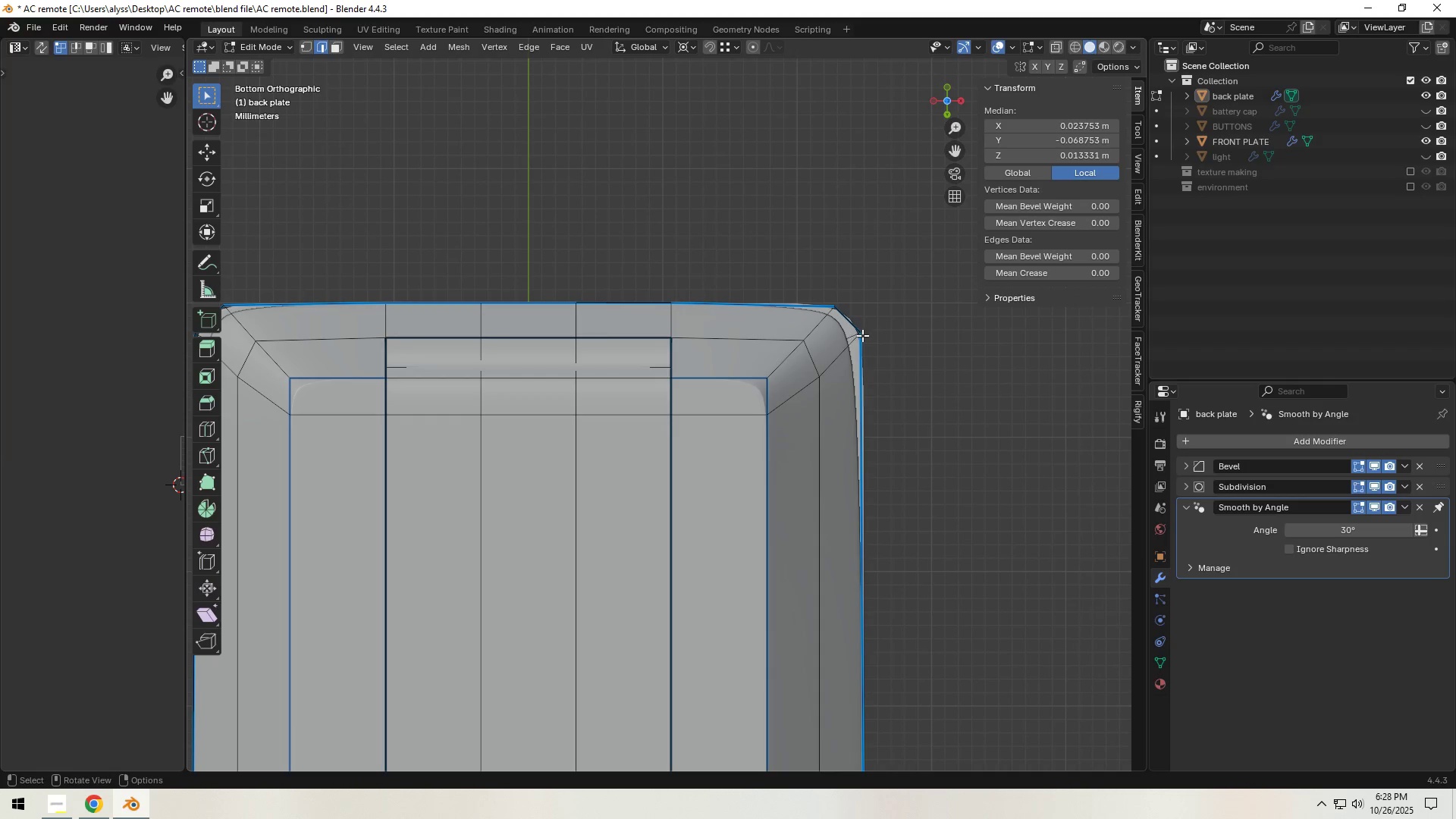 
hold_key(key=ShiftLeft, duration=0.34)
 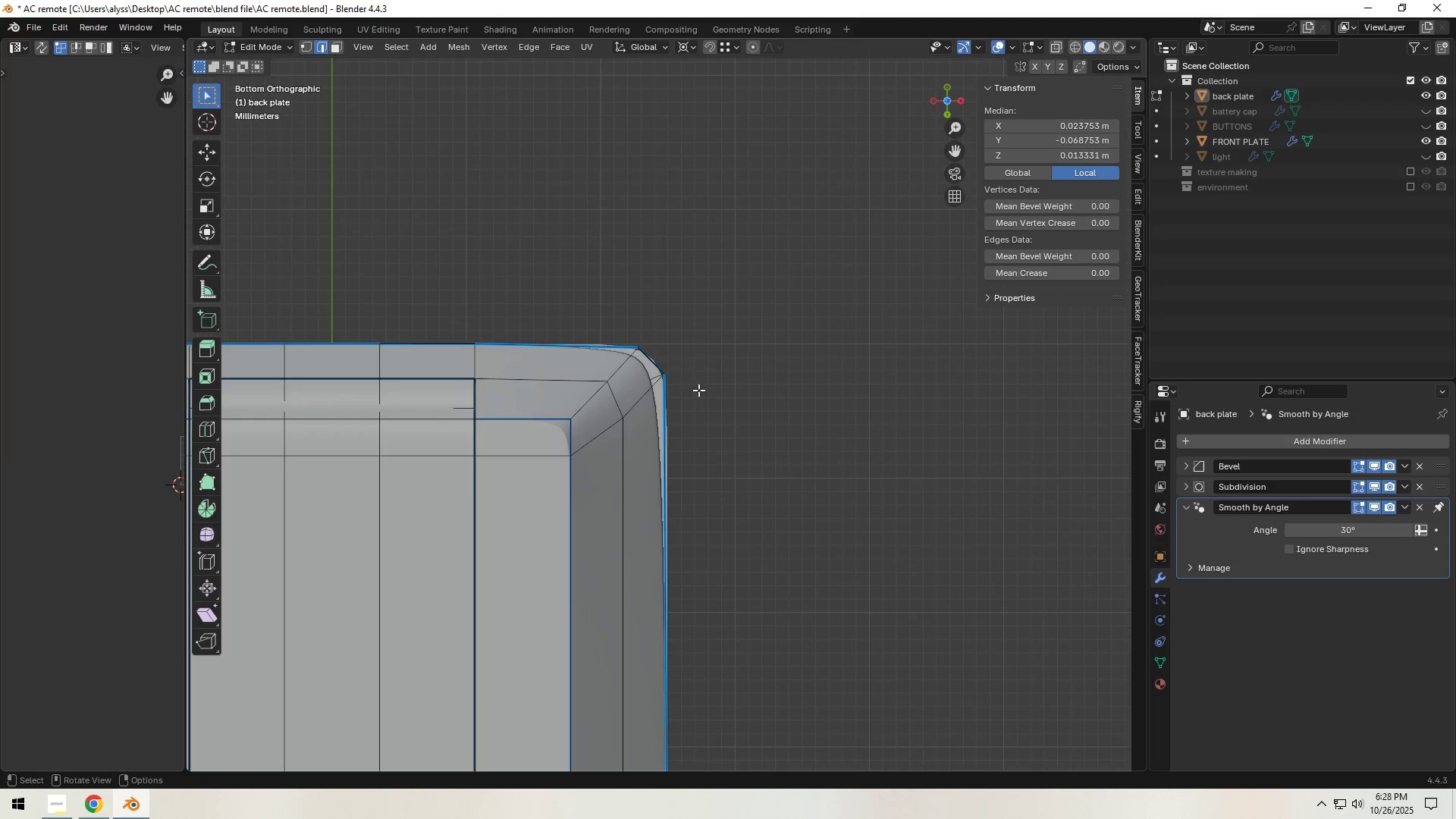 
scroll: coordinate [711, 392], scroll_direction: up, amount: 4.0
 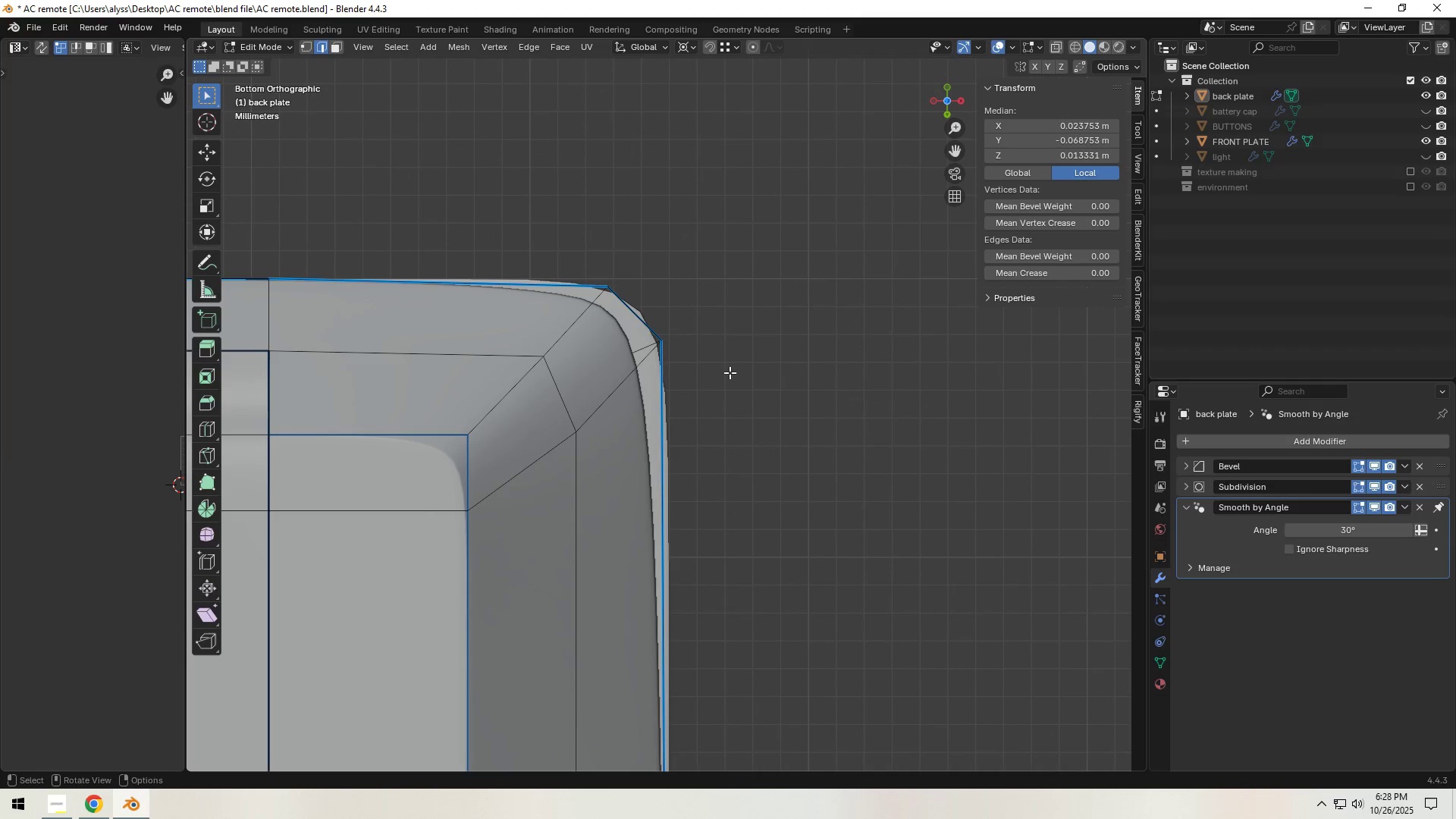 
hold_key(key=ShiftLeft, duration=0.46)
 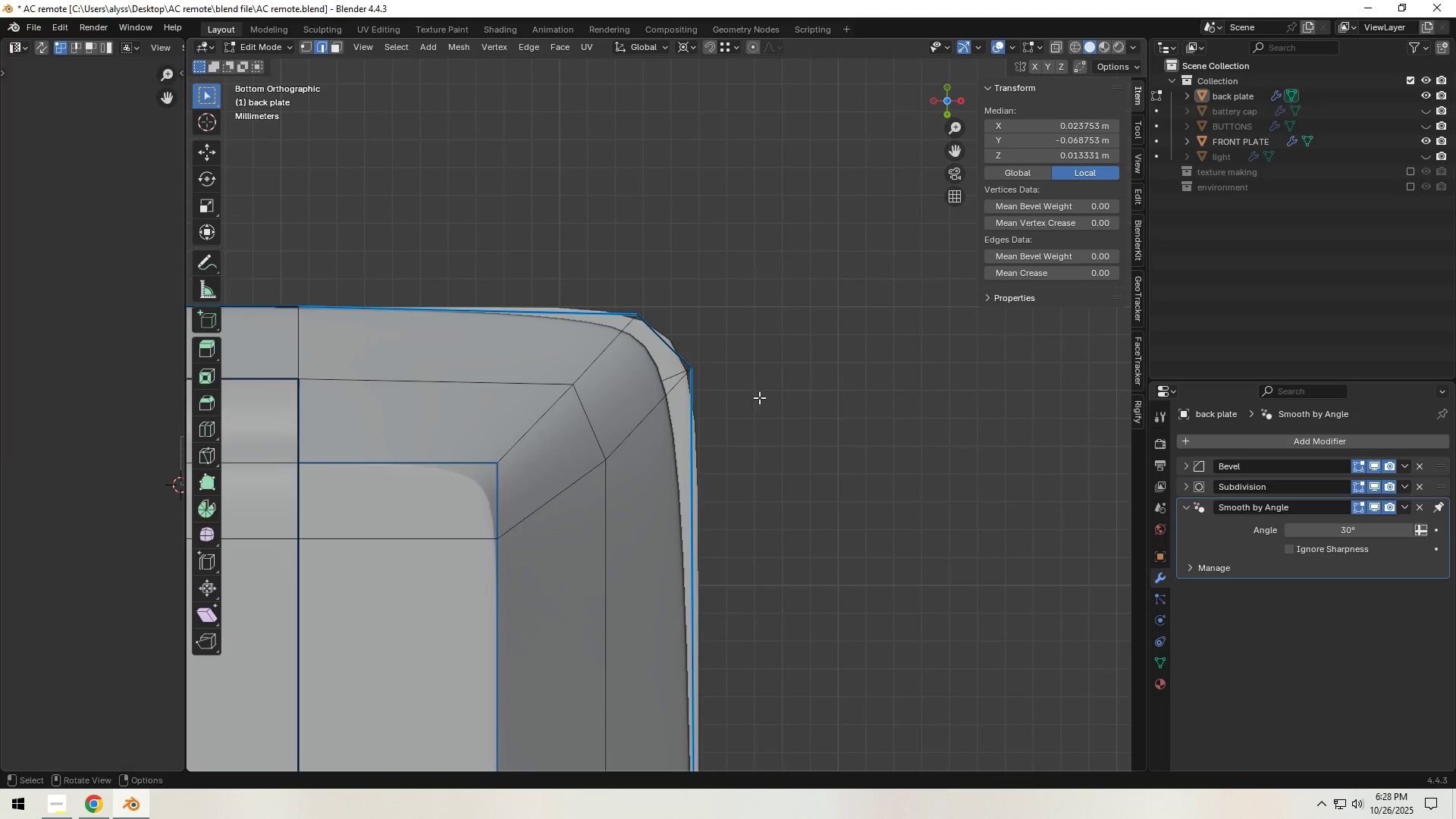 
scroll: coordinate [758, 397], scroll_direction: up, amount: 2.0
 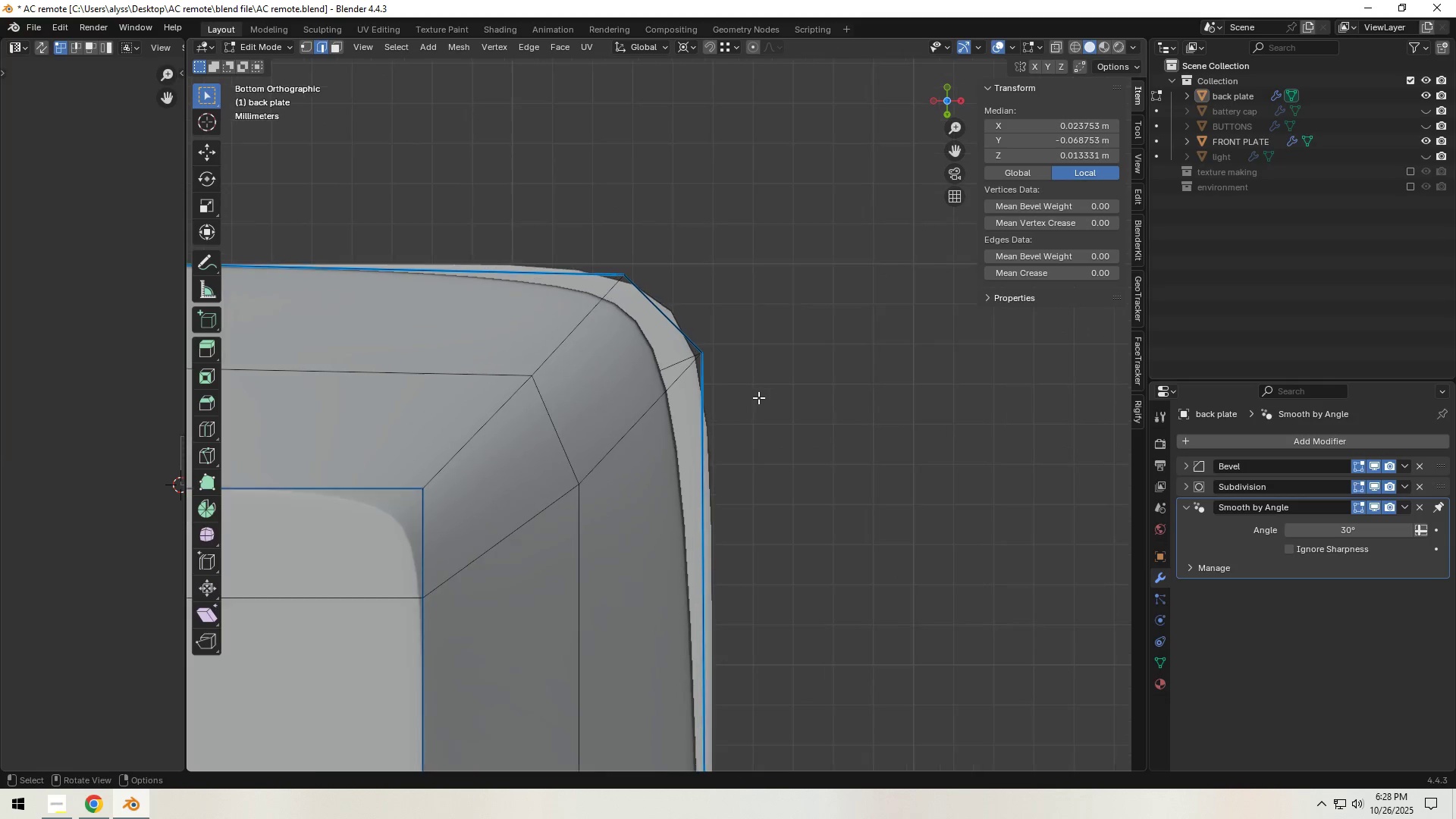 
hold_key(key=ShiftLeft, duration=0.32)
 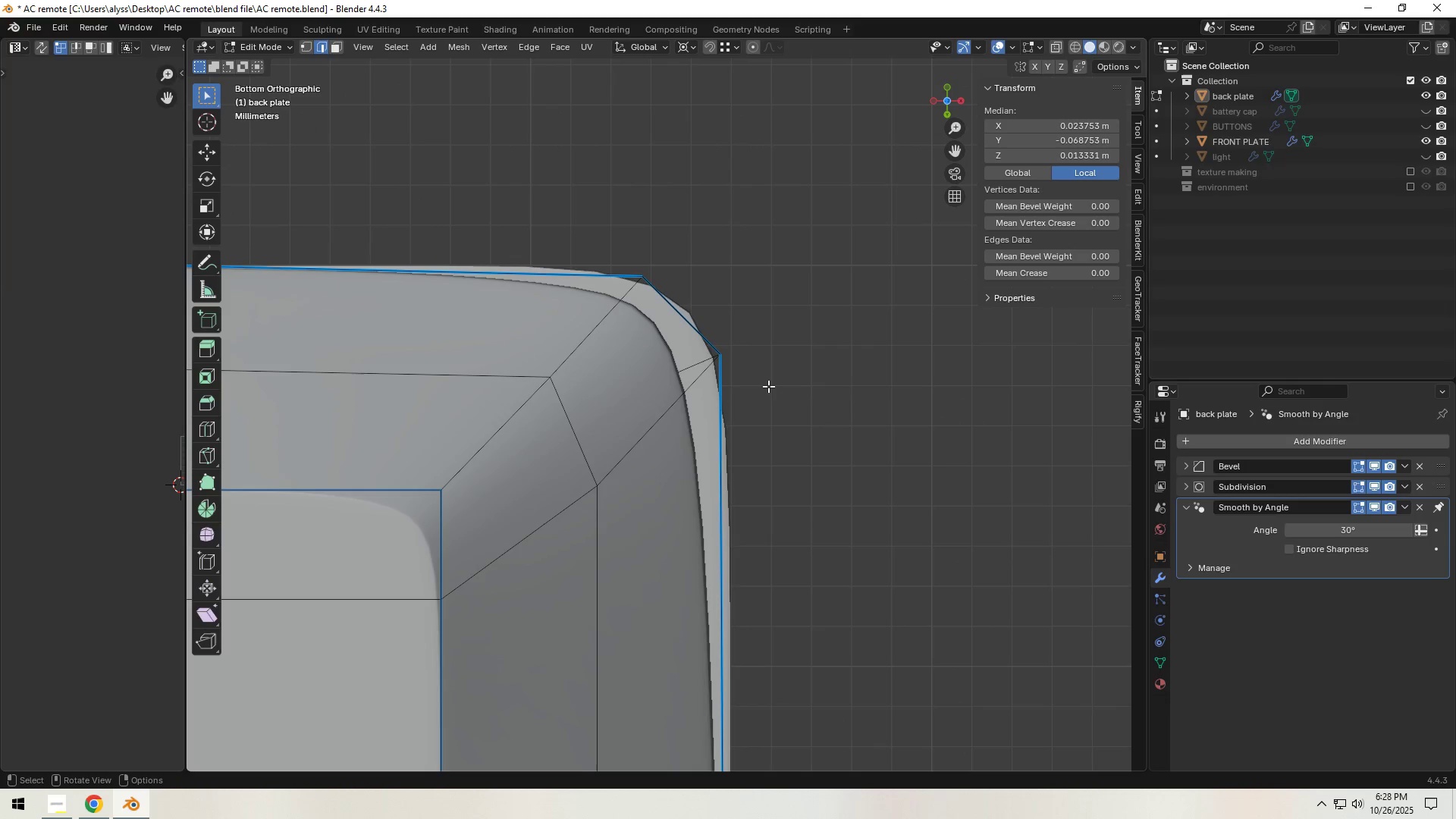 
key(G)
 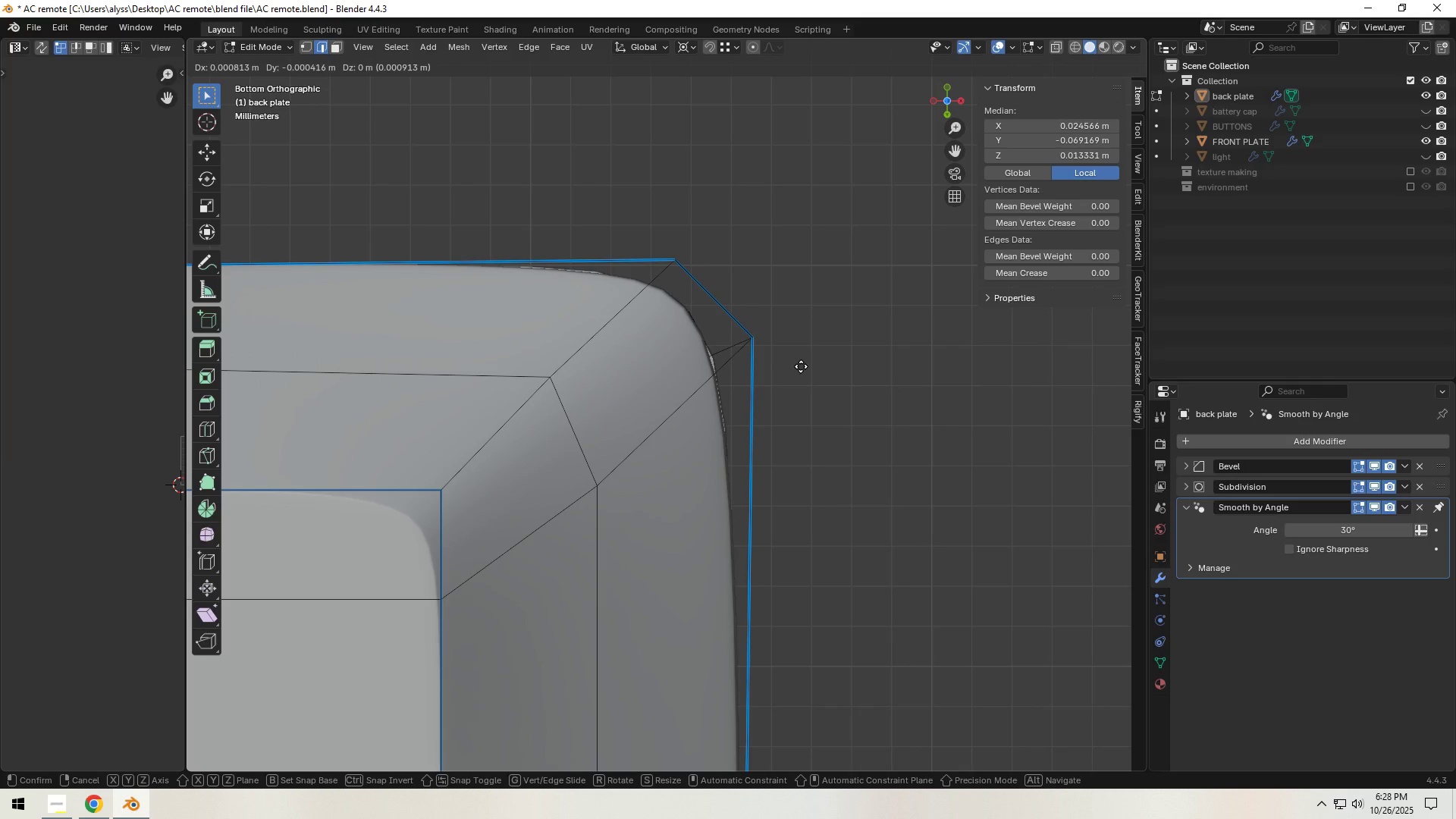 
left_click([801, 366])
 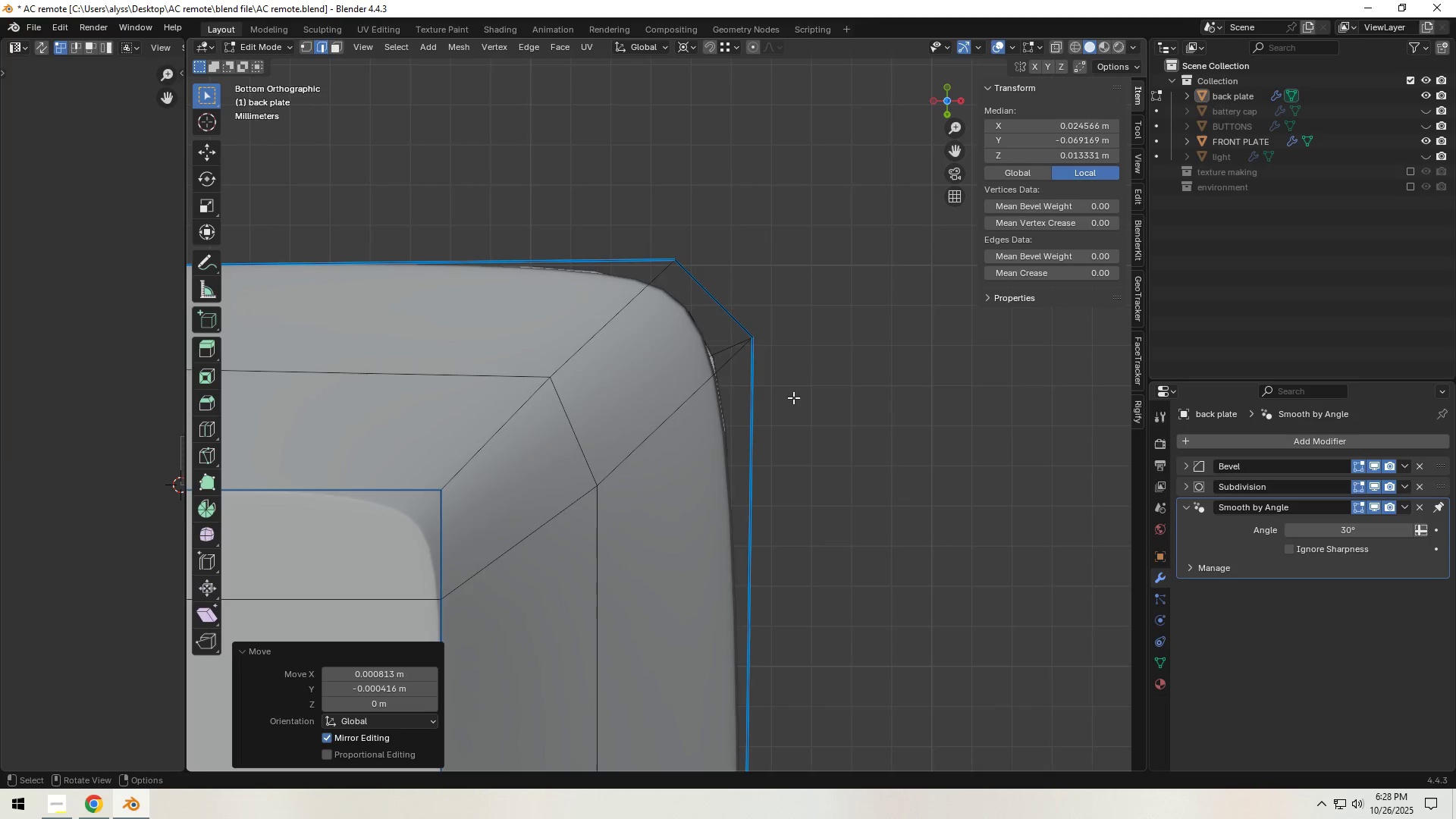 
scroll: coordinate [766, 465], scroll_direction: down, amount: 11.0
 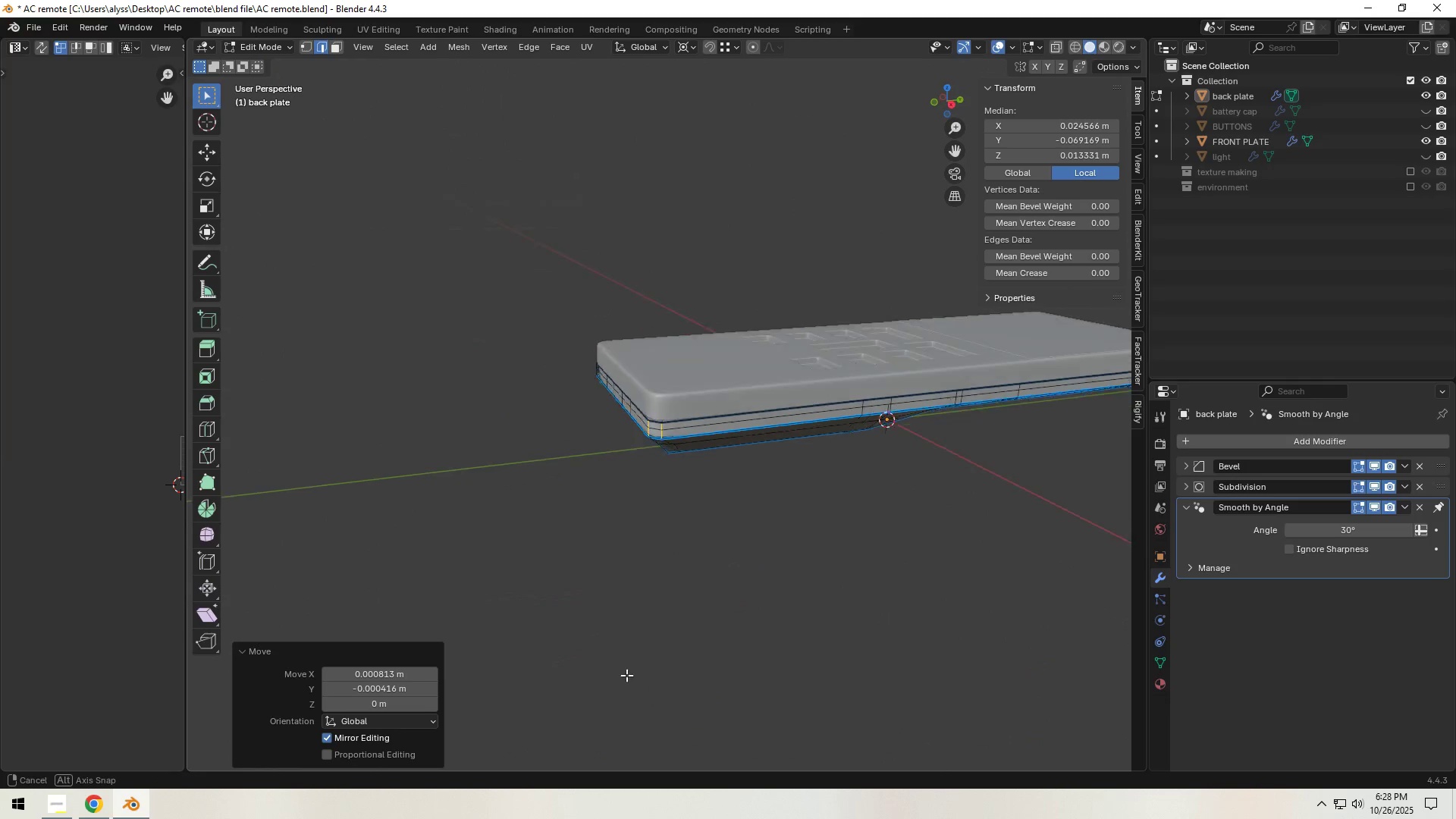 
key(Tab)
 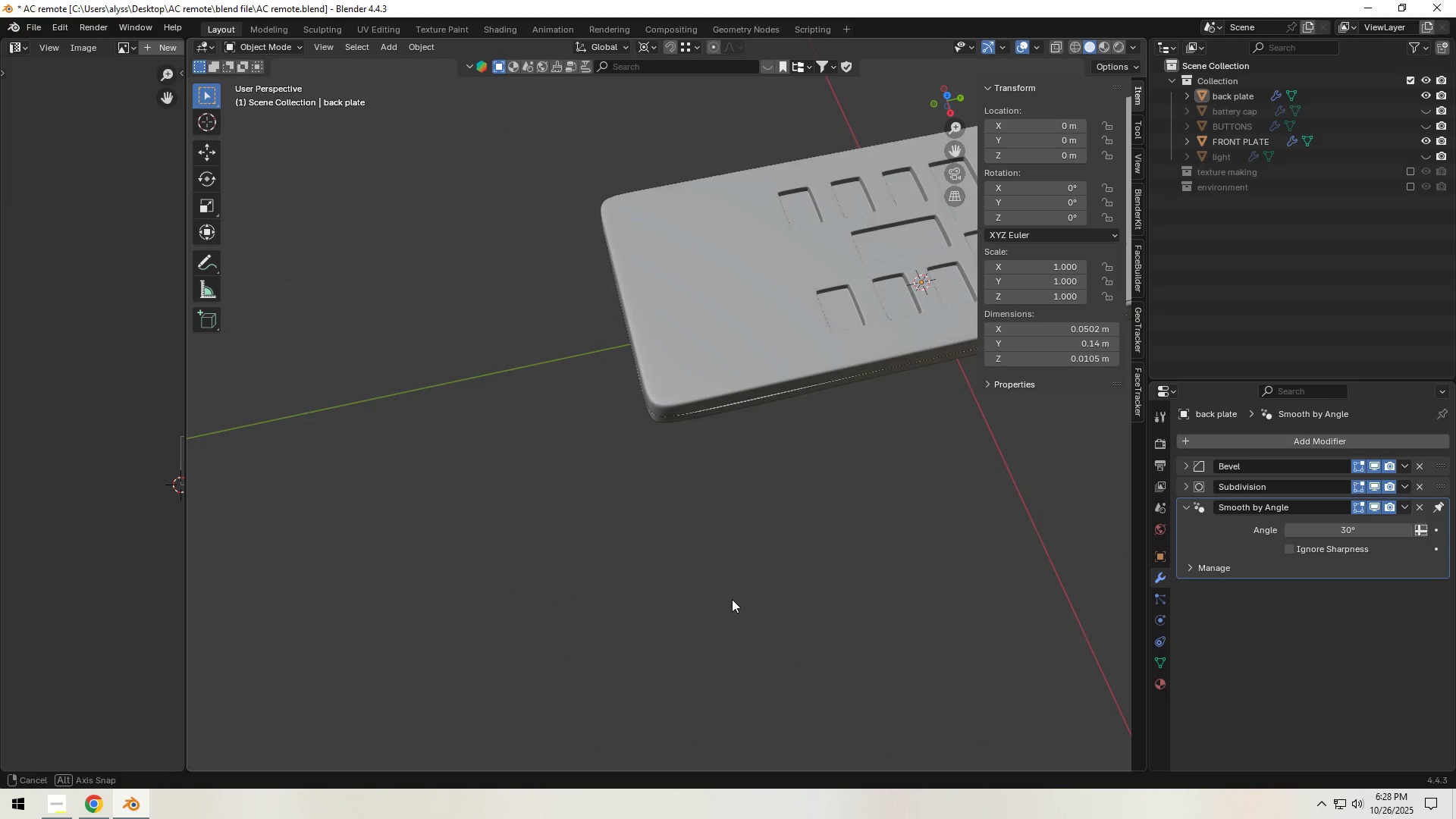 
scroll: coordinate [733, 593], scroll_direction: up, amount: 4.0
 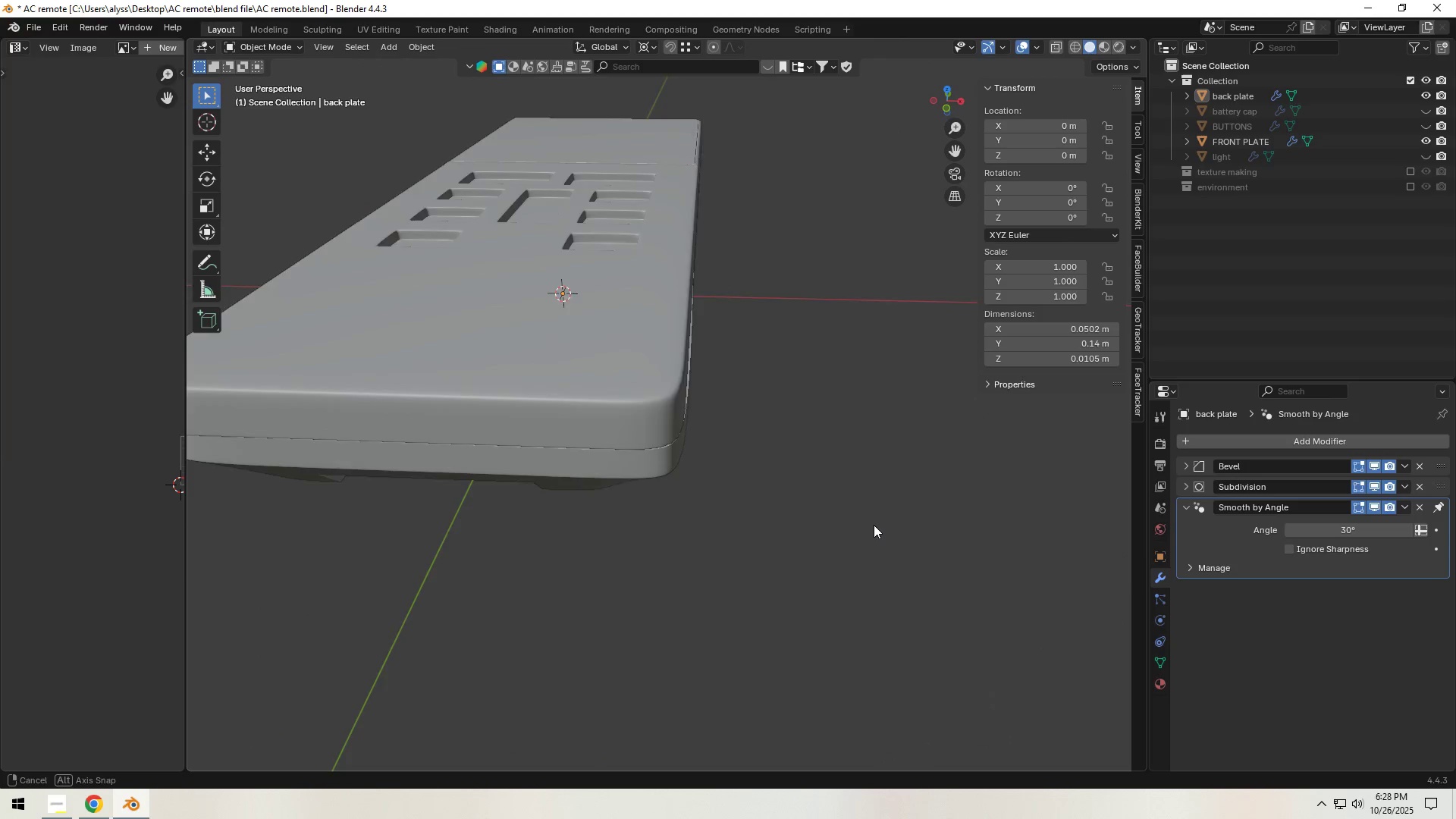 
hold_key(key=Tab, duration=0.53)
 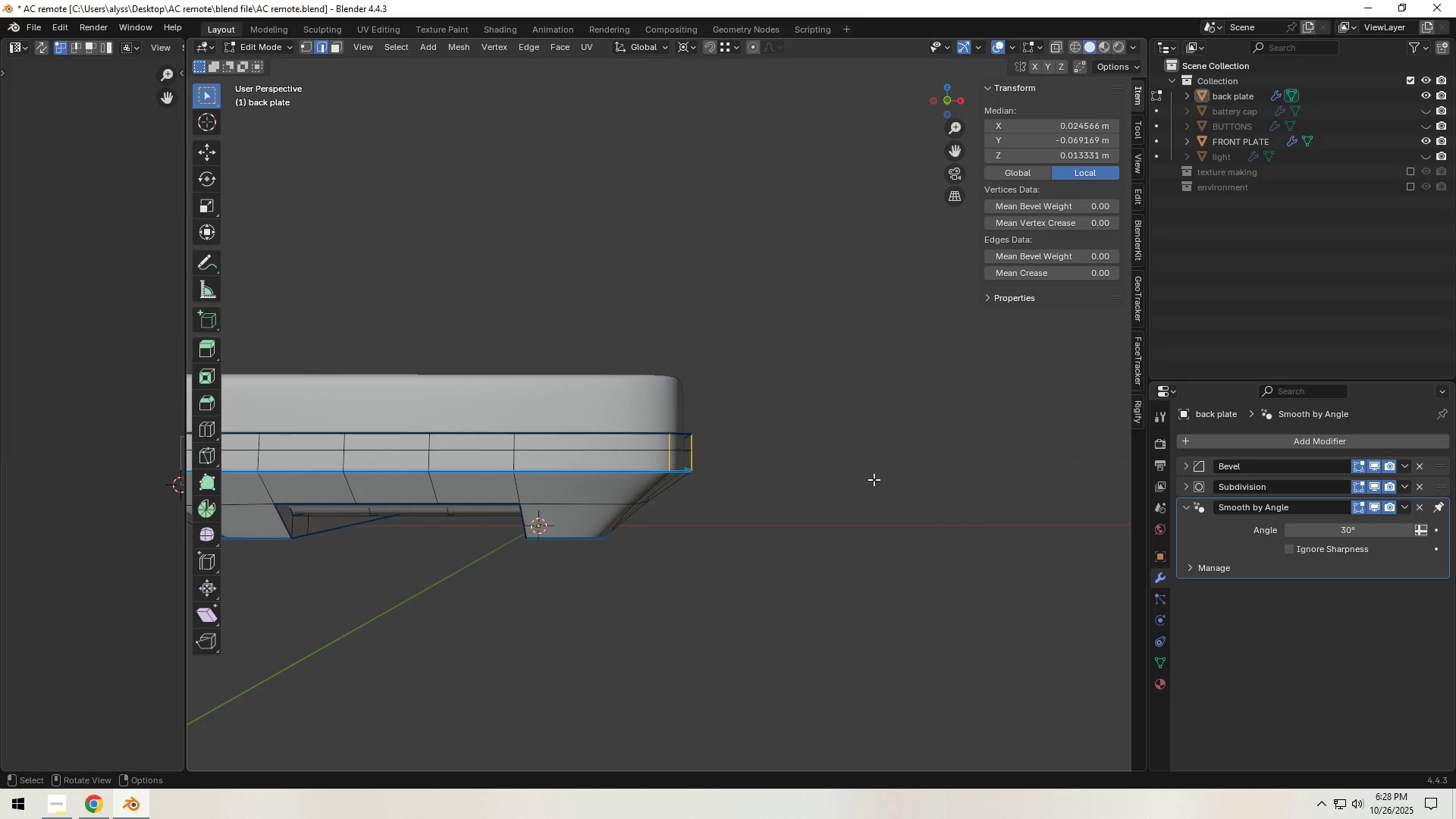 
hold_key(key=Backquote, duration=0.49)
 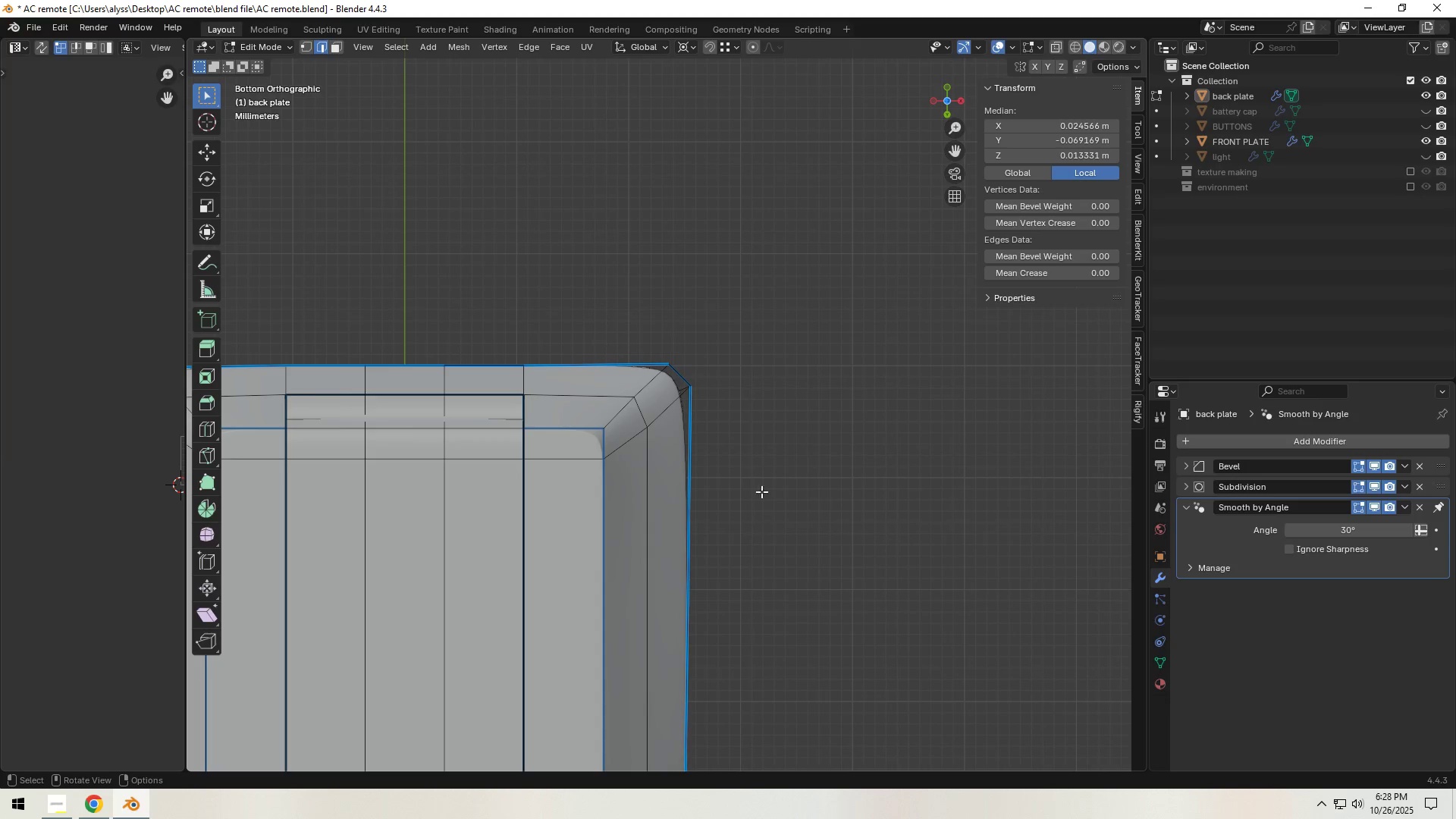 
hold_key(key=ShiftLeft, duration=0.59)
 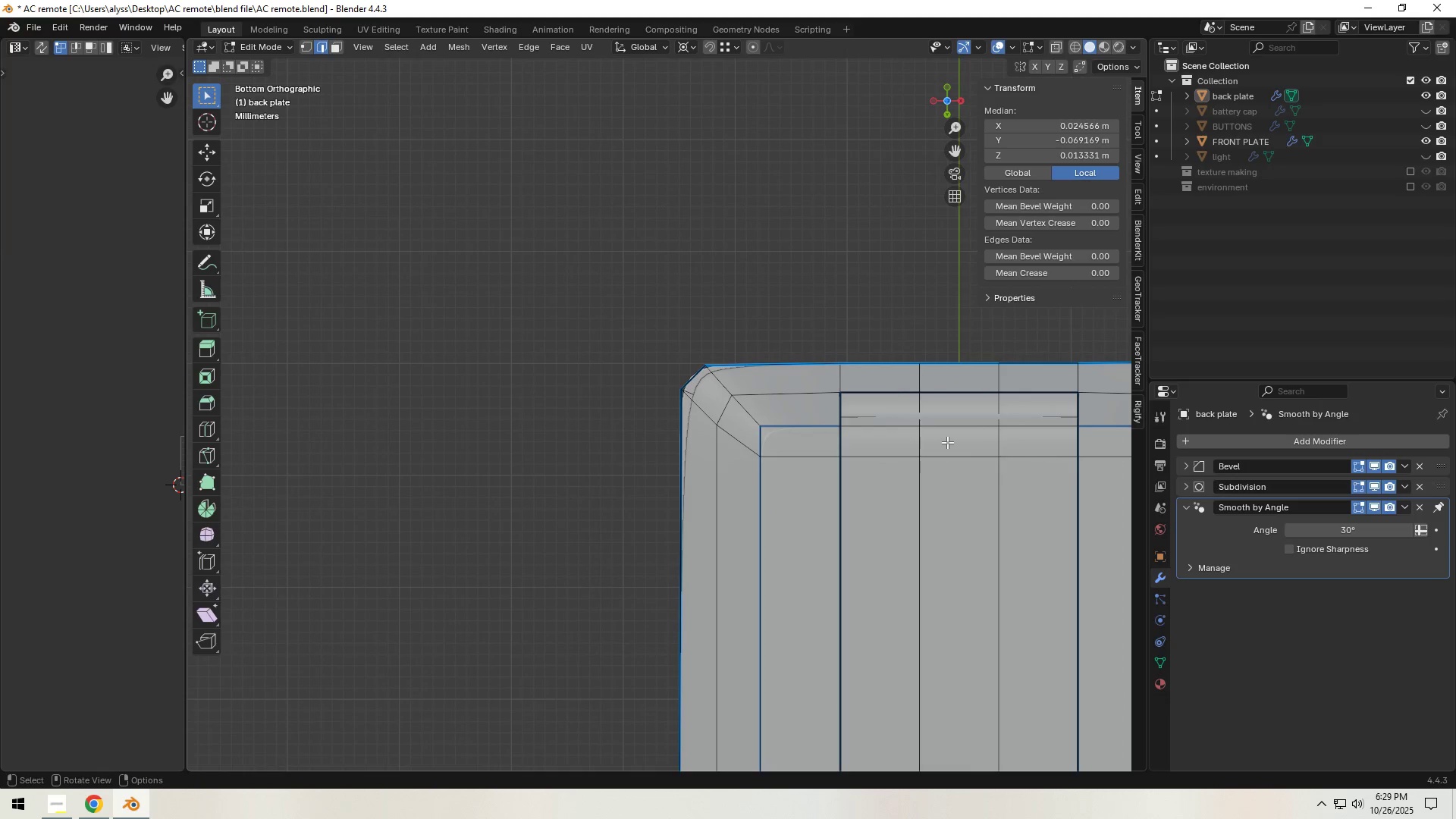 
scroll: coordinate [926, 442], scroll_direction: up, amount: 4.0
 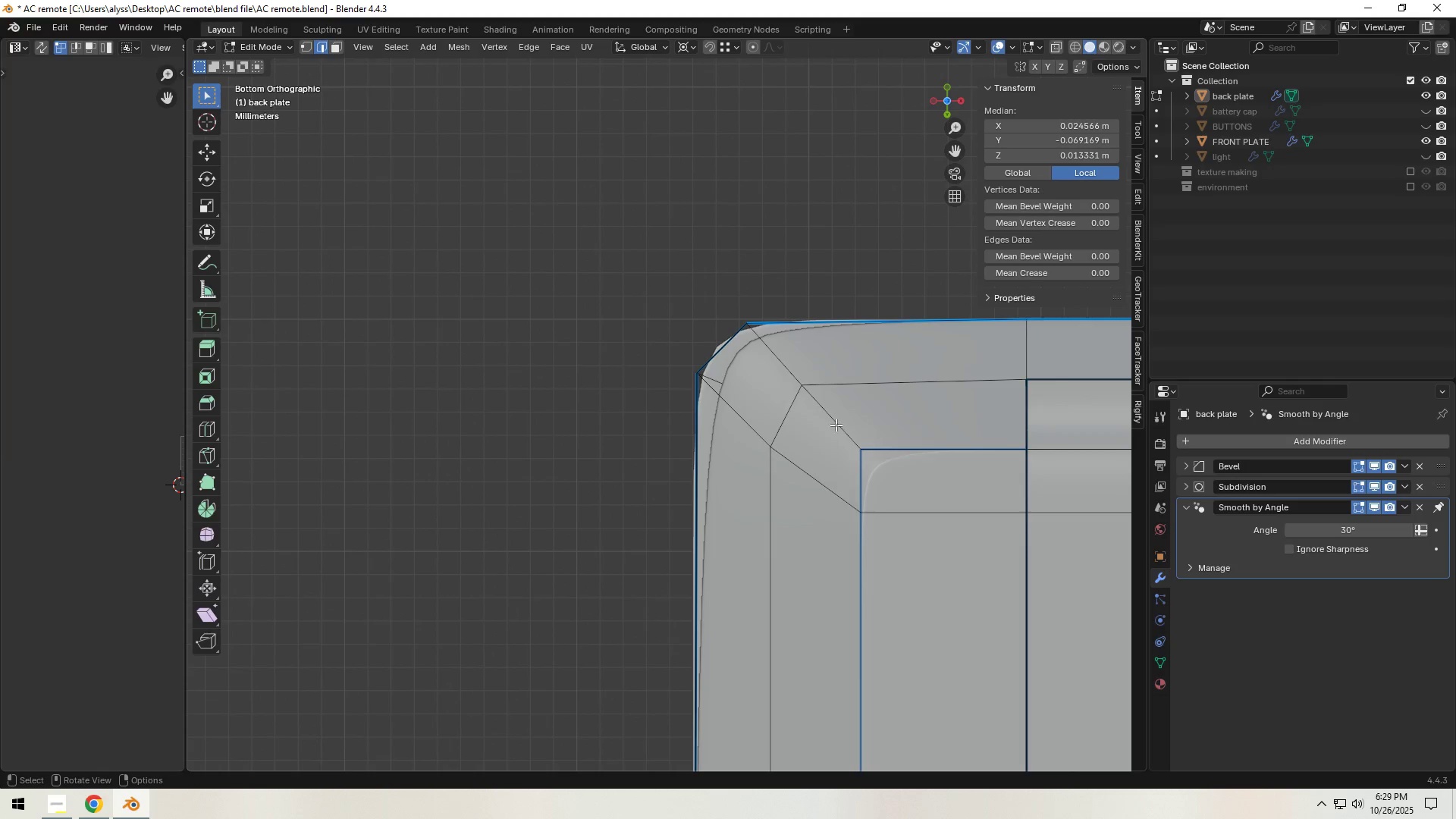 
type(zzg)
 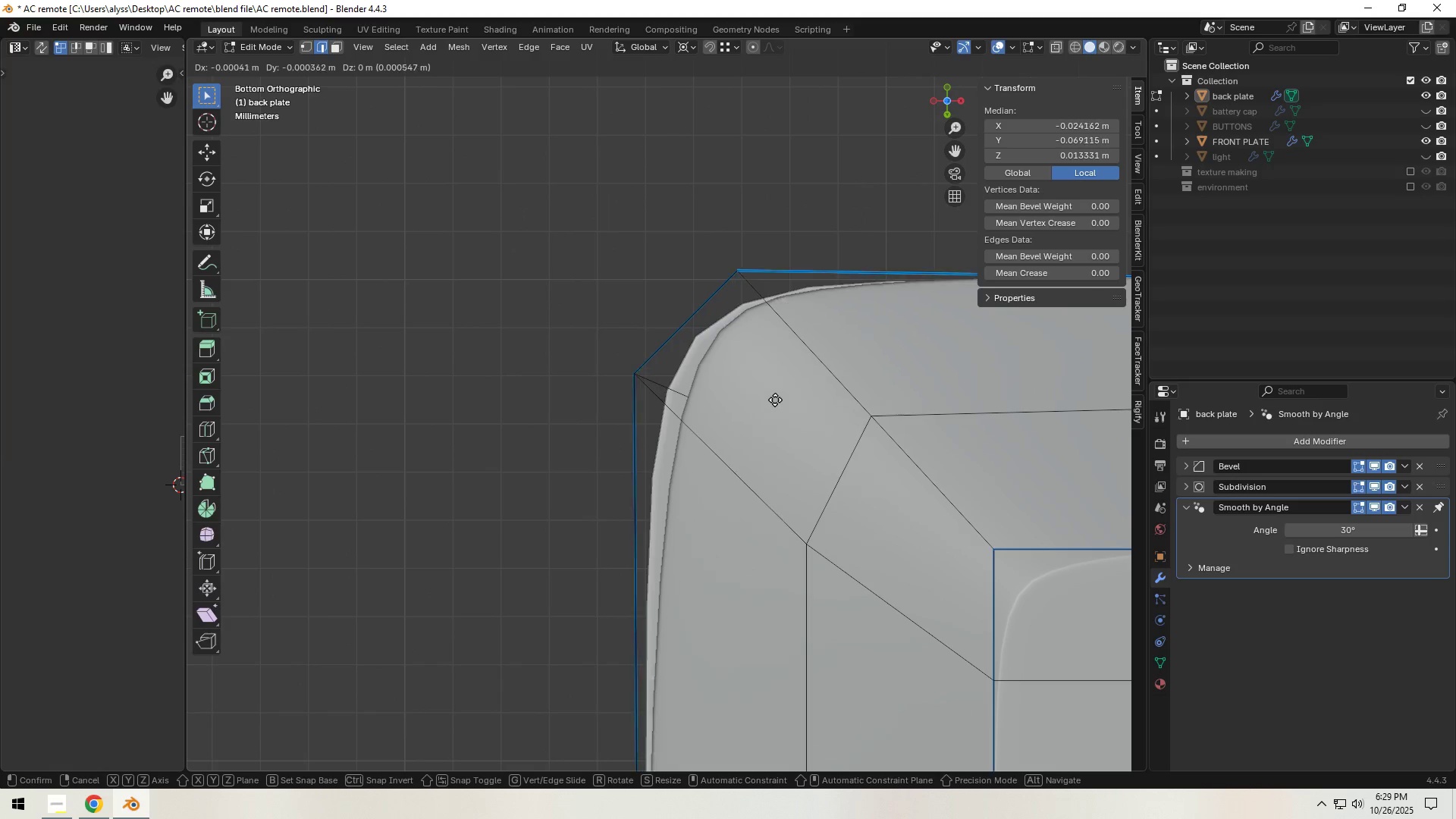 
left_click_drag(start_coordinate=[665, 344], to_coordinate=[703, 378])
 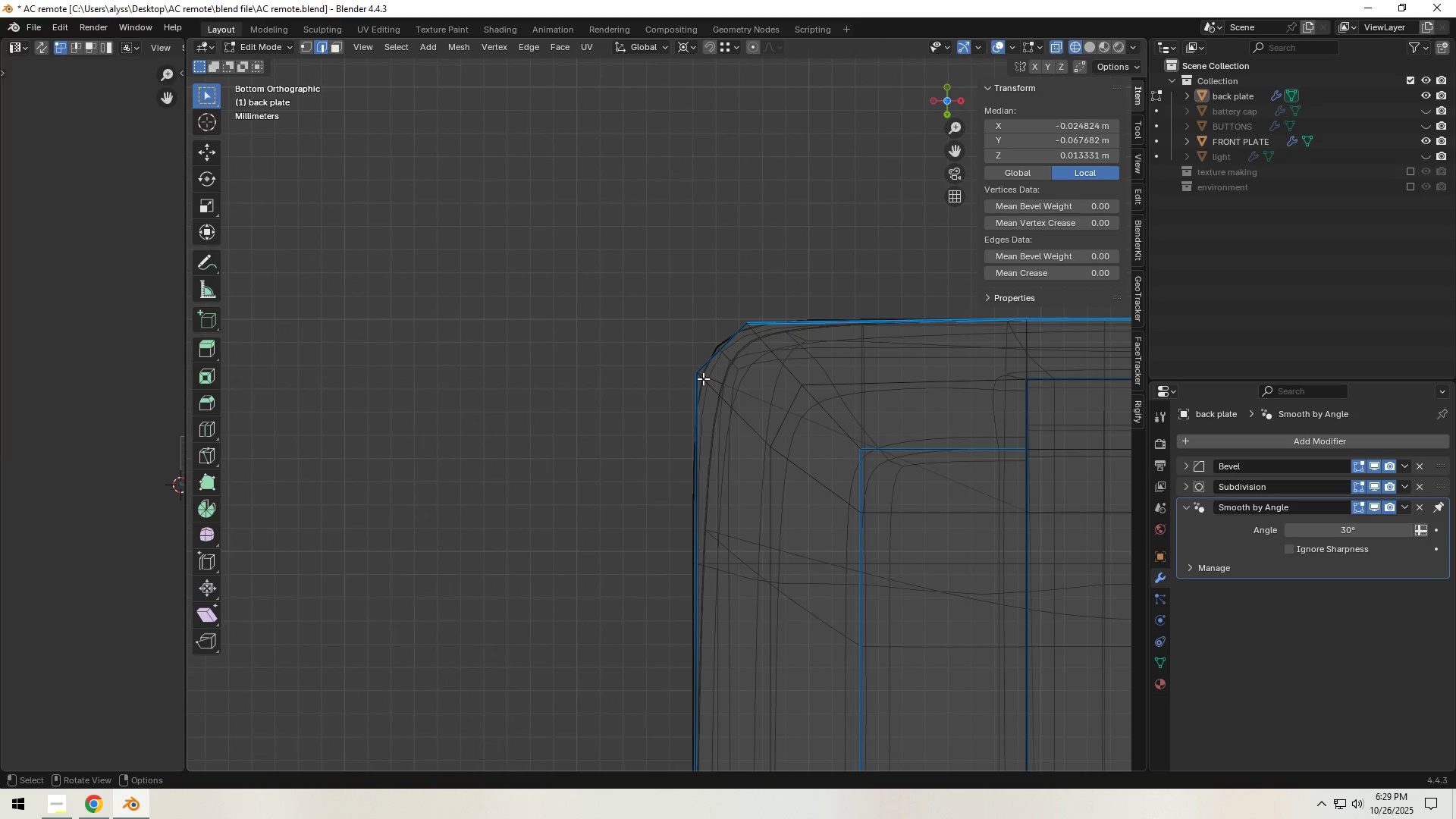 
left_click_drag(start_coordinate=[721, 307], to_coordinate=[780, 338])
 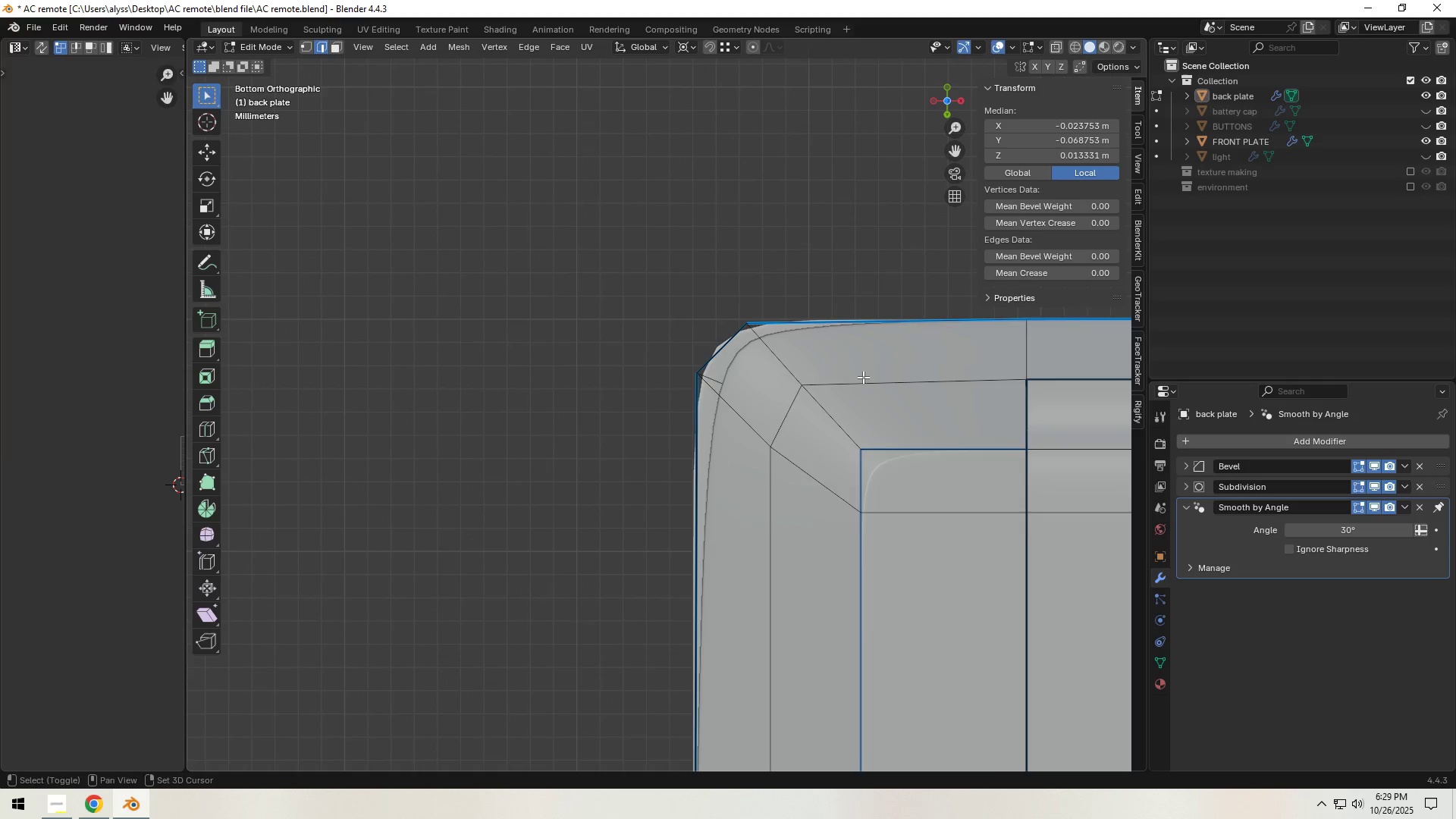 
scroll: coordinate [802, 422], scroll_direction: up, amount: 4.0
 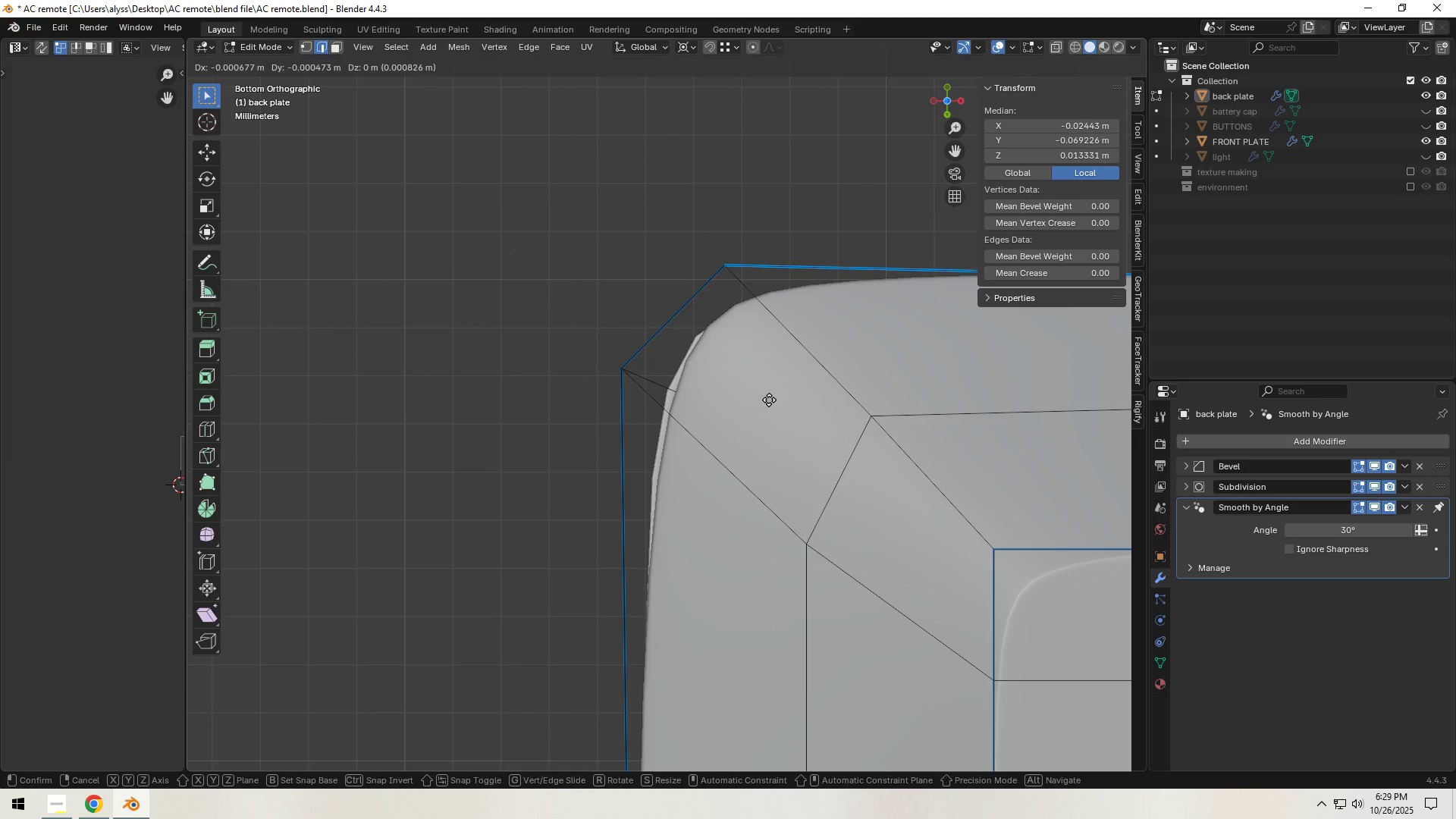 
double_click([497, 404])
 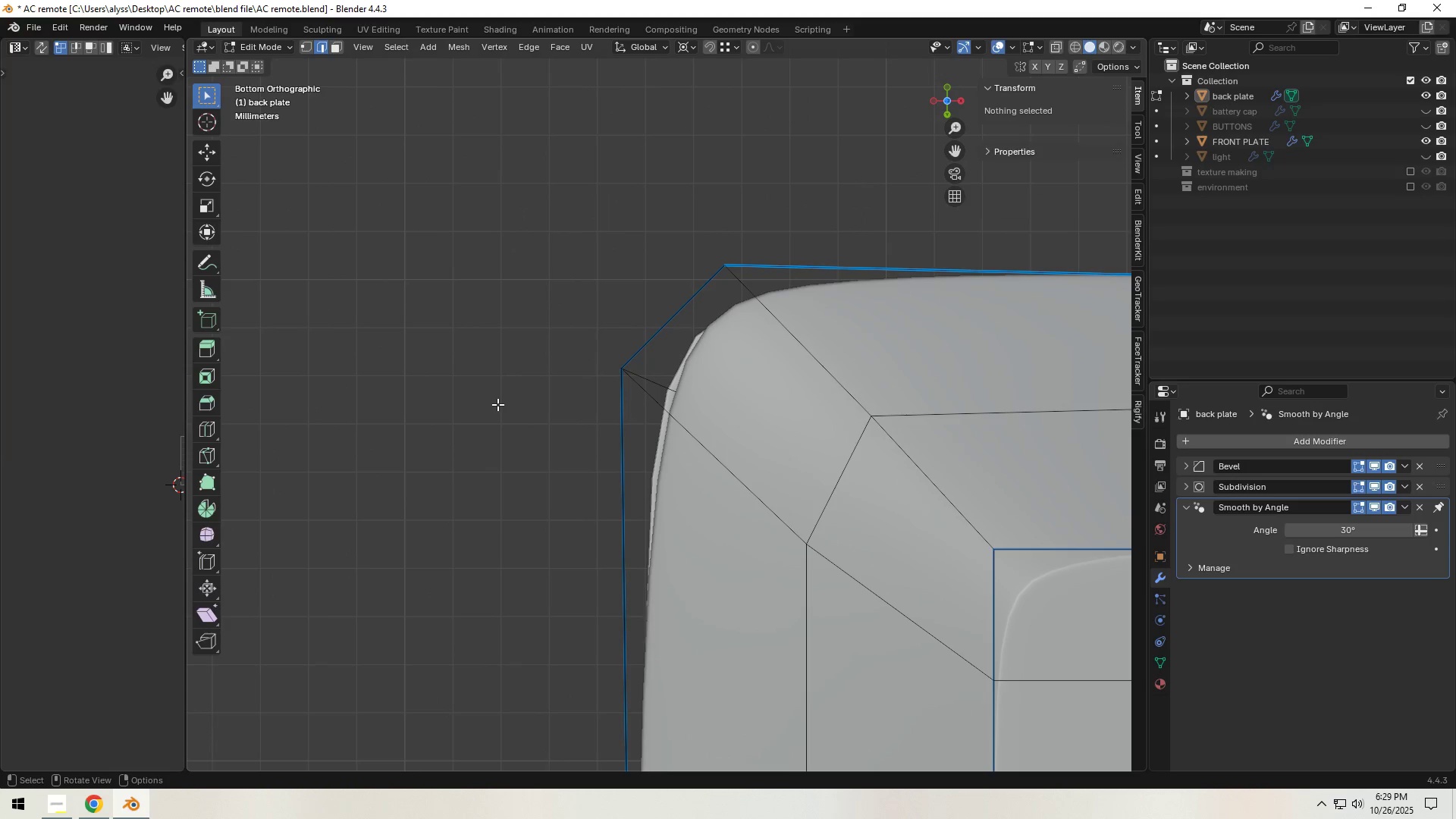 
key(Tab)
 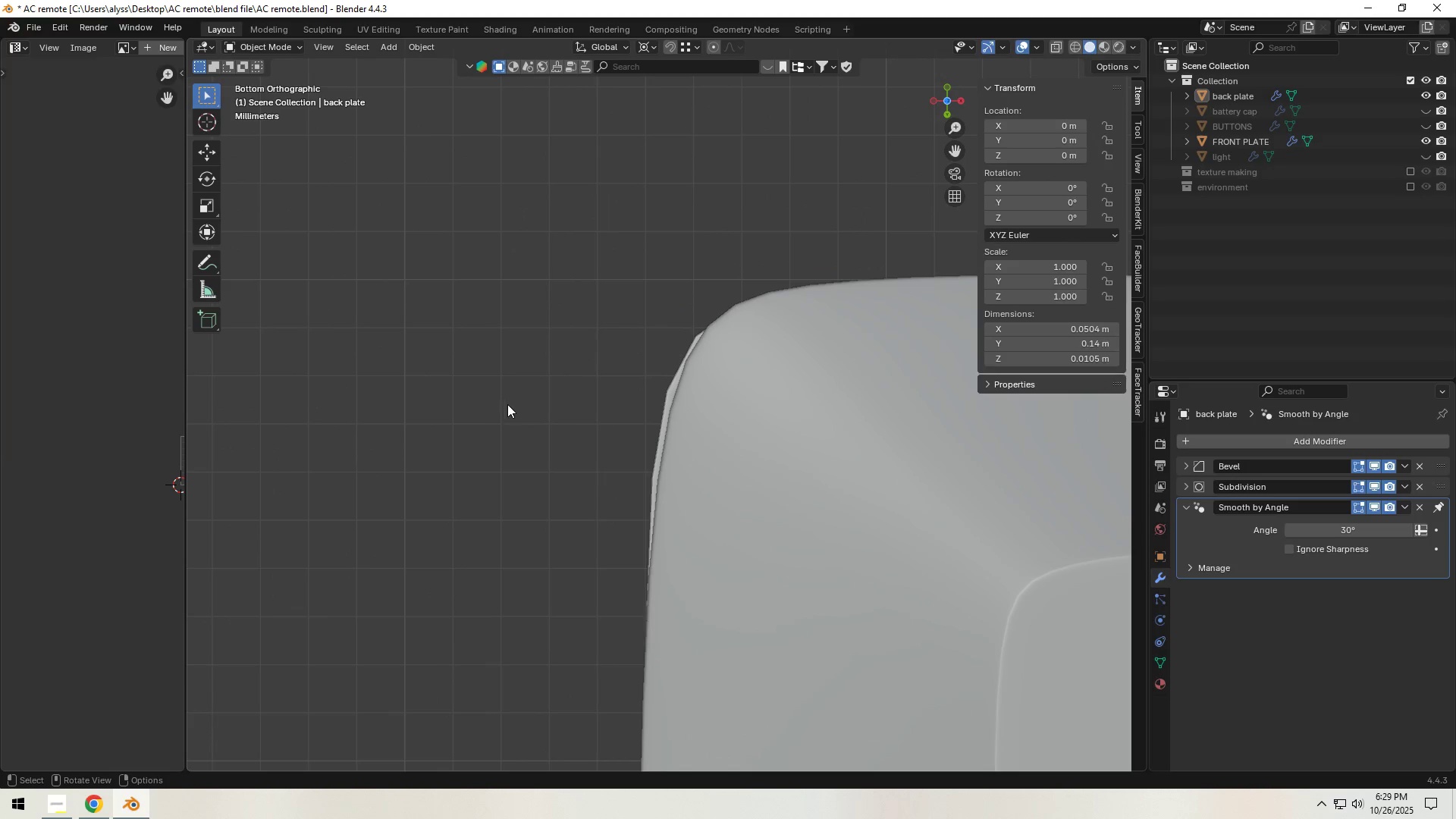 
key(Control+S)
 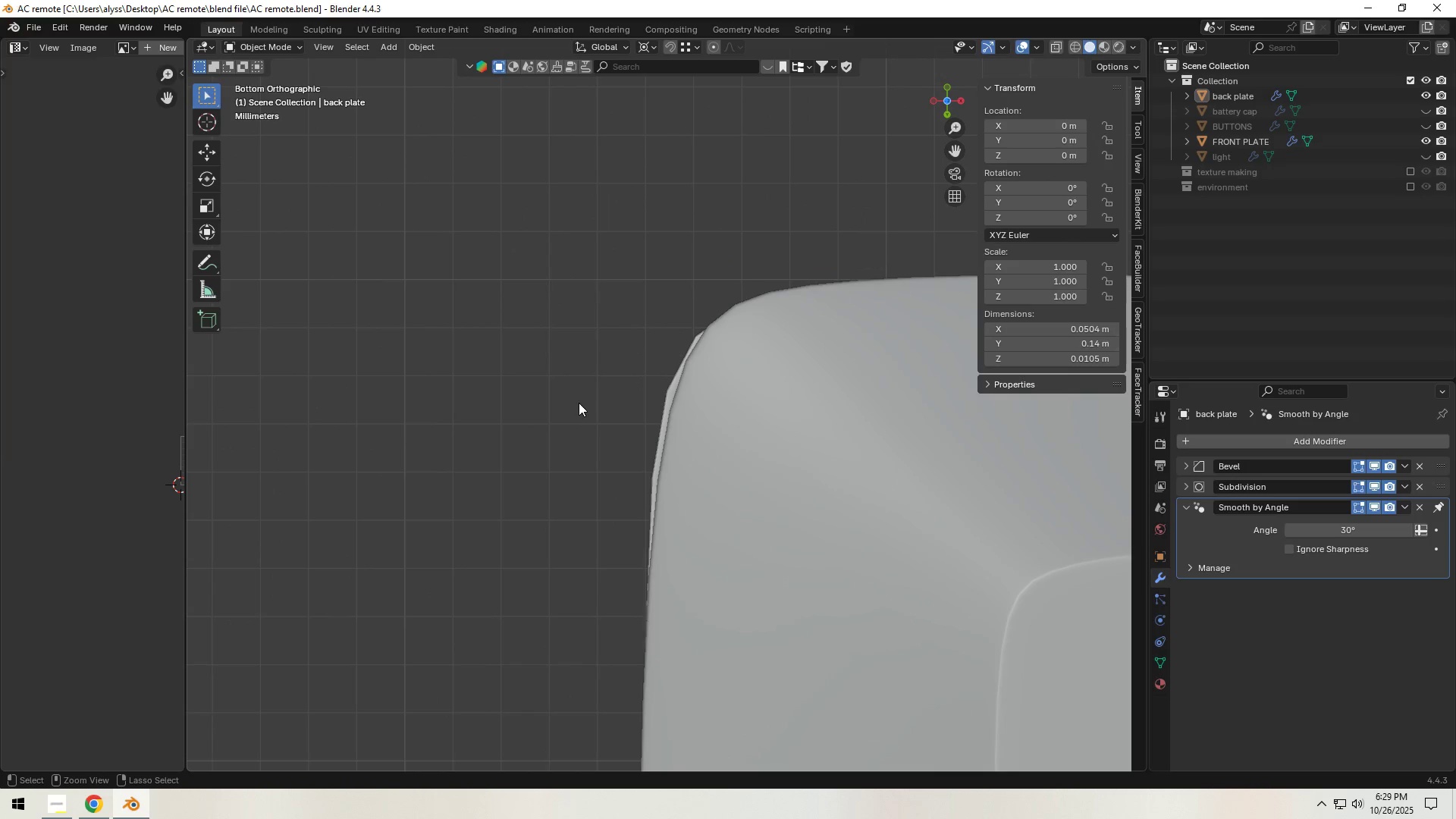 
scroll: coordinate [659, 377], scroll_direction: down, amount: 10.0
 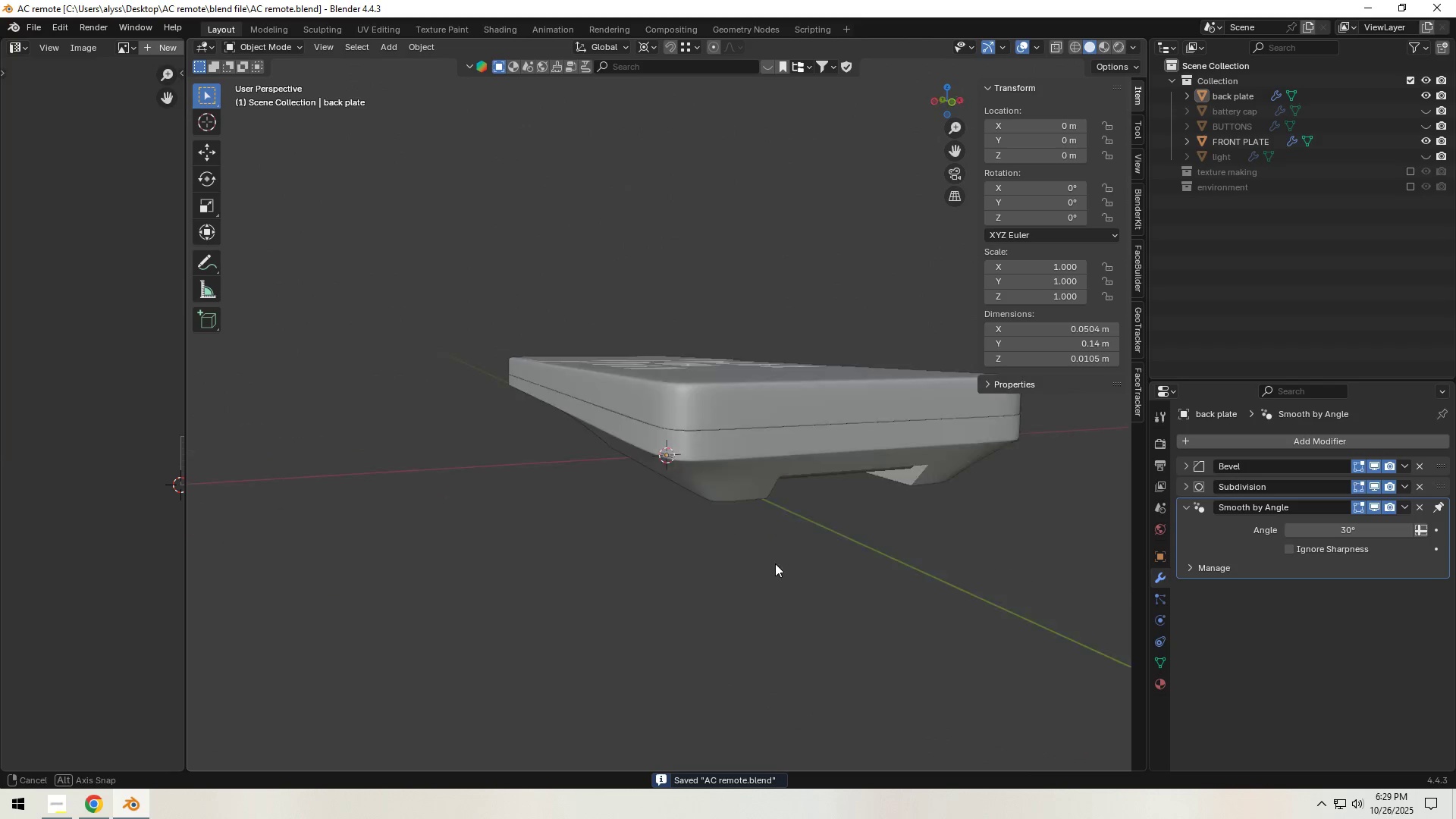 
key(Control+S)
 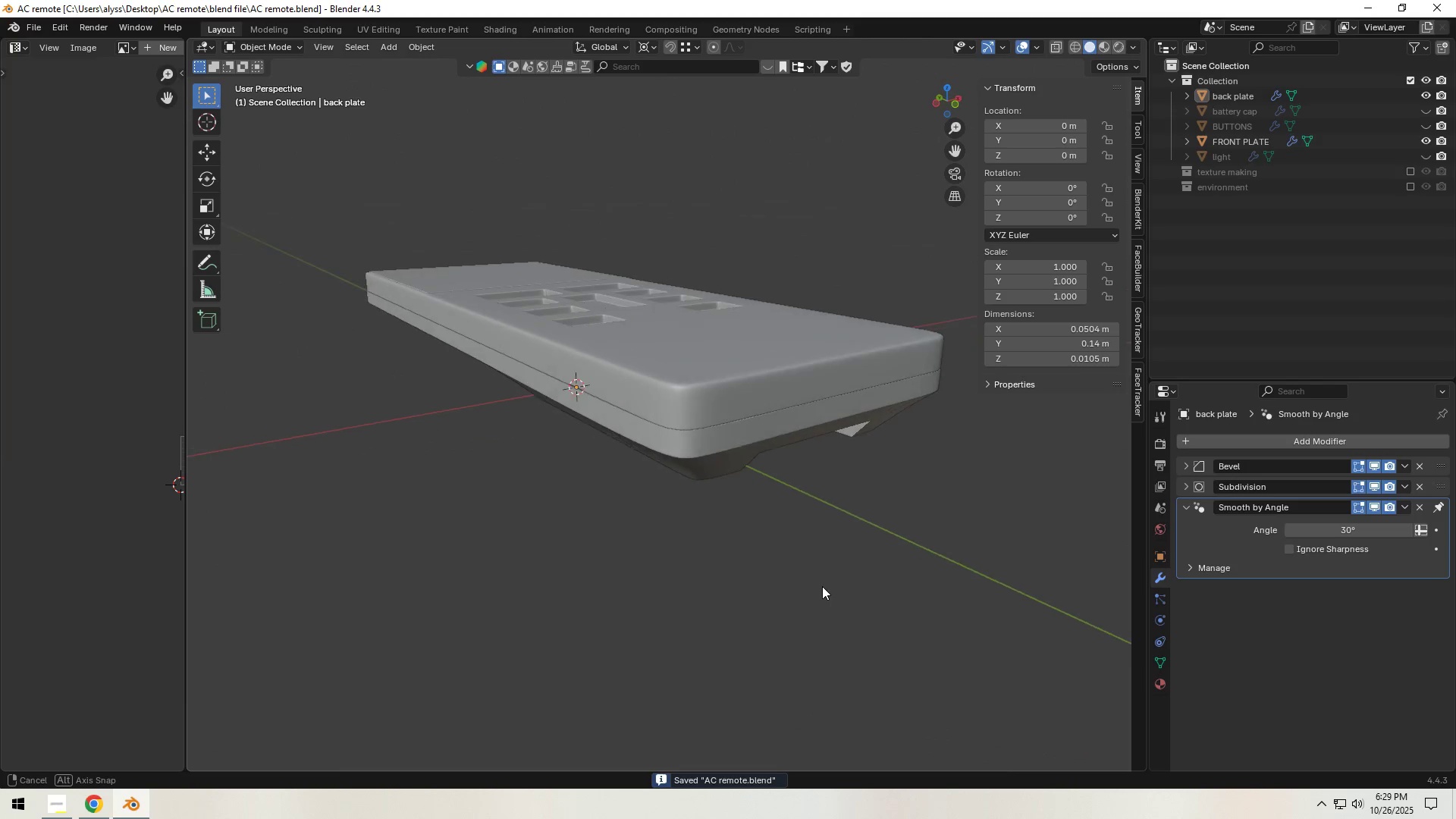 
scroll: coordinate [824, 586], scroll_direction: down, amount: 4.0
 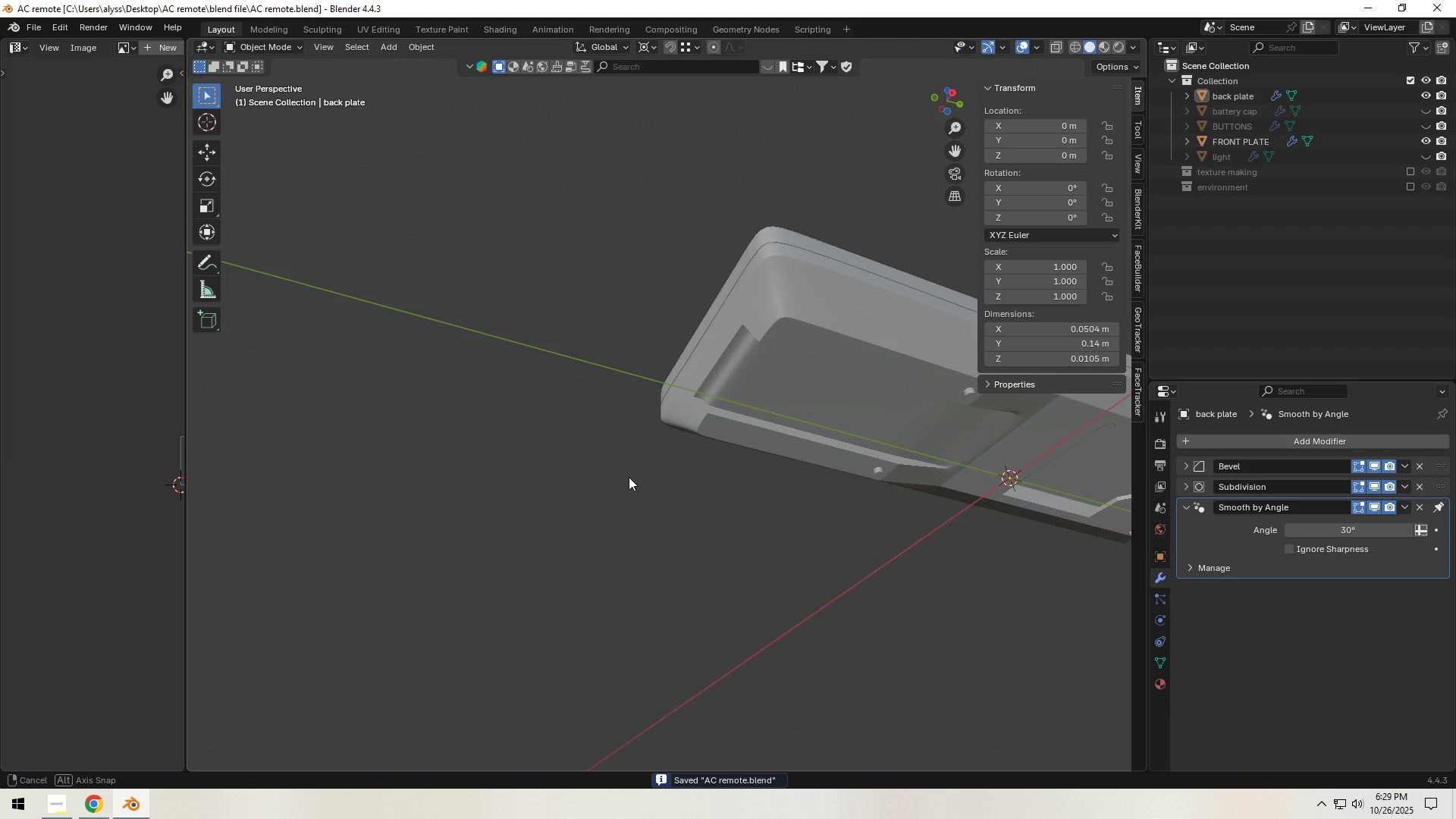 
key(Control+S)
 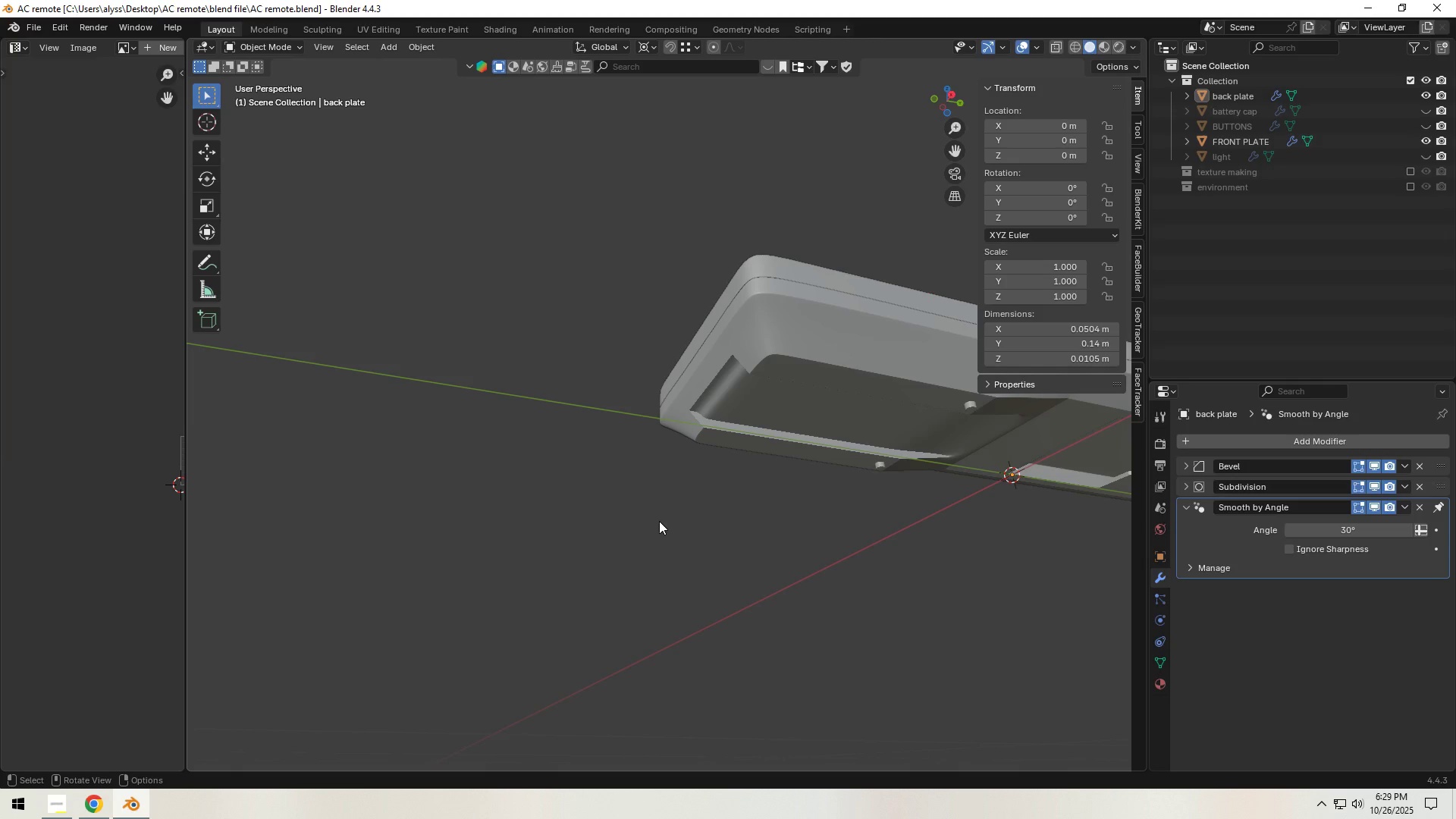 
wait(11.55)
 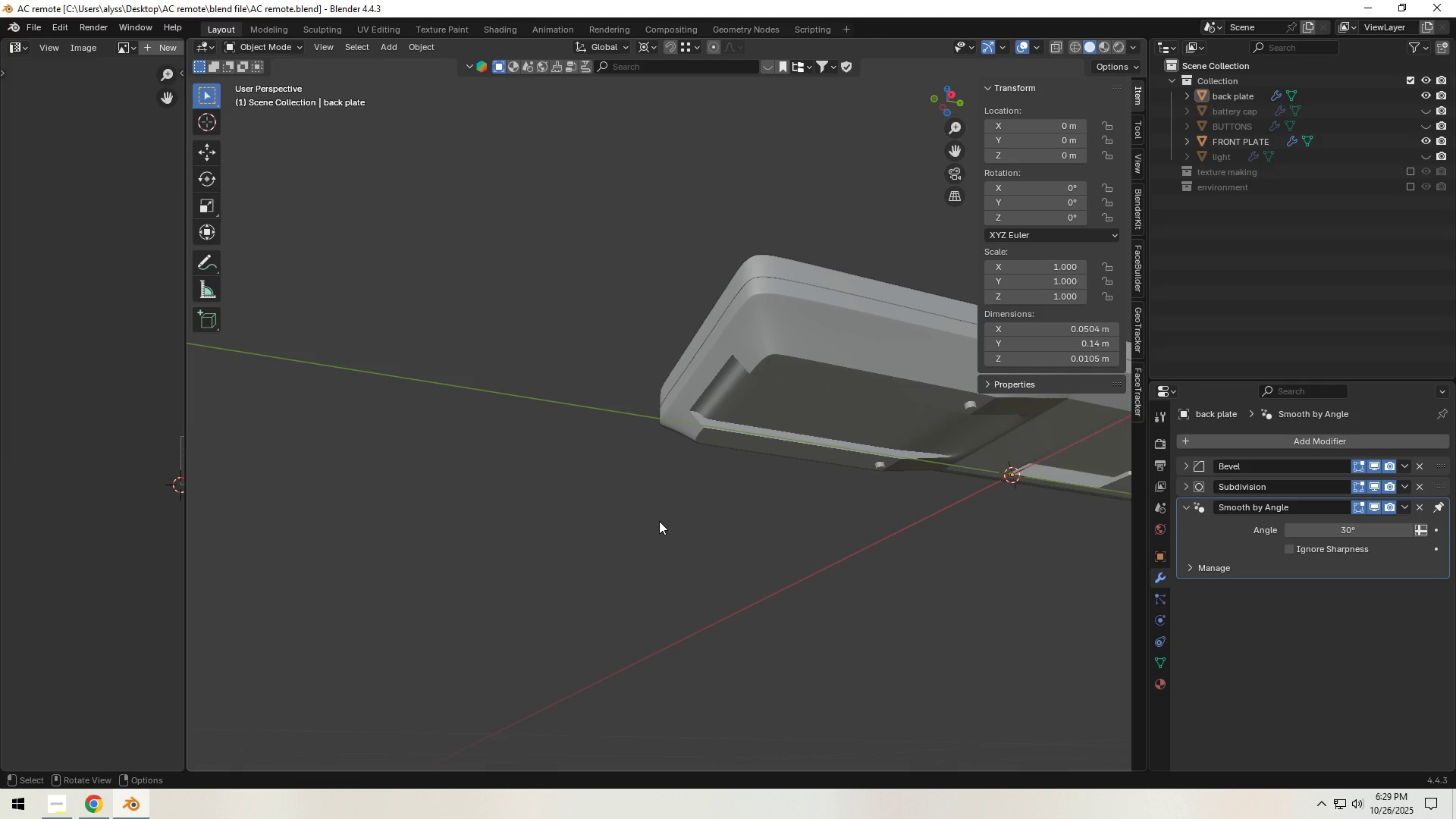 
key(Control+S)
 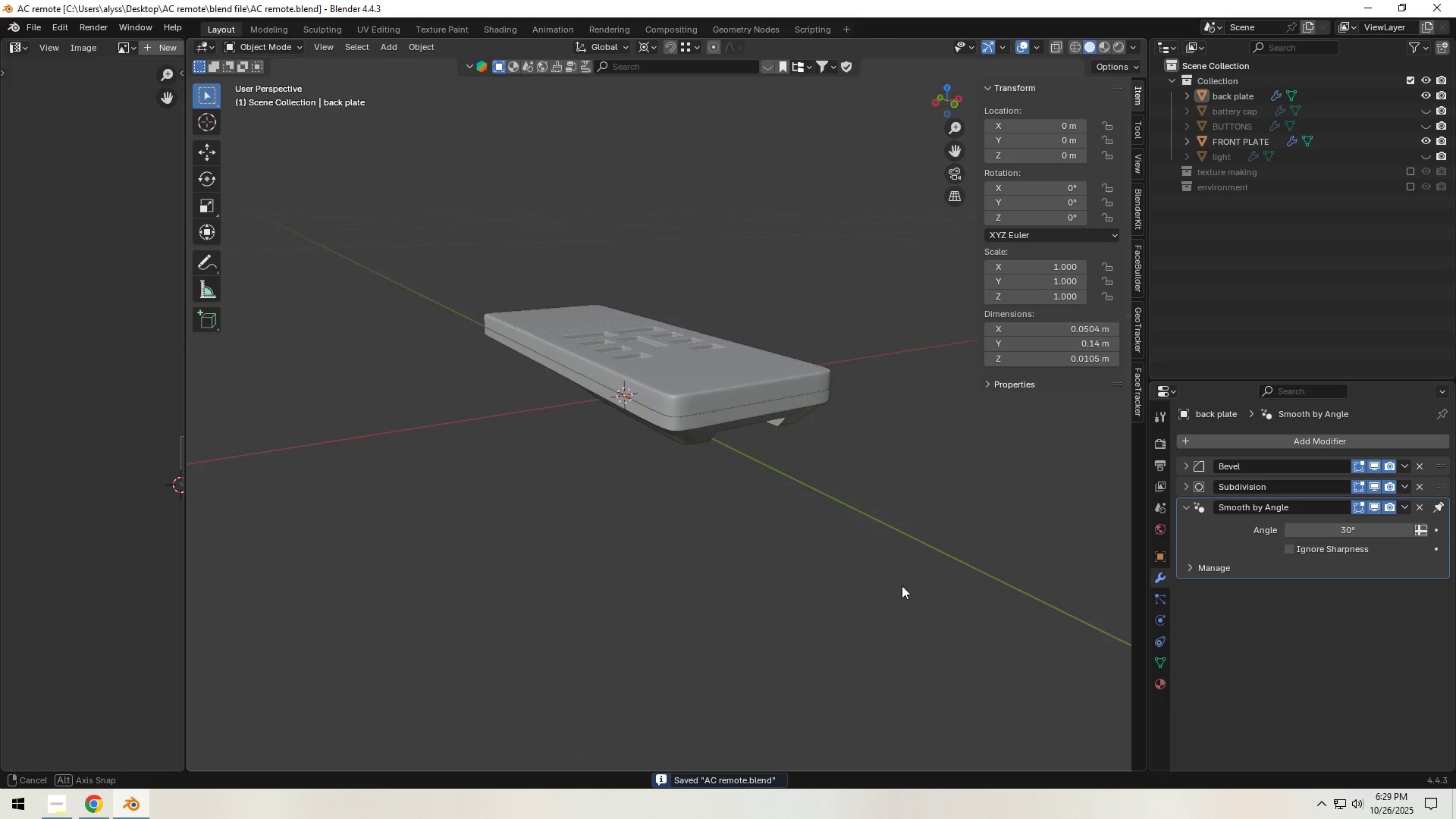 
hold_key(key=ShiftLeft, duration=0.46)
 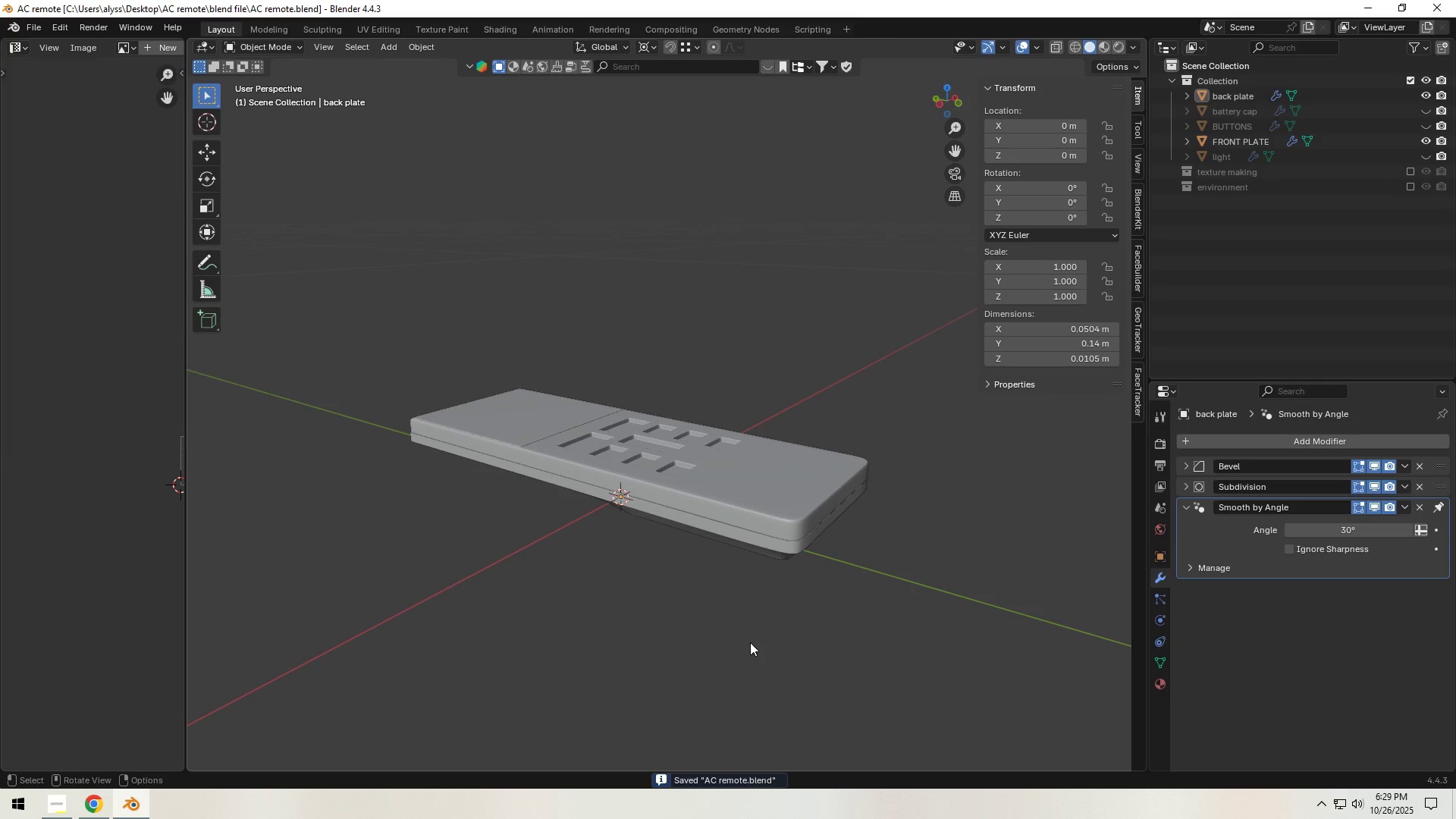 
key(Control+S)
 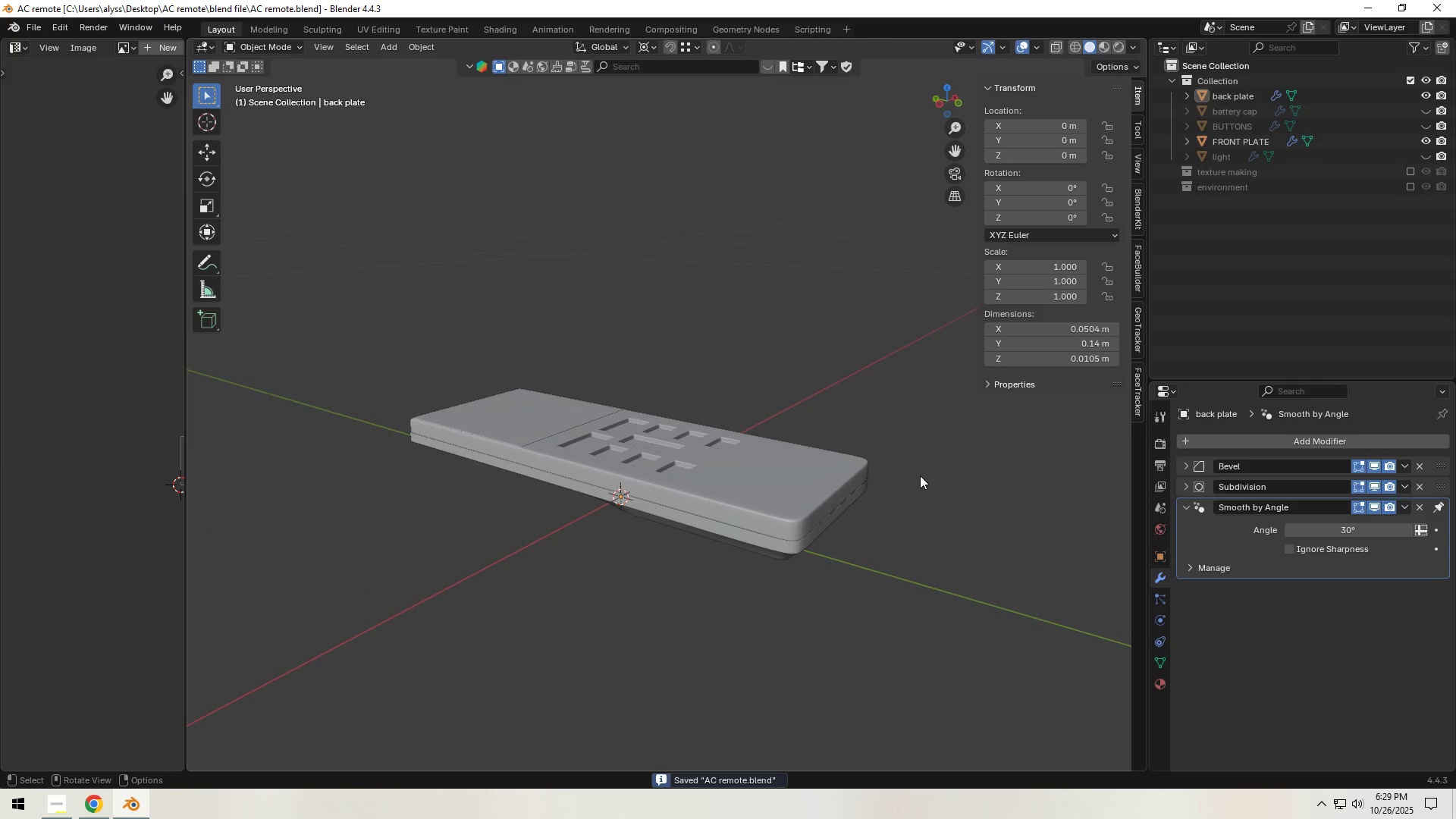 
key(Shift+ShiftLeft)
 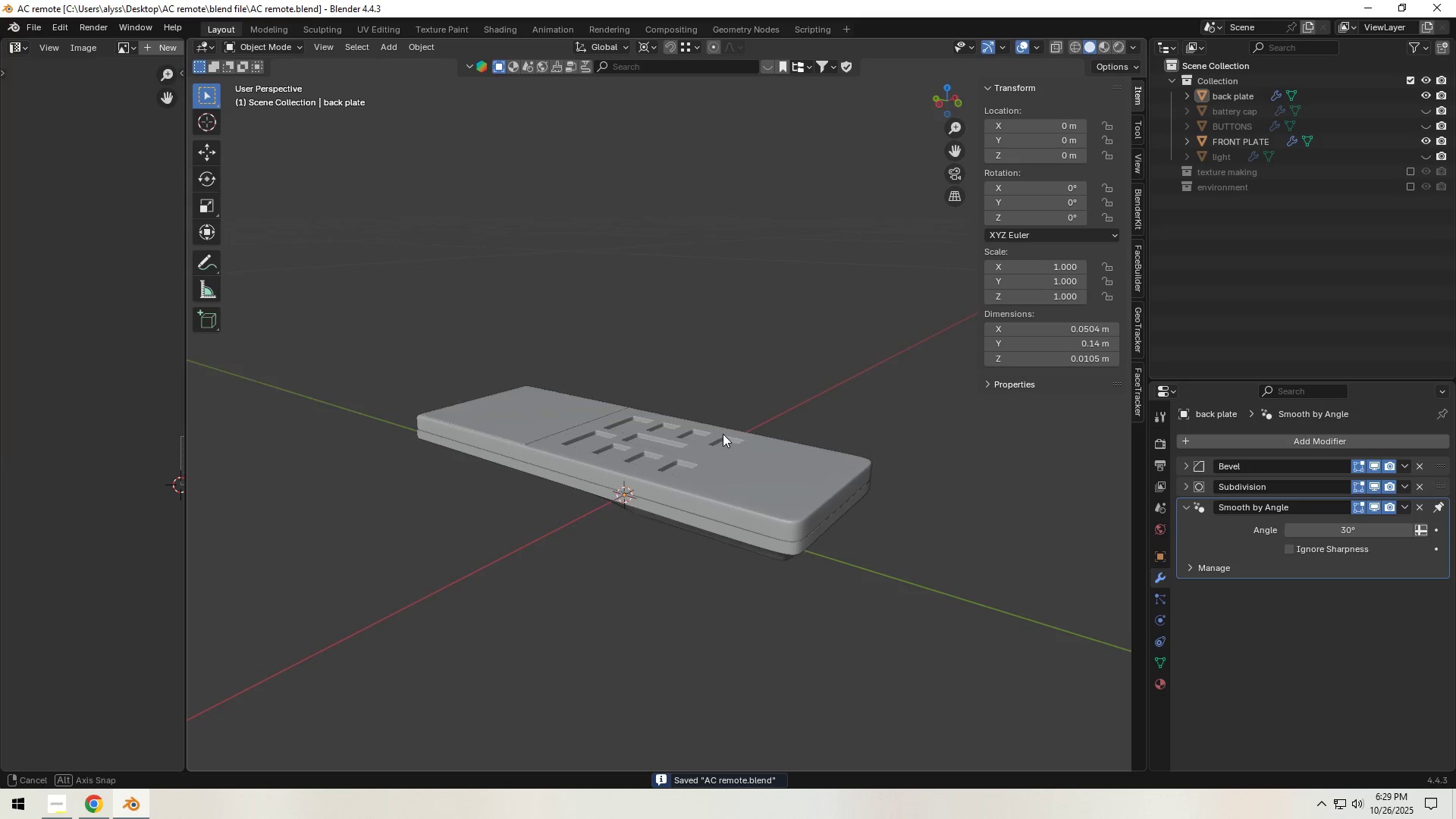 
scroll: coordinate [728, 446], scroll_direction: up, amount: 6.0
 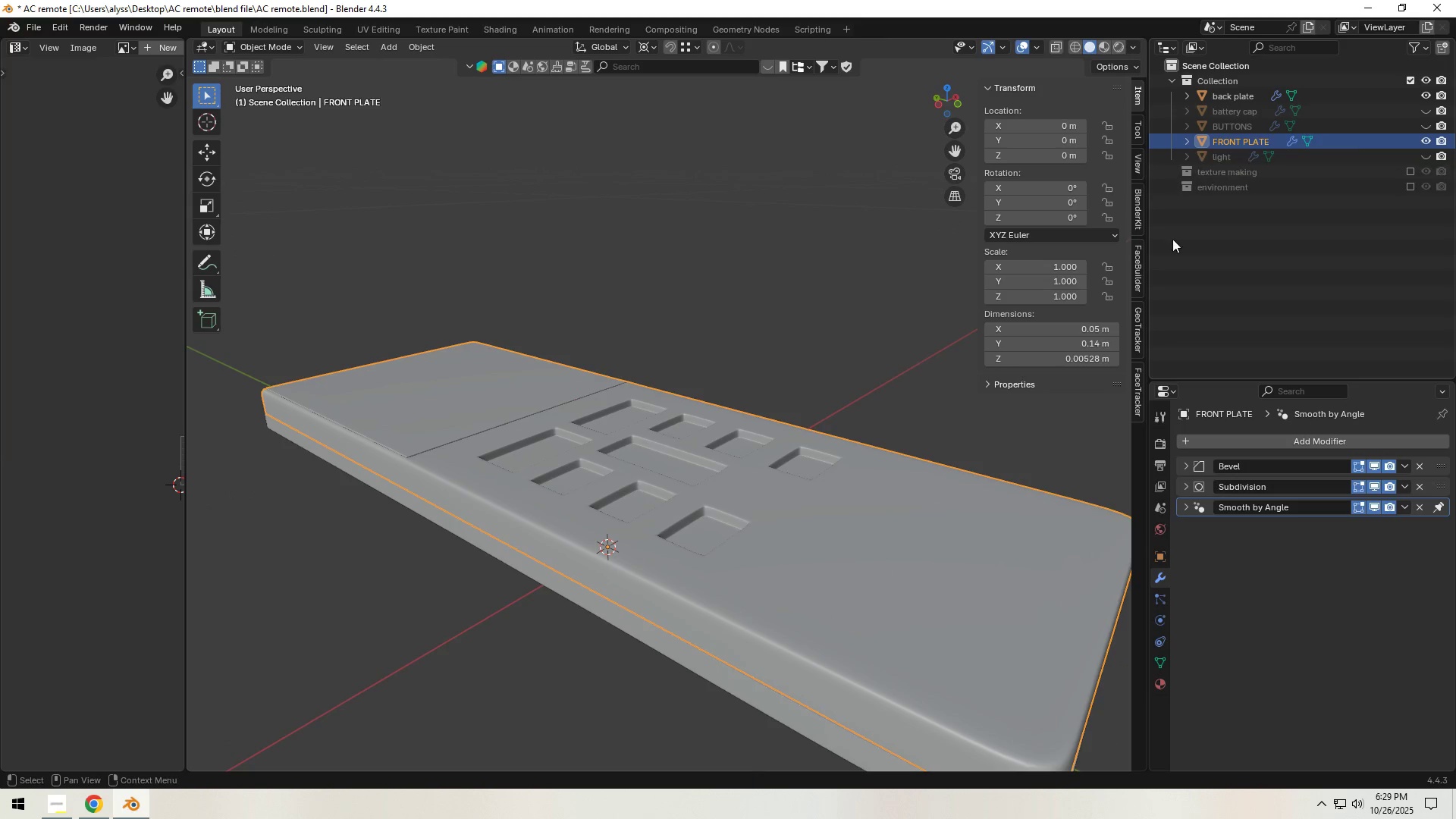 
left_click([486, 413])
 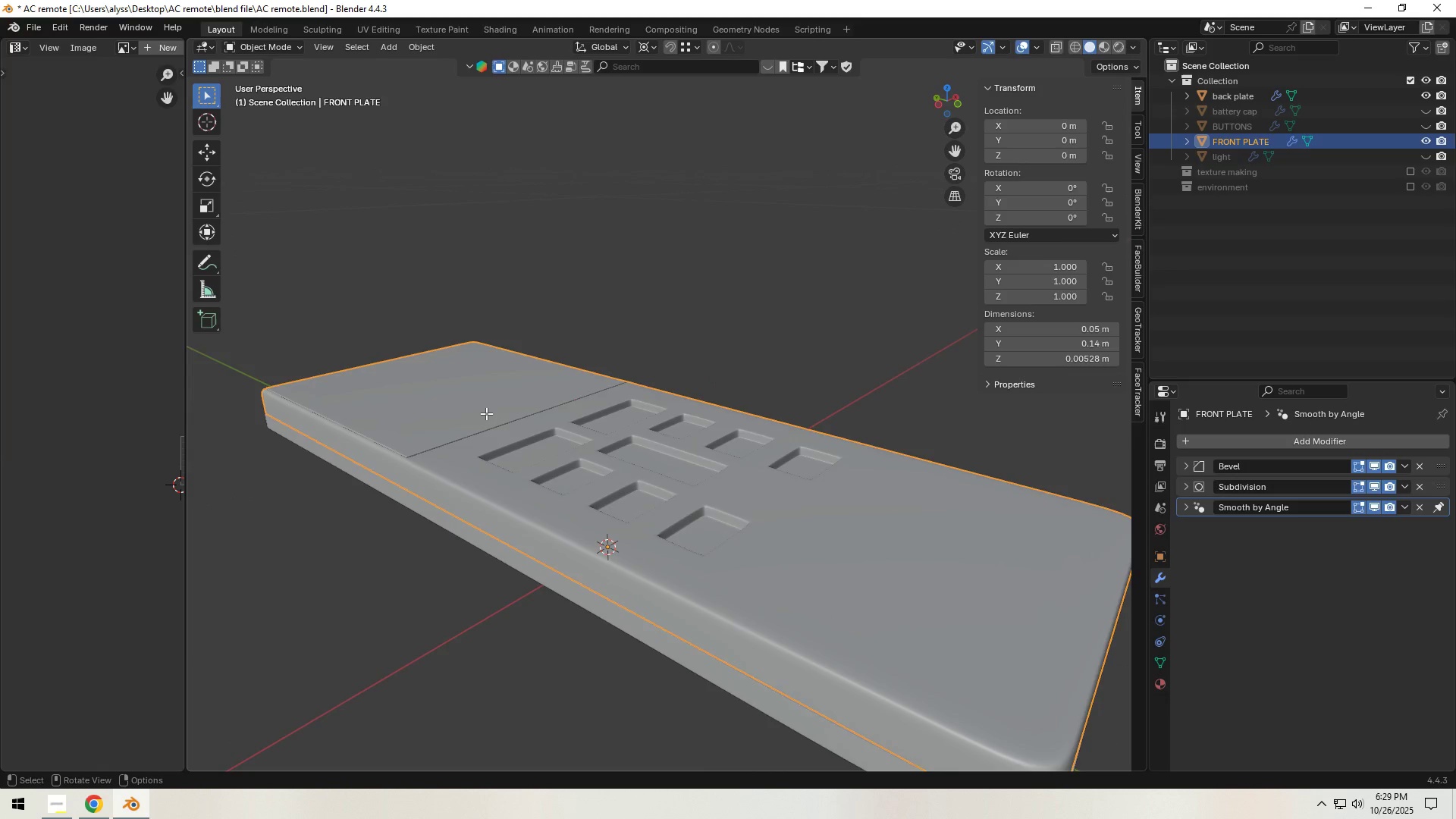 
key(Tab)
type(hlp)
 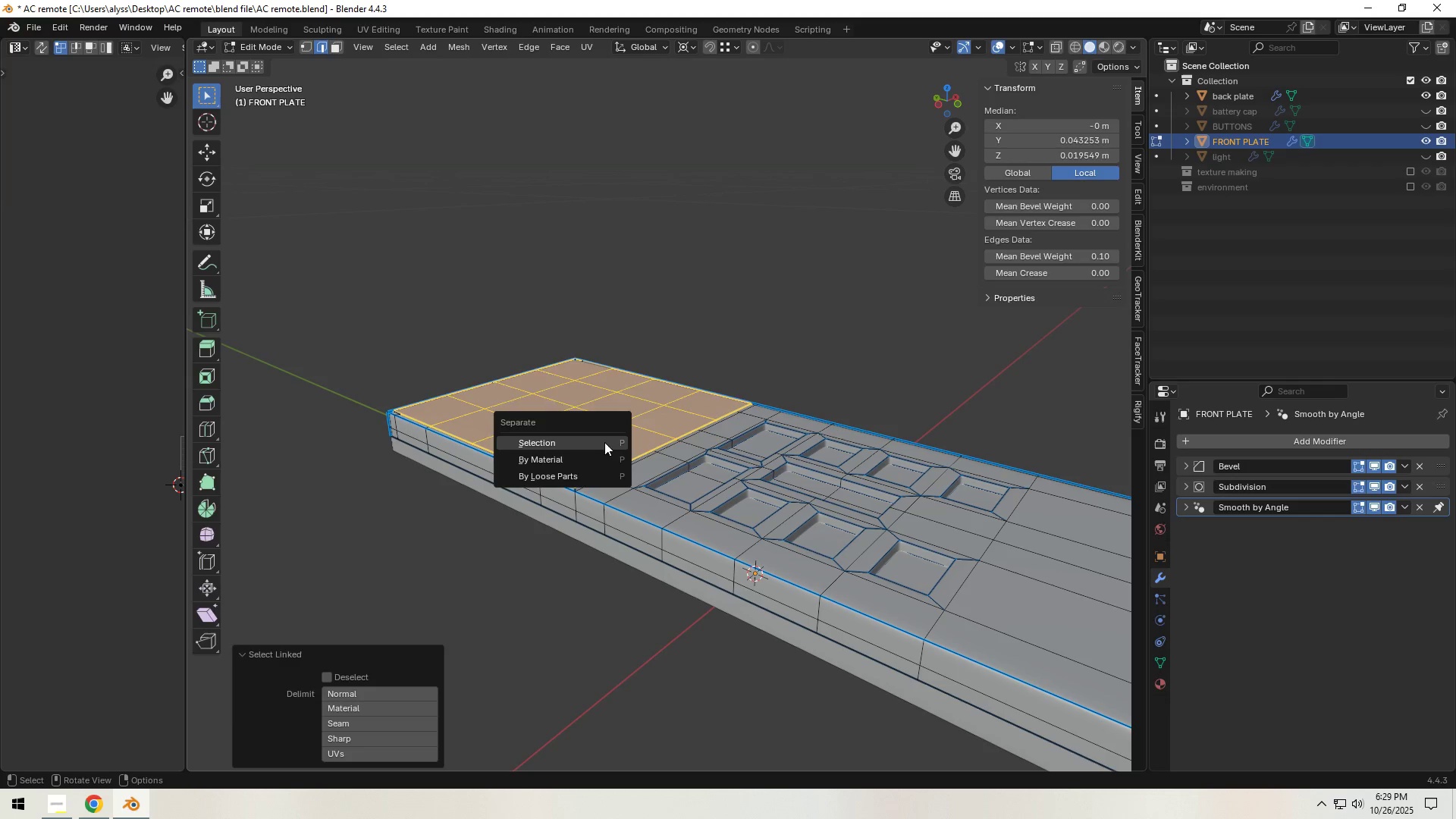 
 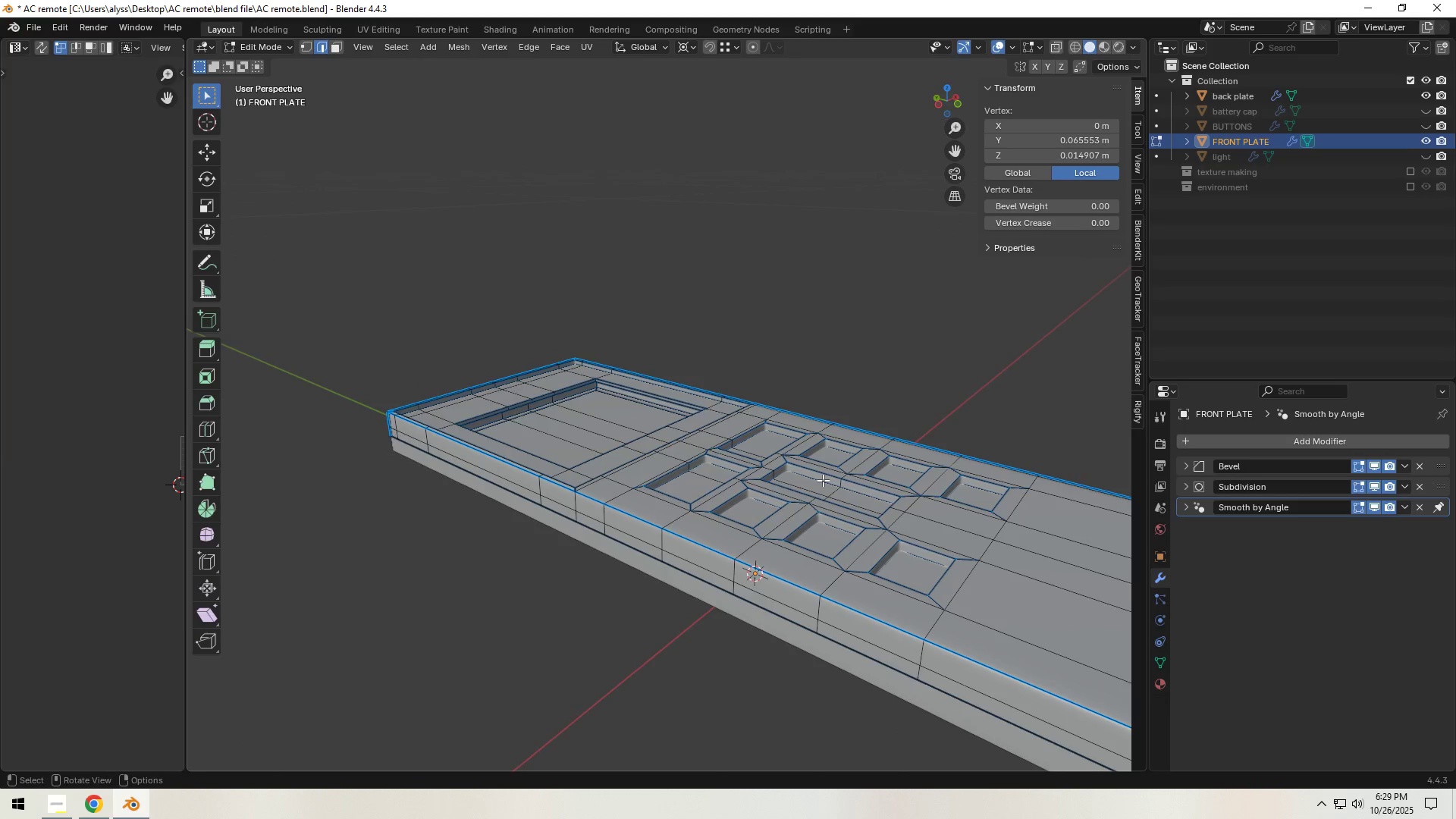 
hold_key(key=AltLeft, duration=0.51)
 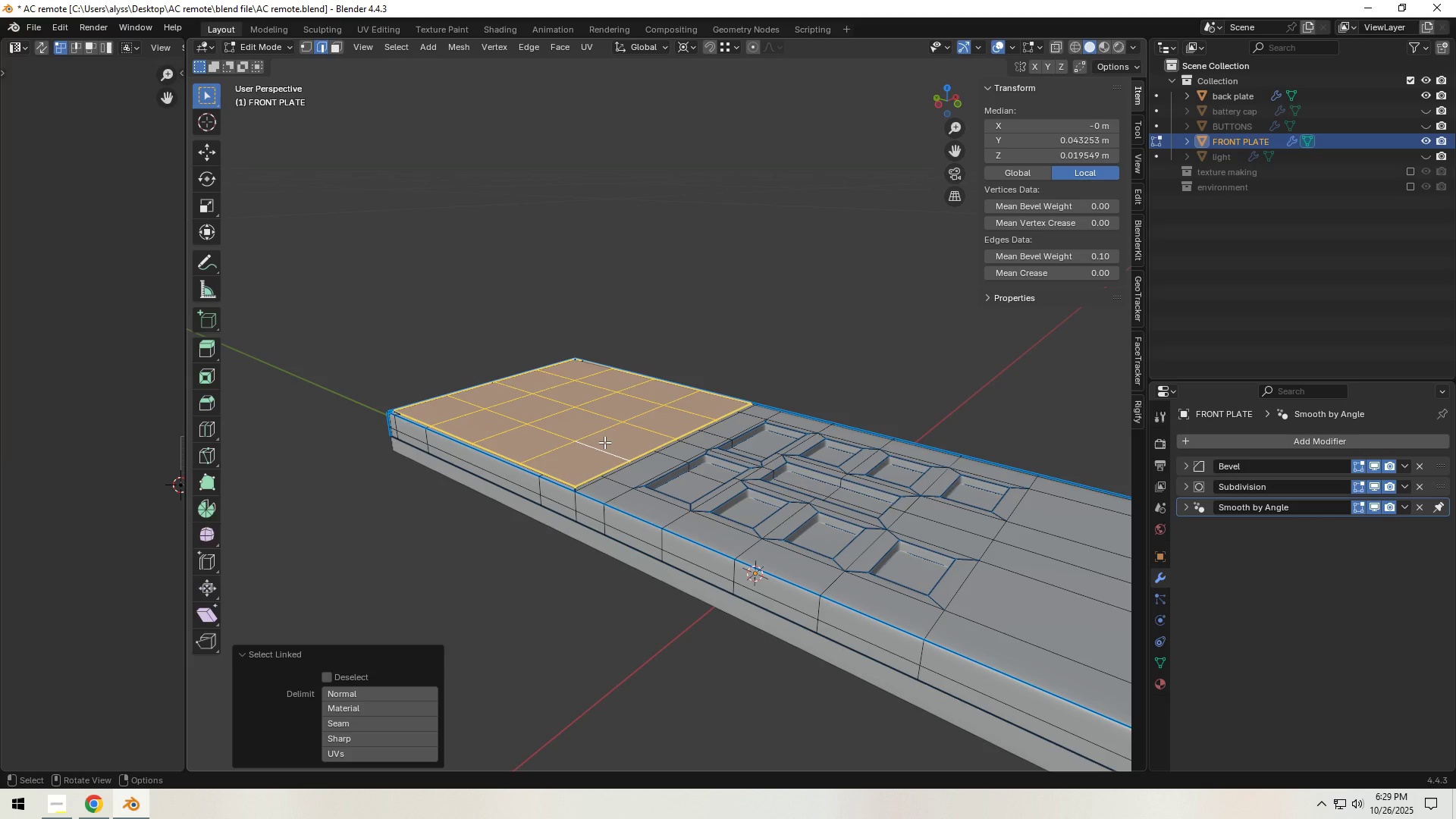 
left_click([604, 442])
 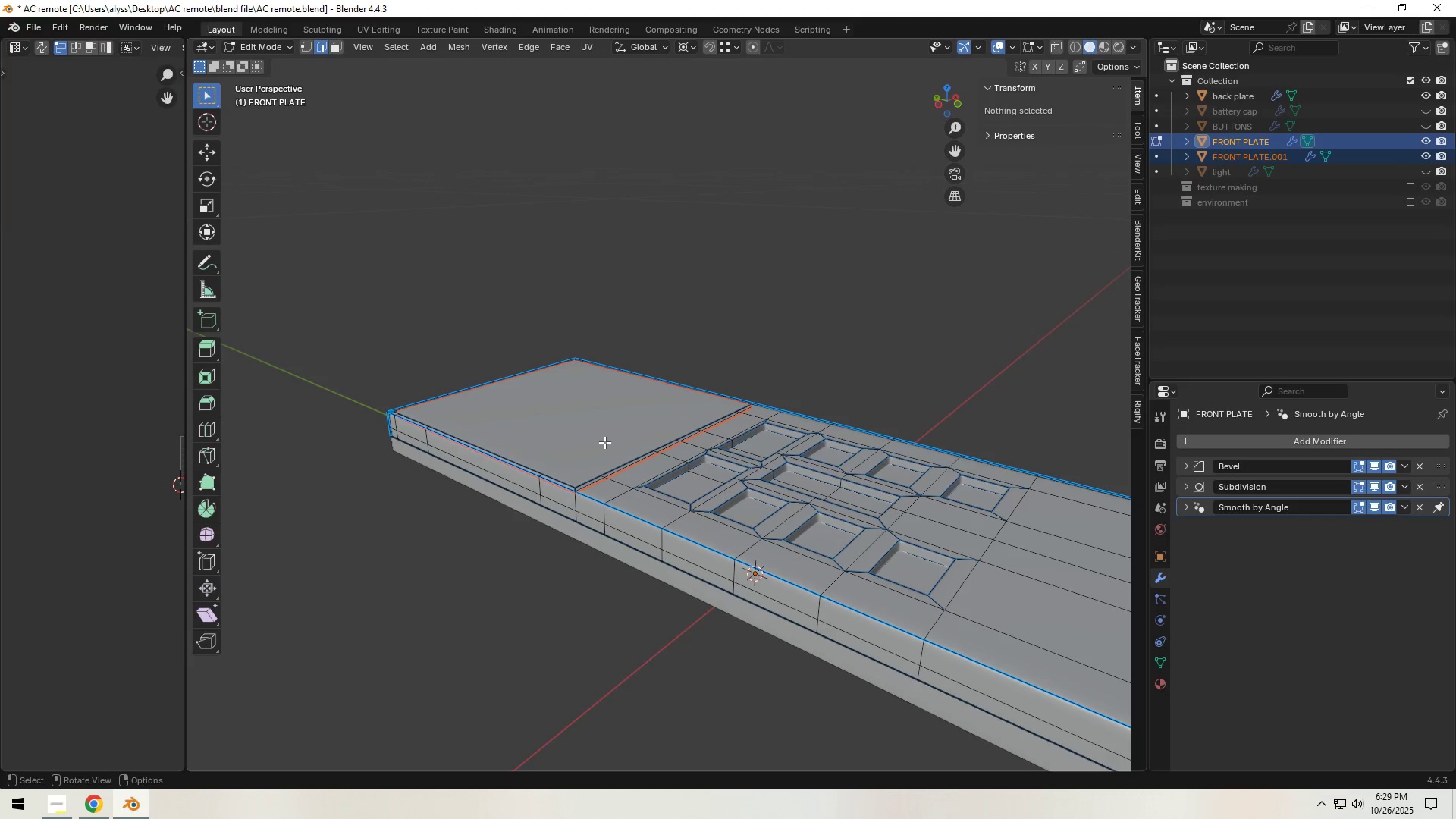 
key(Tab)
 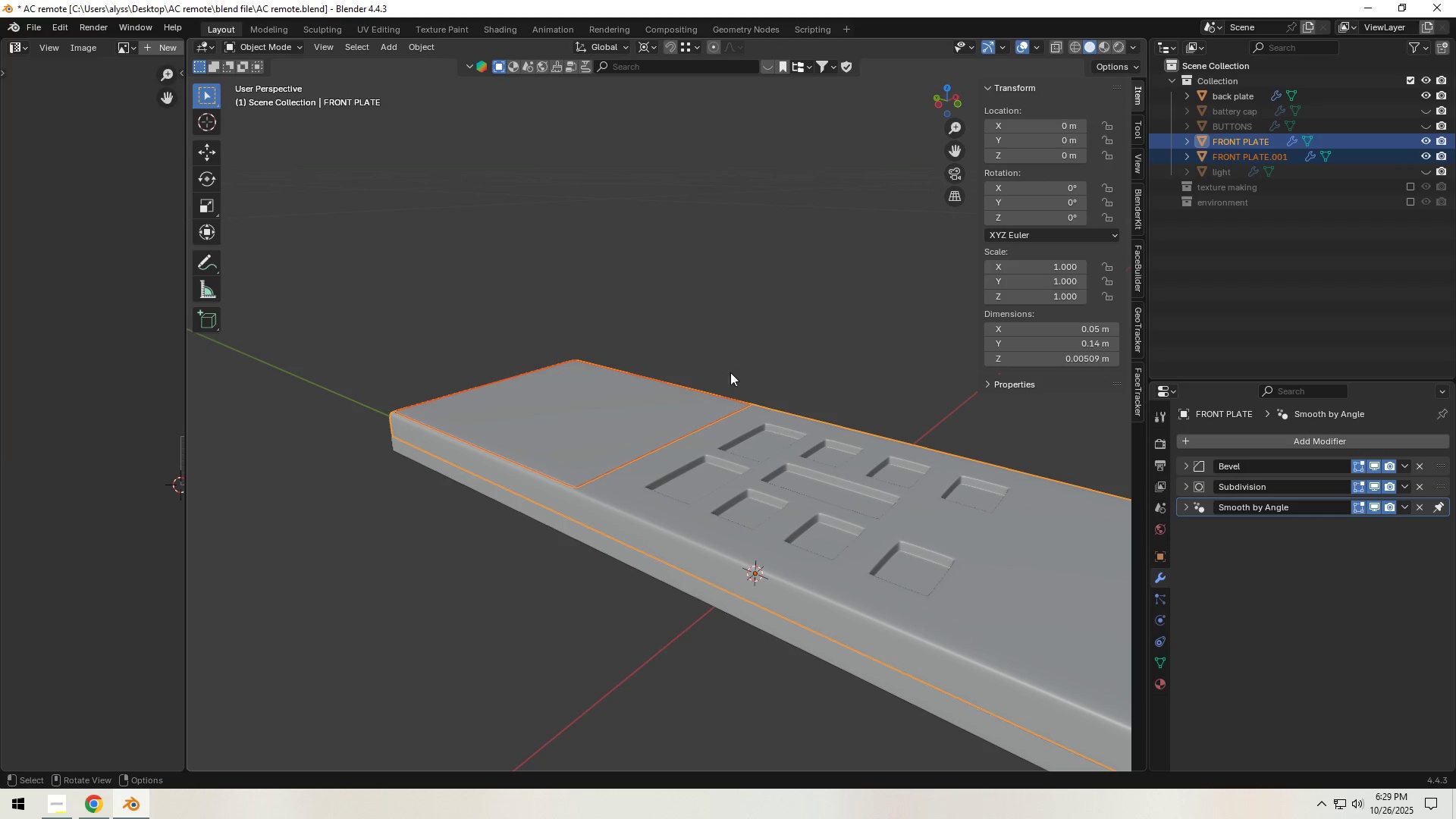 
left_click([786, 332])
 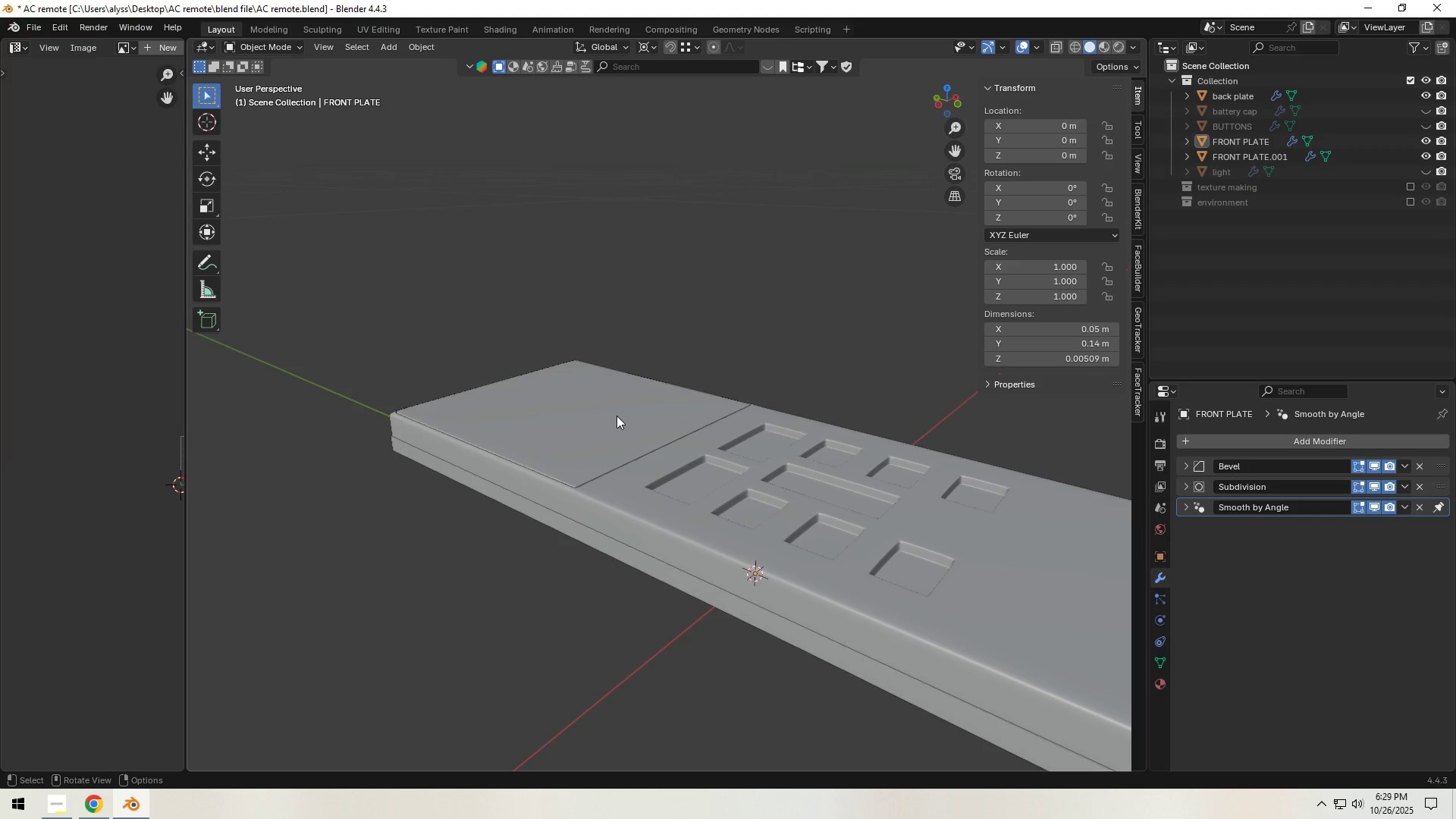 
type(gz)
 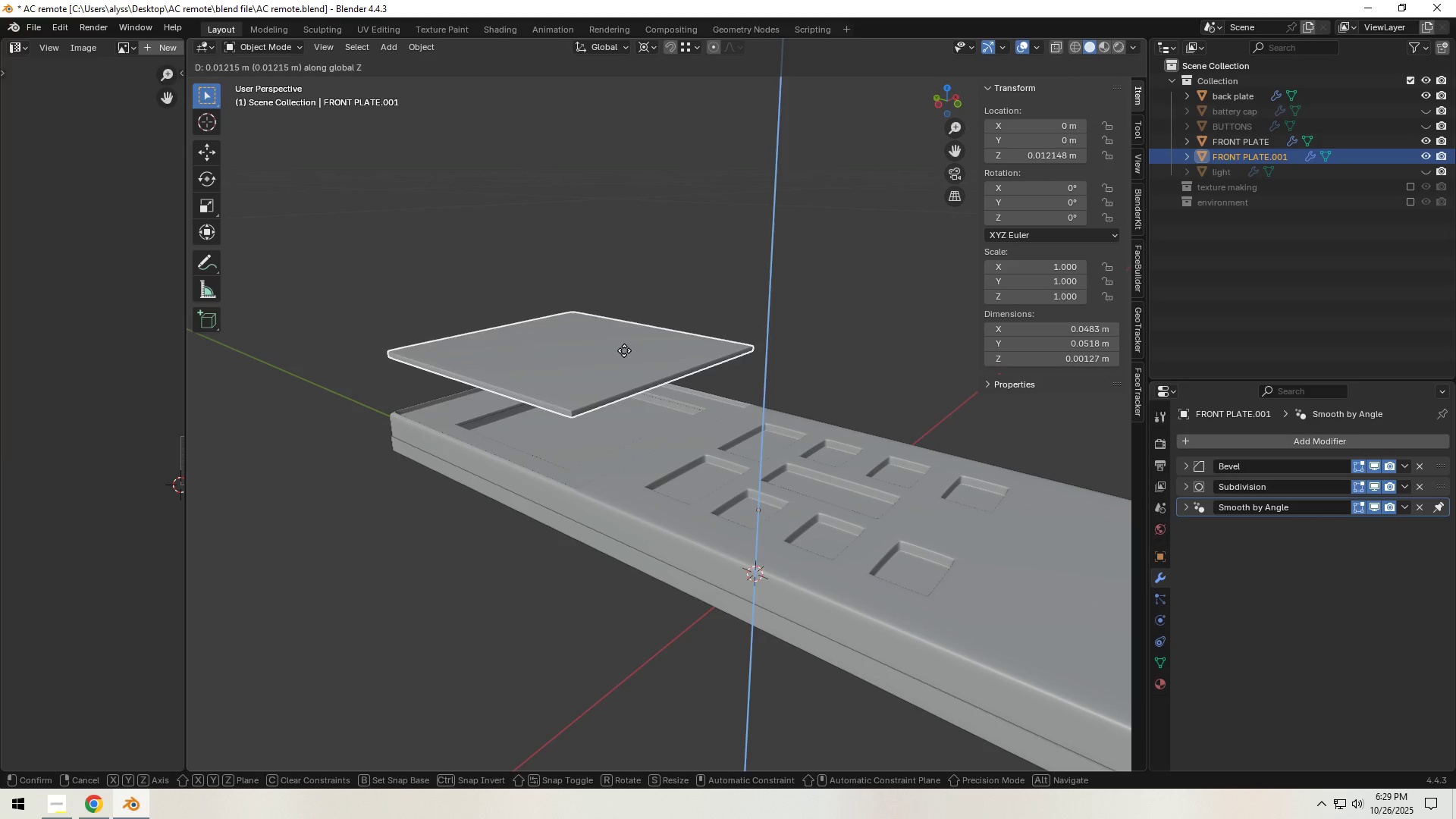 
right_click([624, 350])
 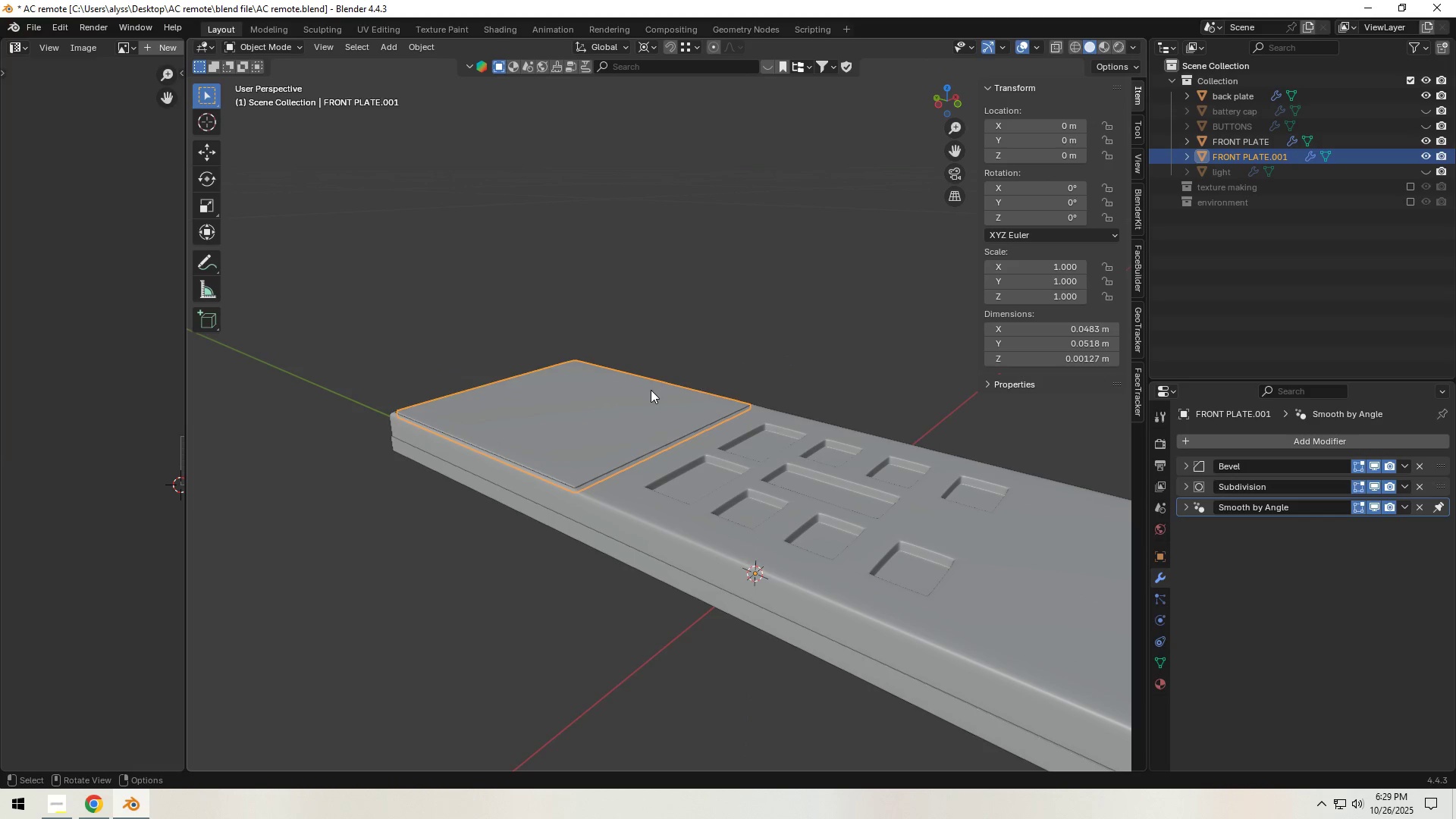 
type([F2]screen po)
key(Backspace)
type(rotexto)
key(Backspace)
key(Backspace)
key(Backspace)
type(ctor)
 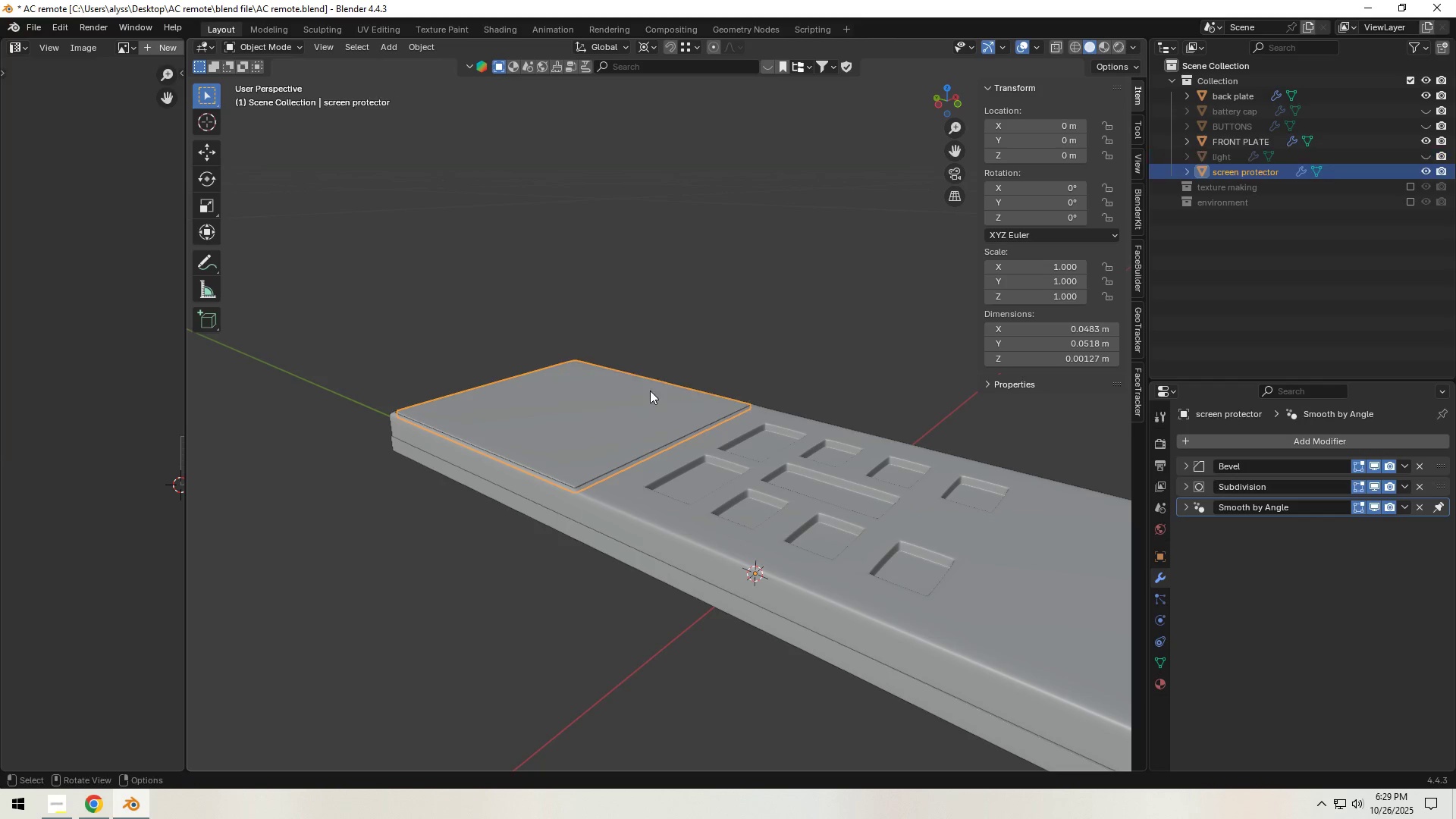 
key(Enter)
 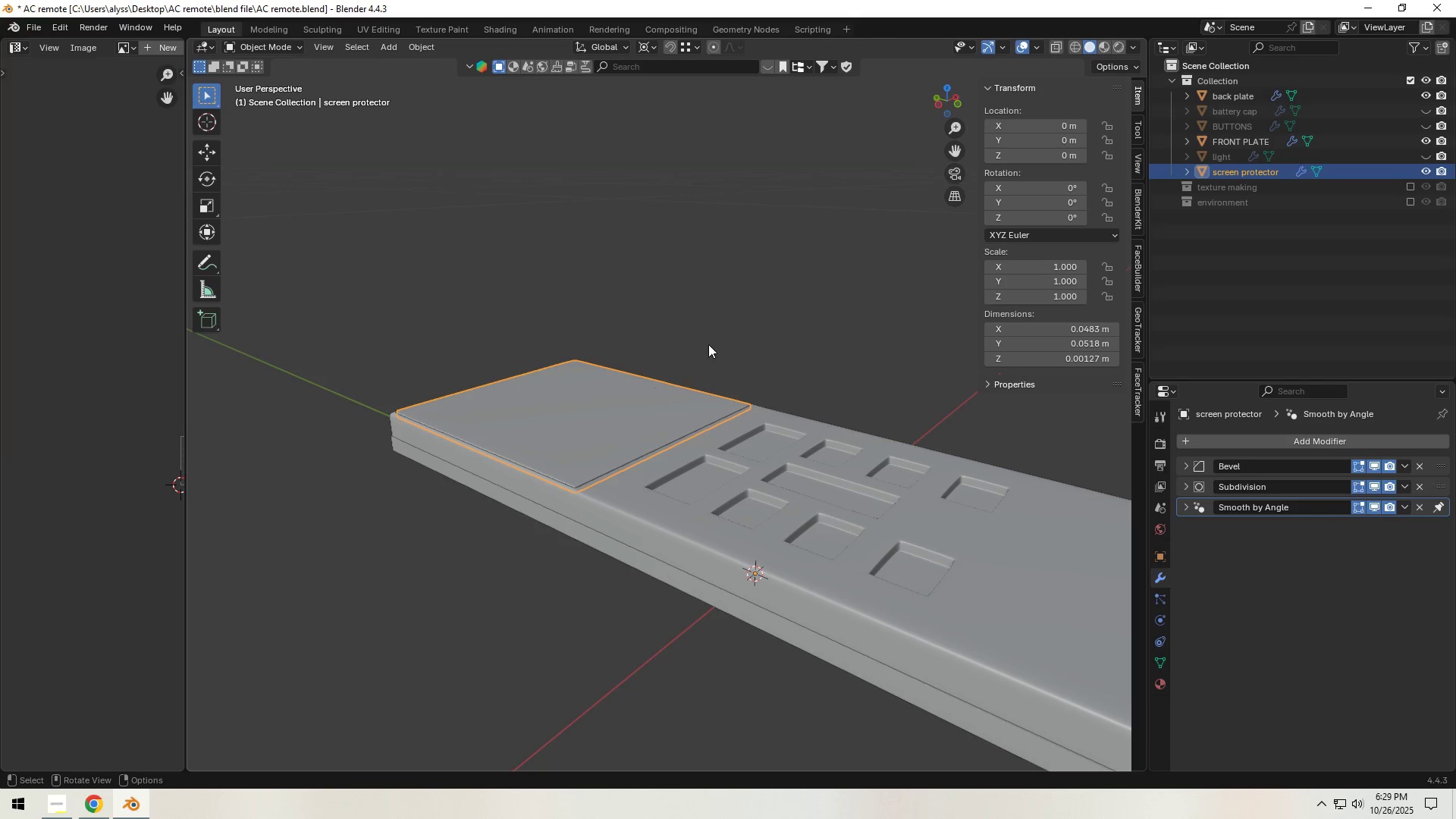 
left_click([744, 327])
 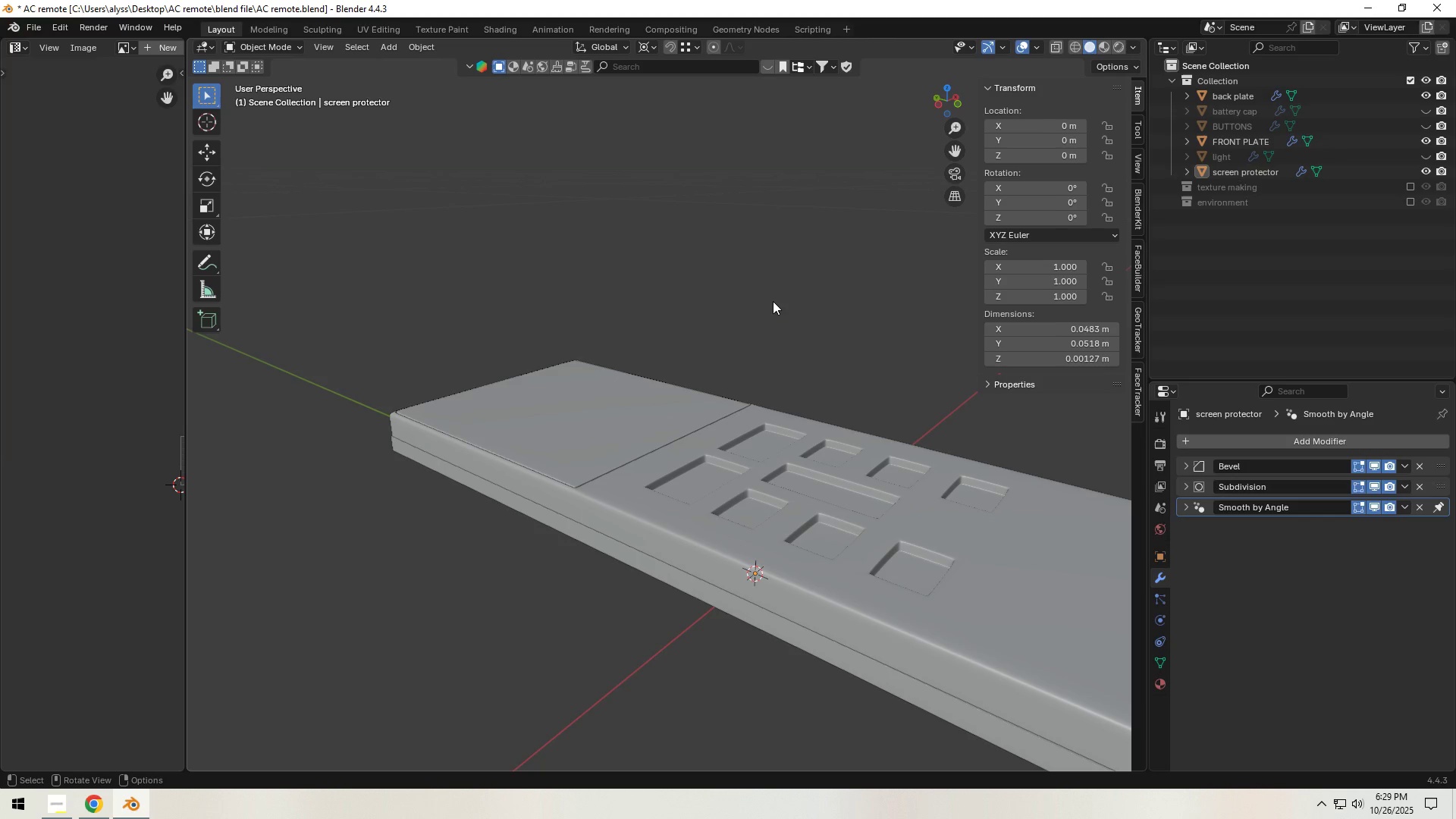 
key(N)
 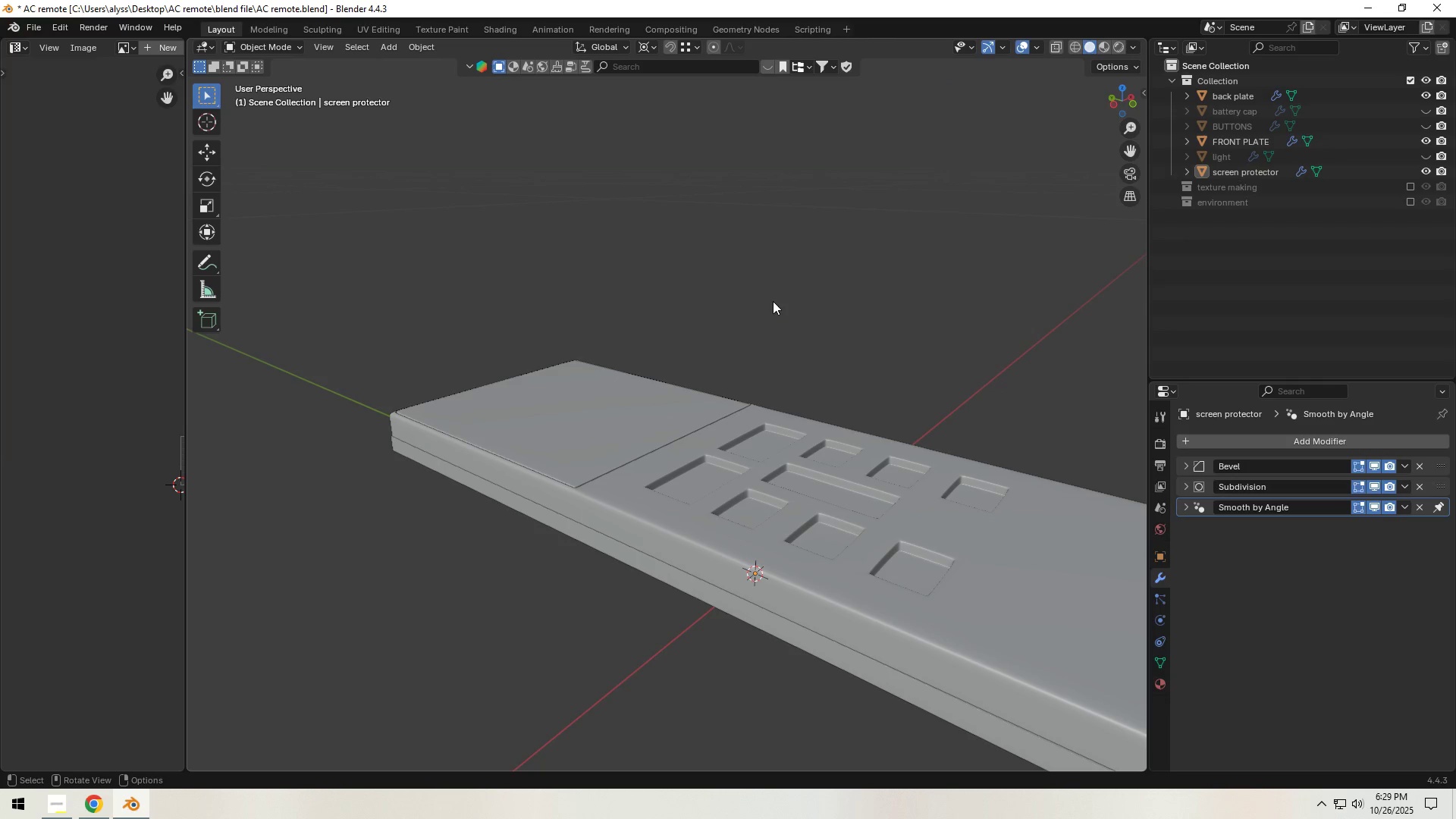 
left_click([773, 301])
 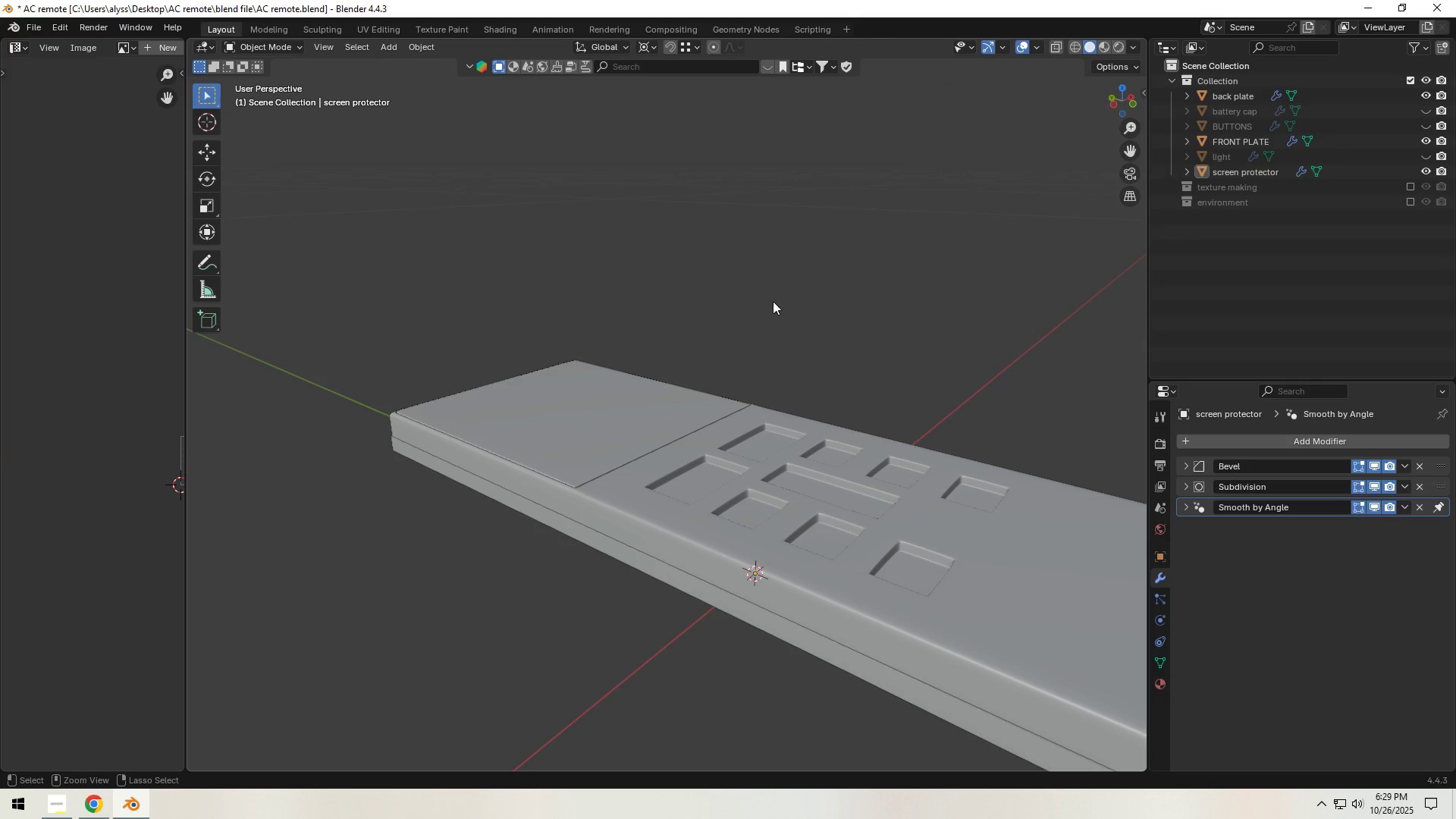 
key(Control+S)
 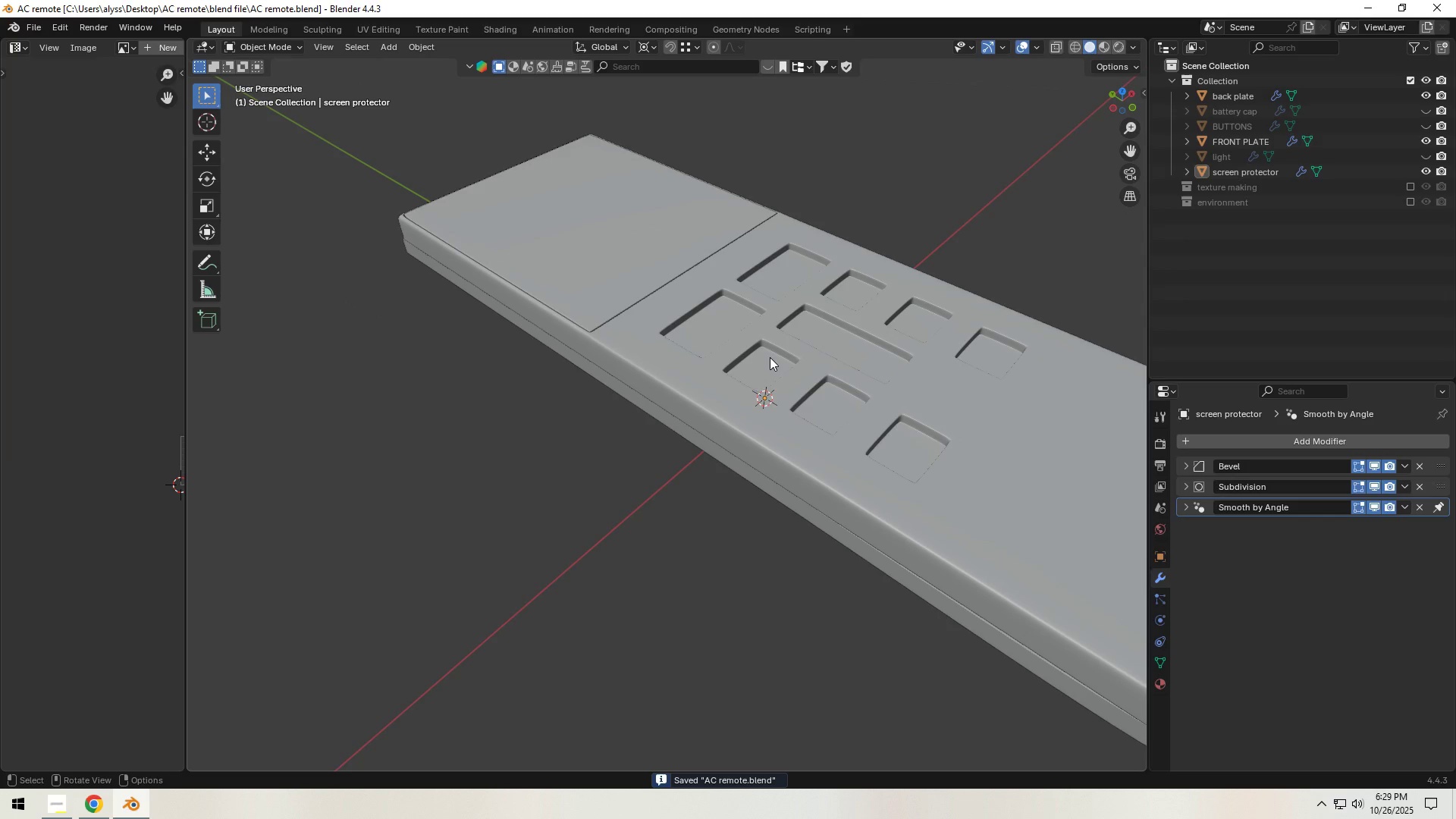 
left_click([770, 357])
 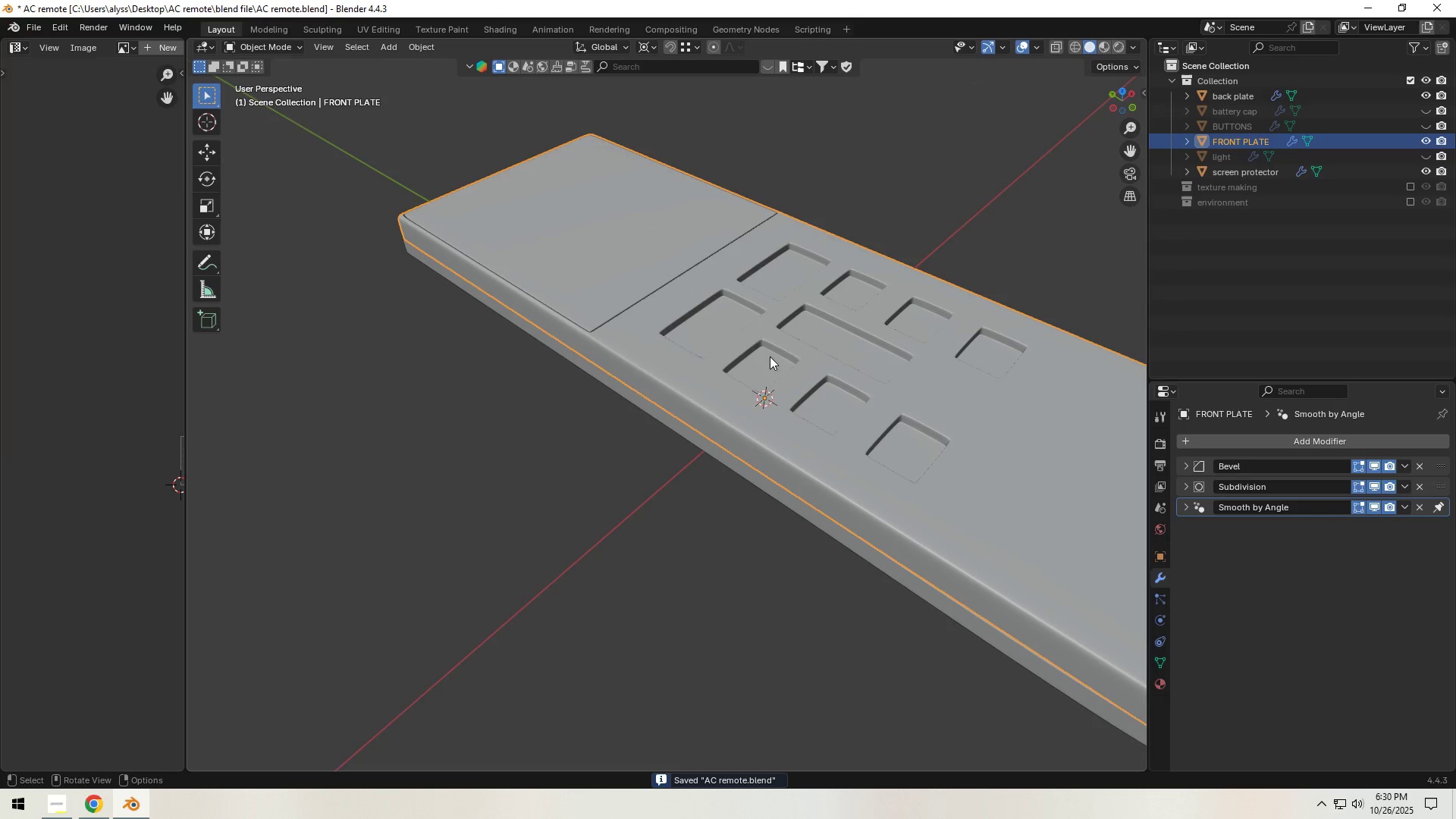 
key(Backquote)
 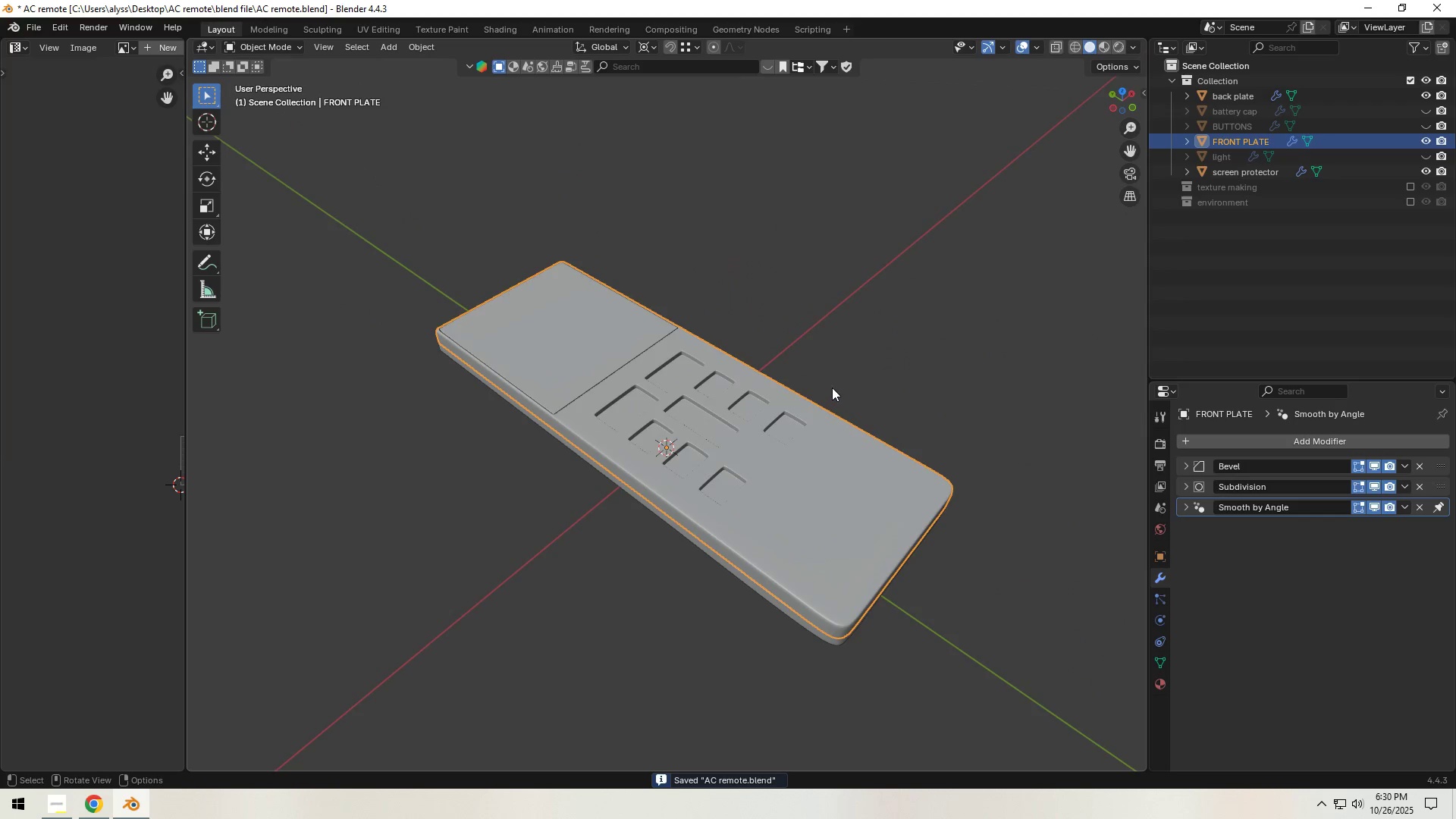 
left_click([842, 364])